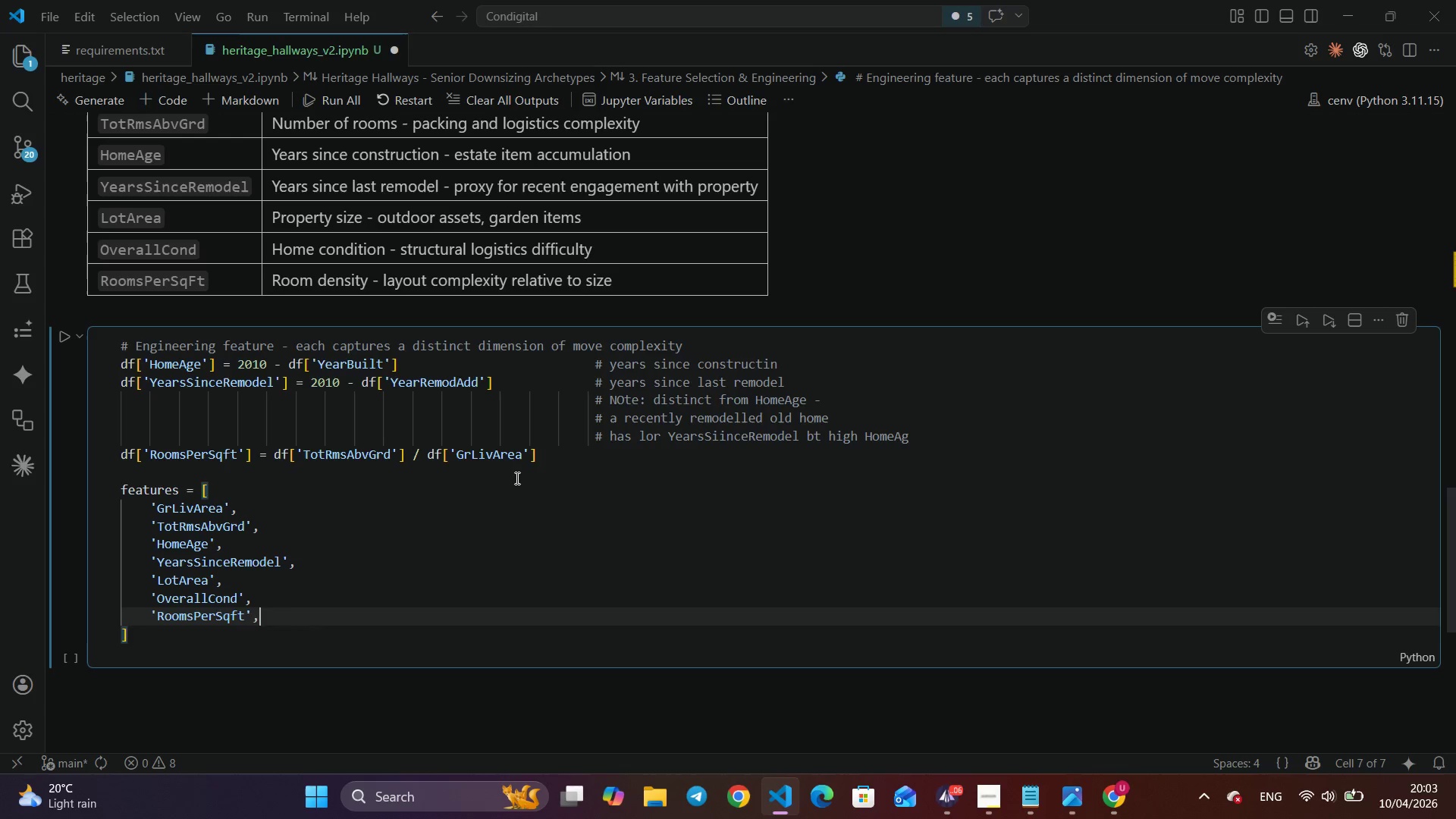 
key(ArrowDown)
 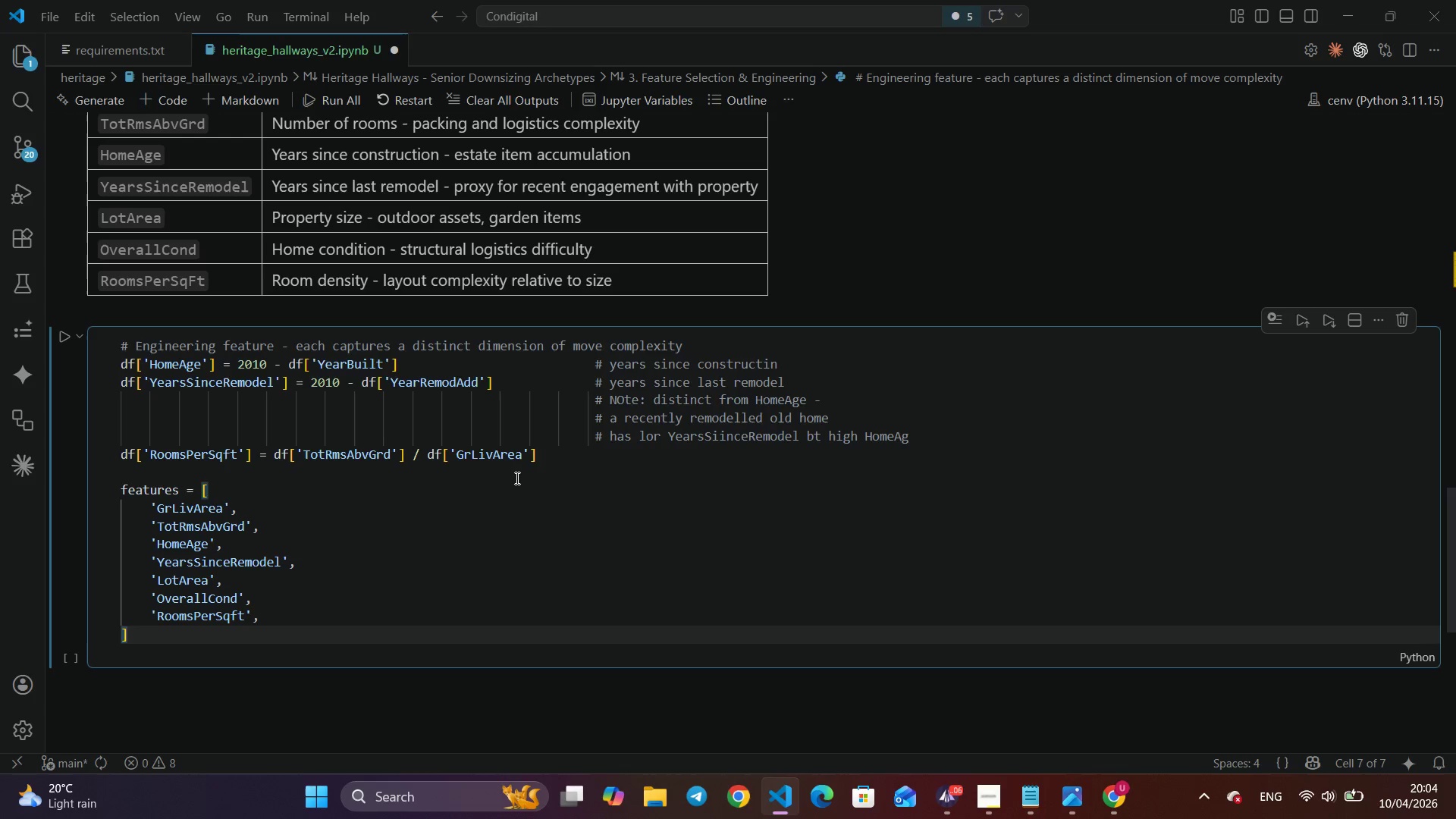 
wait(5.14)
 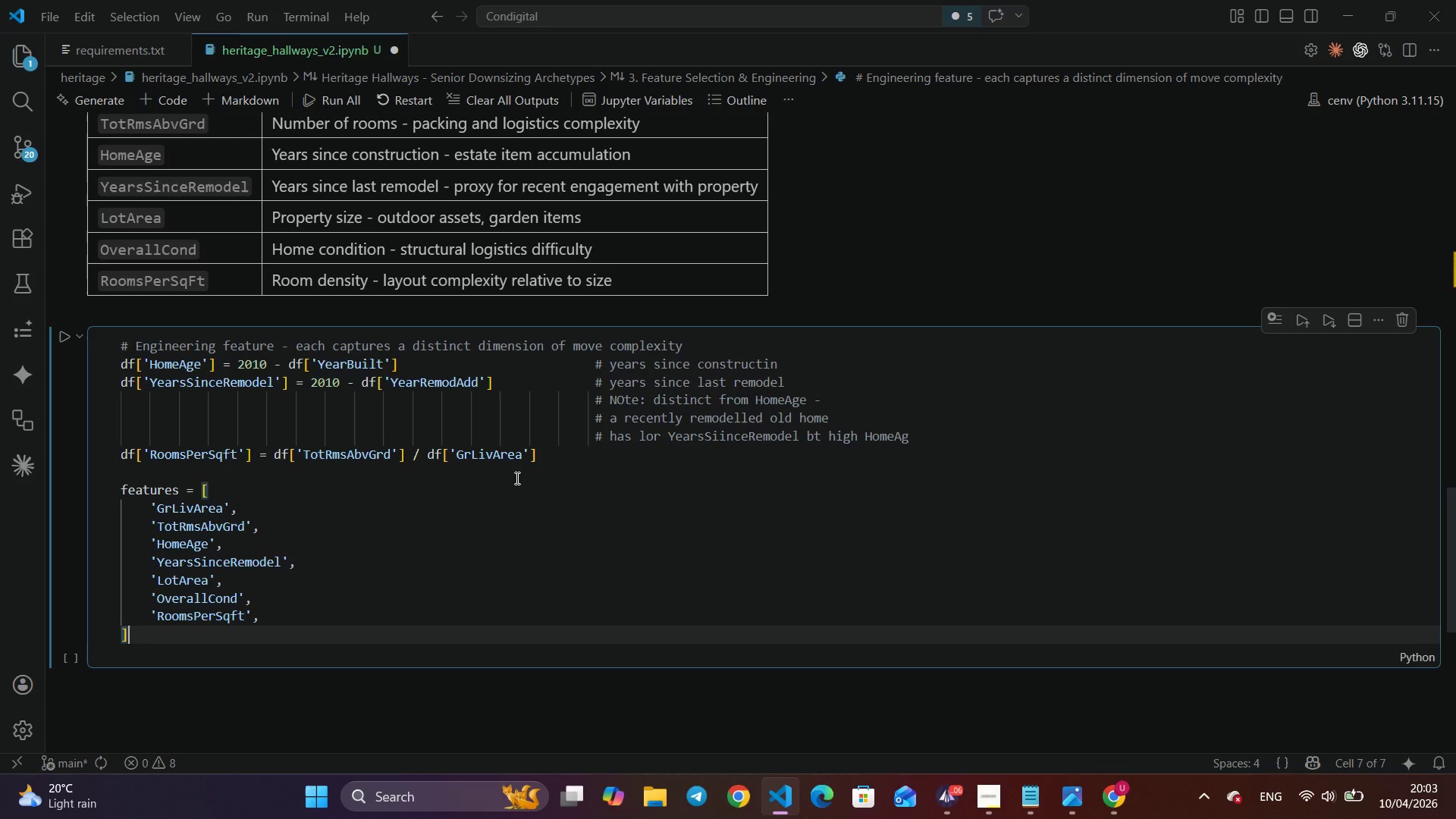 
key(Enter)
 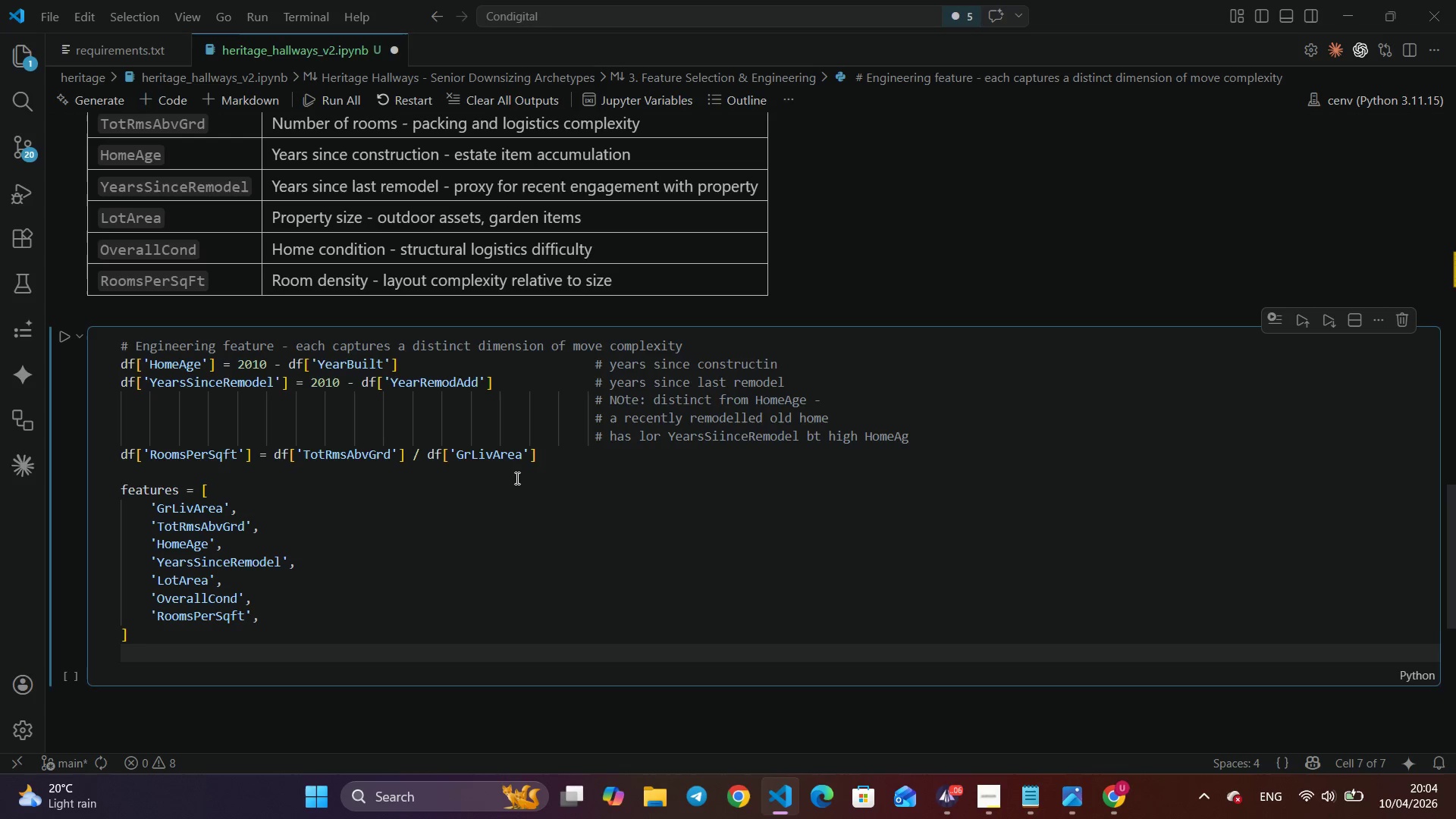 
key(Enter)
 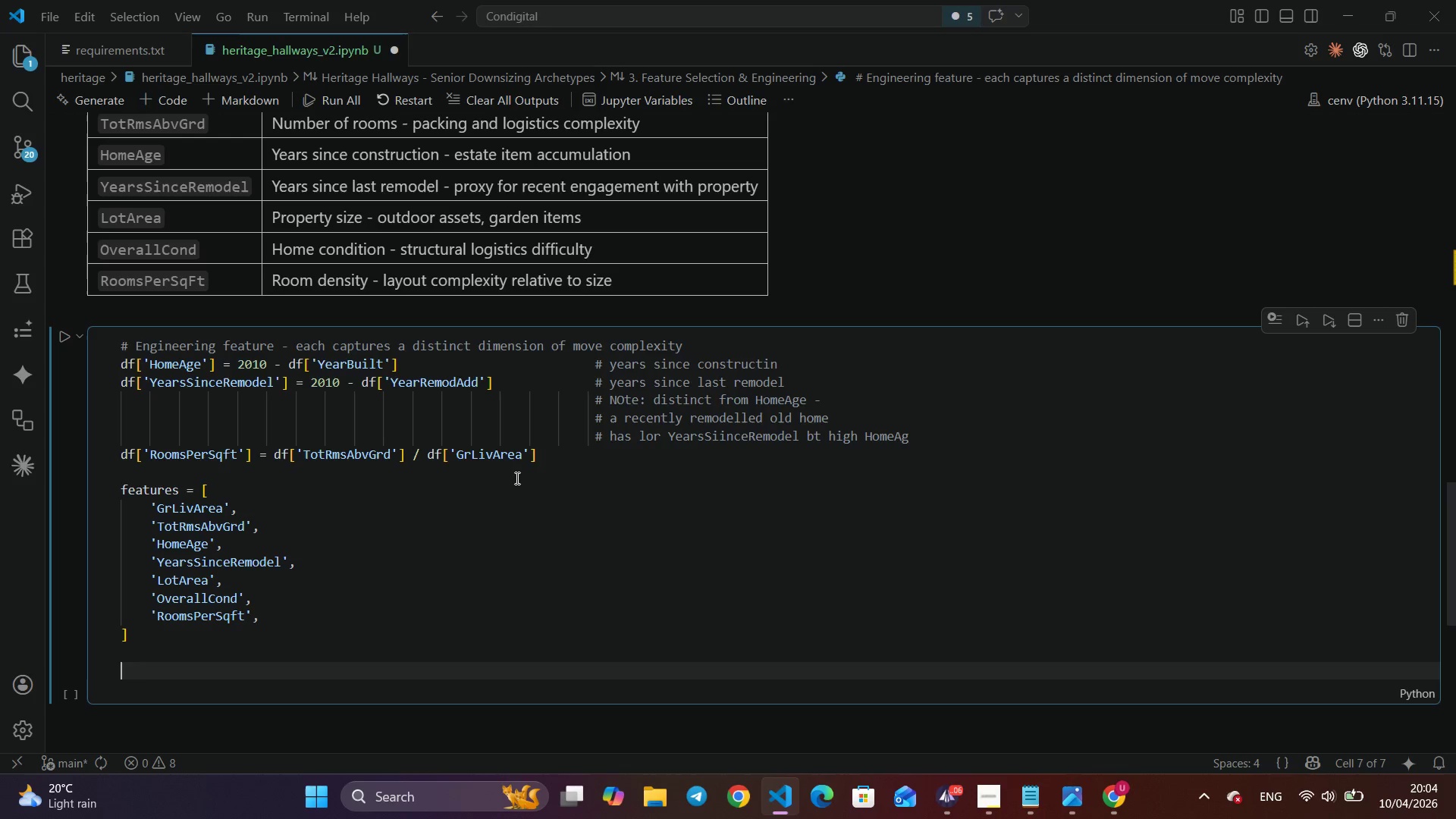 
type(cluster)
 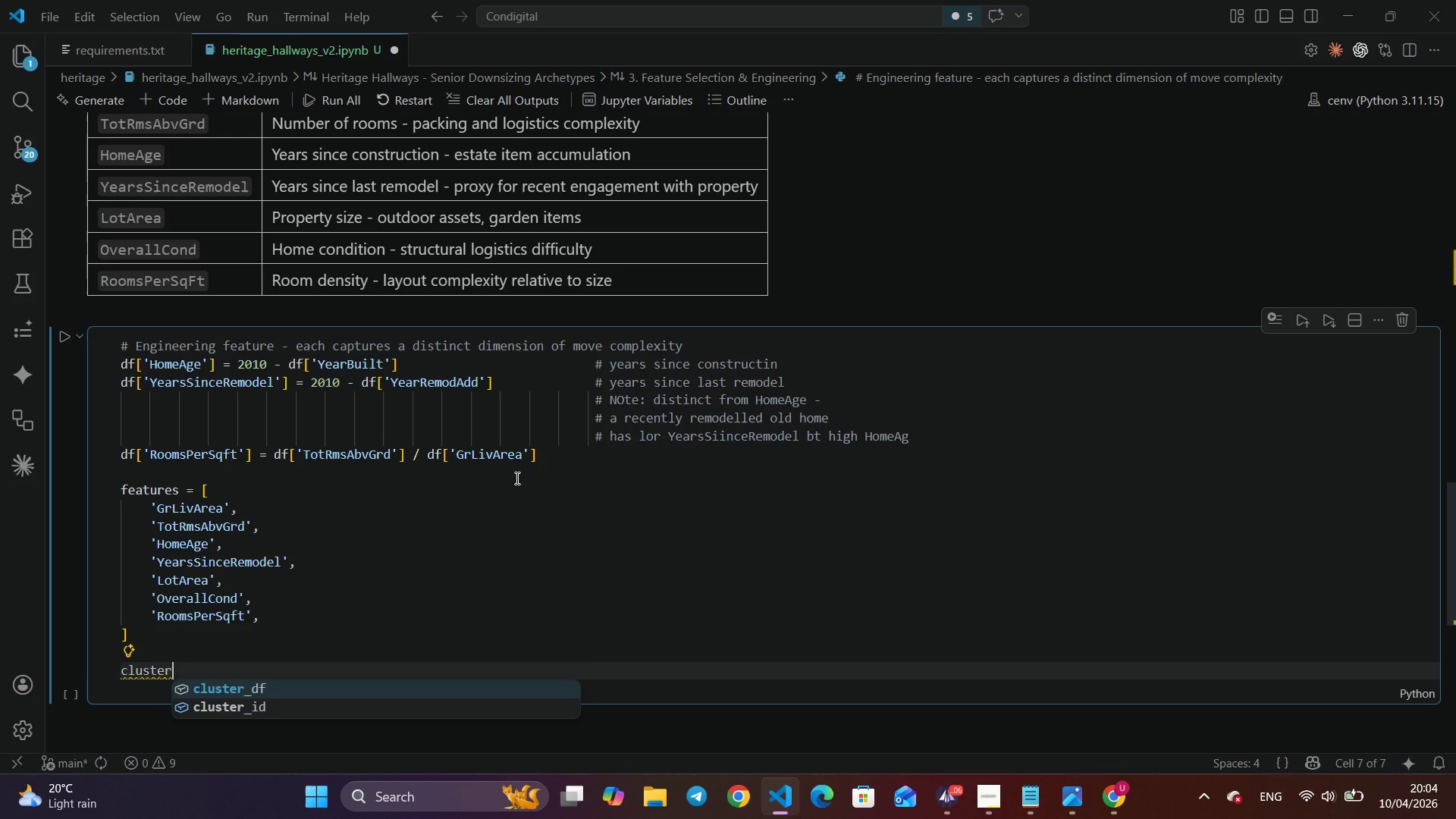 
key(Enter)
 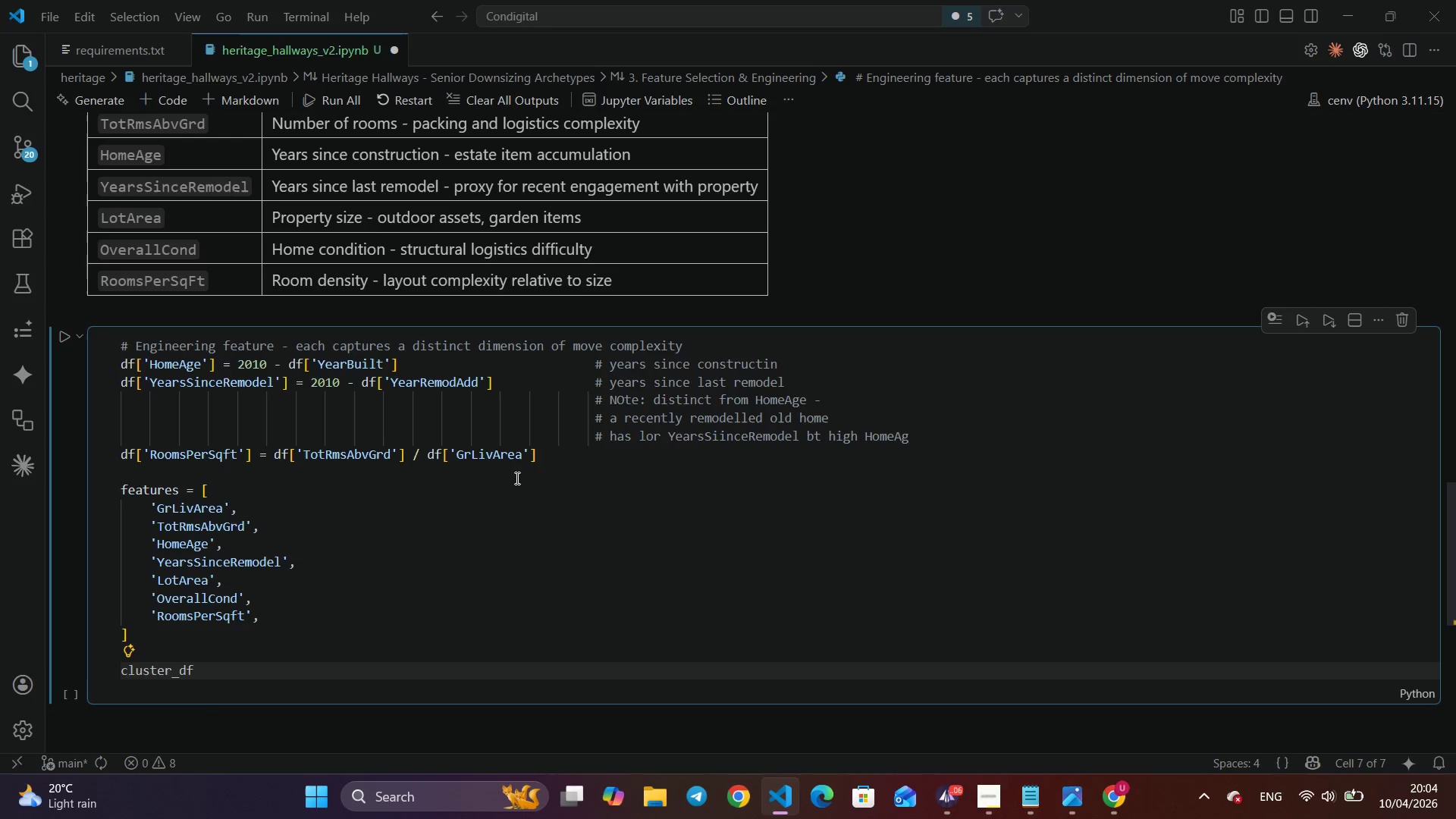 
type( = df[fea)
 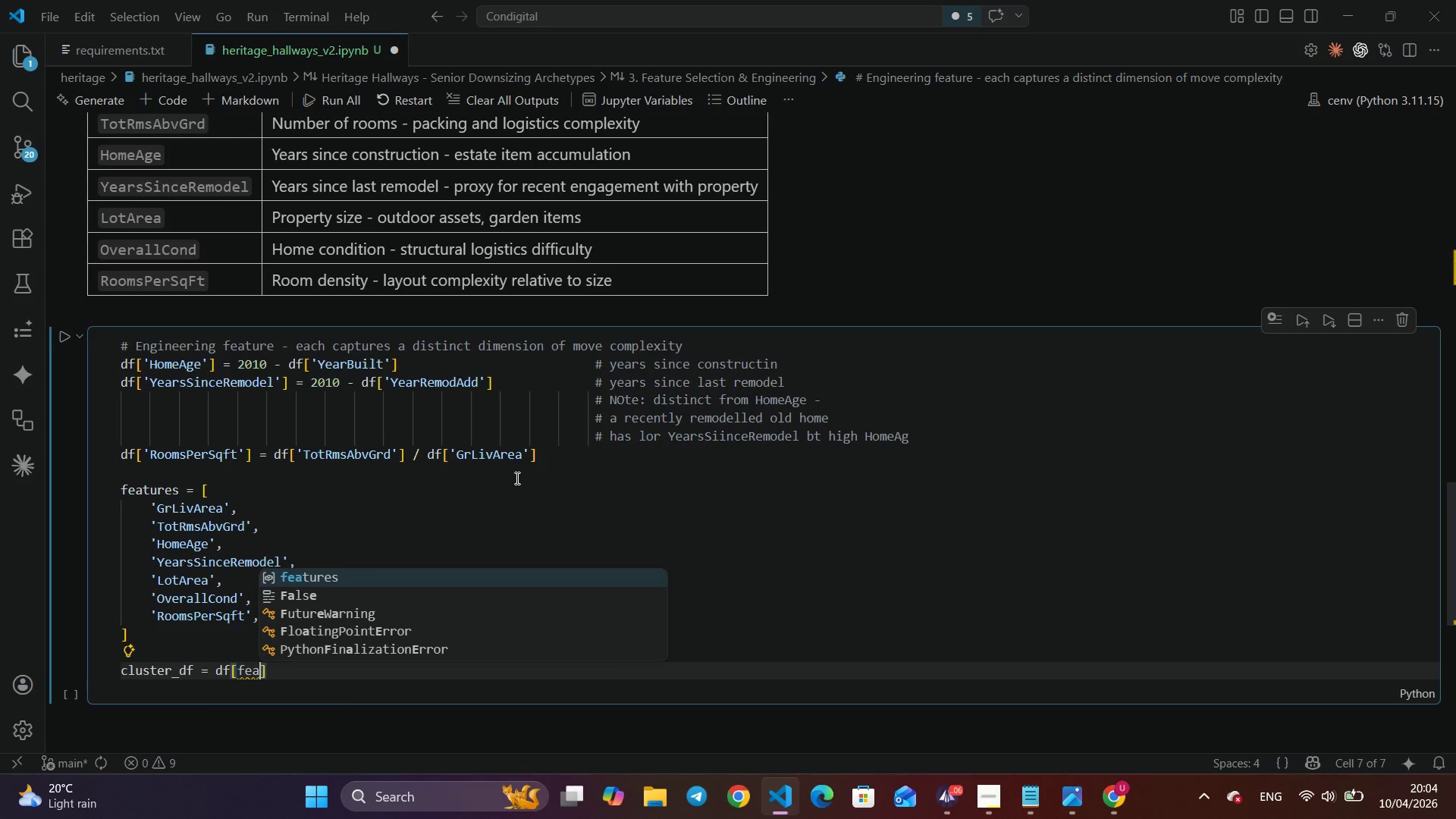 
key(Enter)
 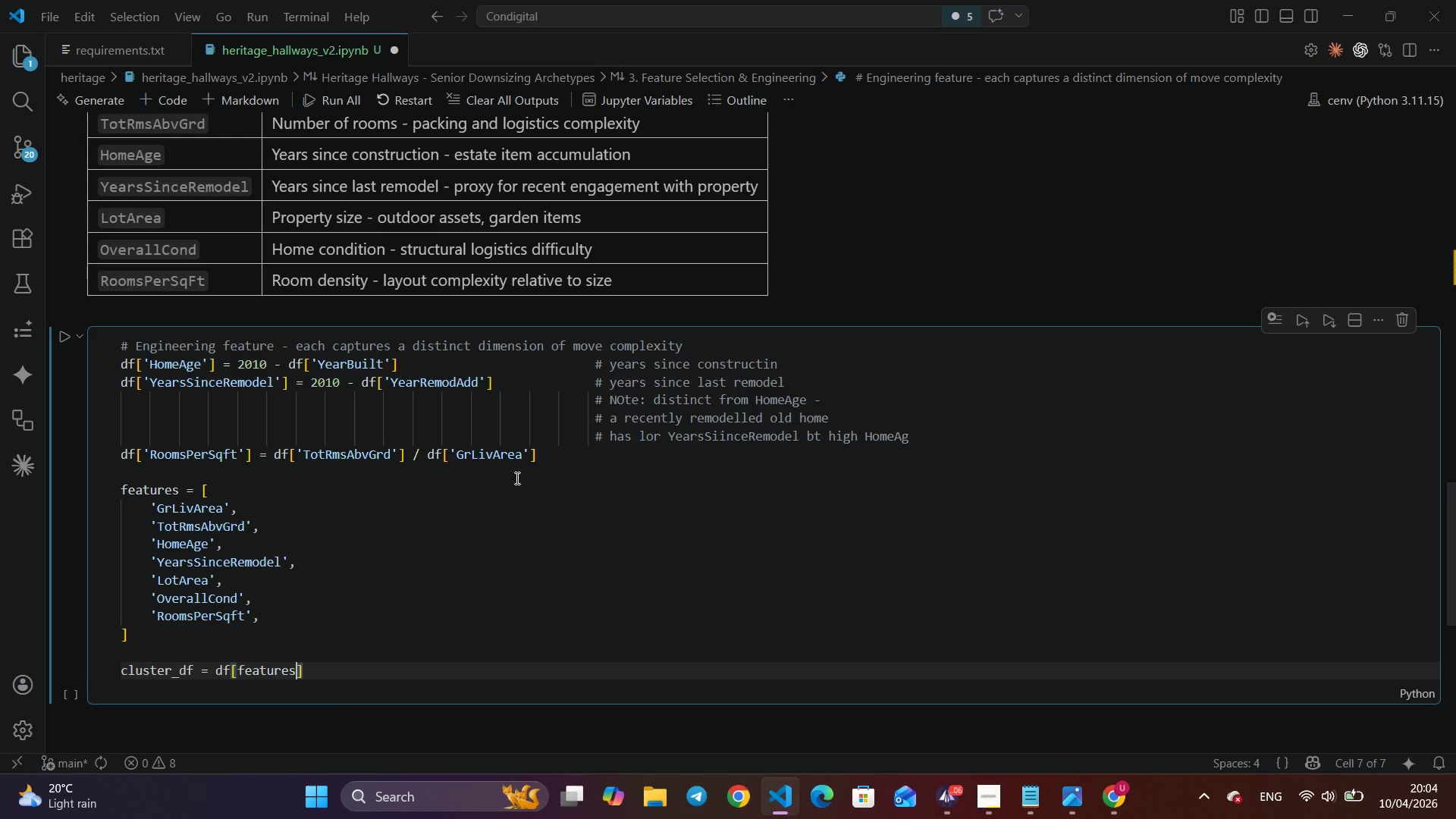 
key(ArrowRight)
 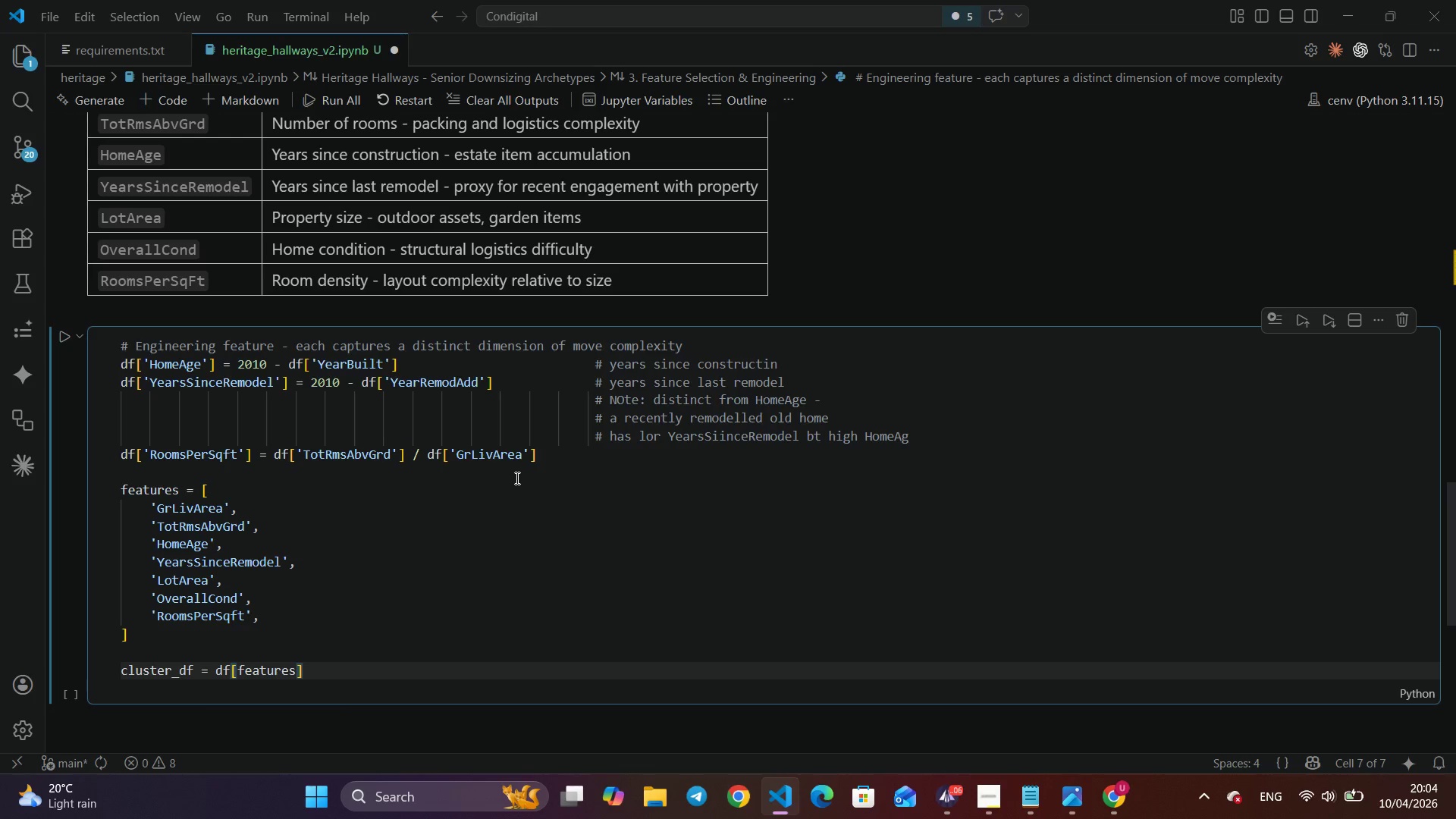 
type(.copy8)
key(Backspace)
type(()
 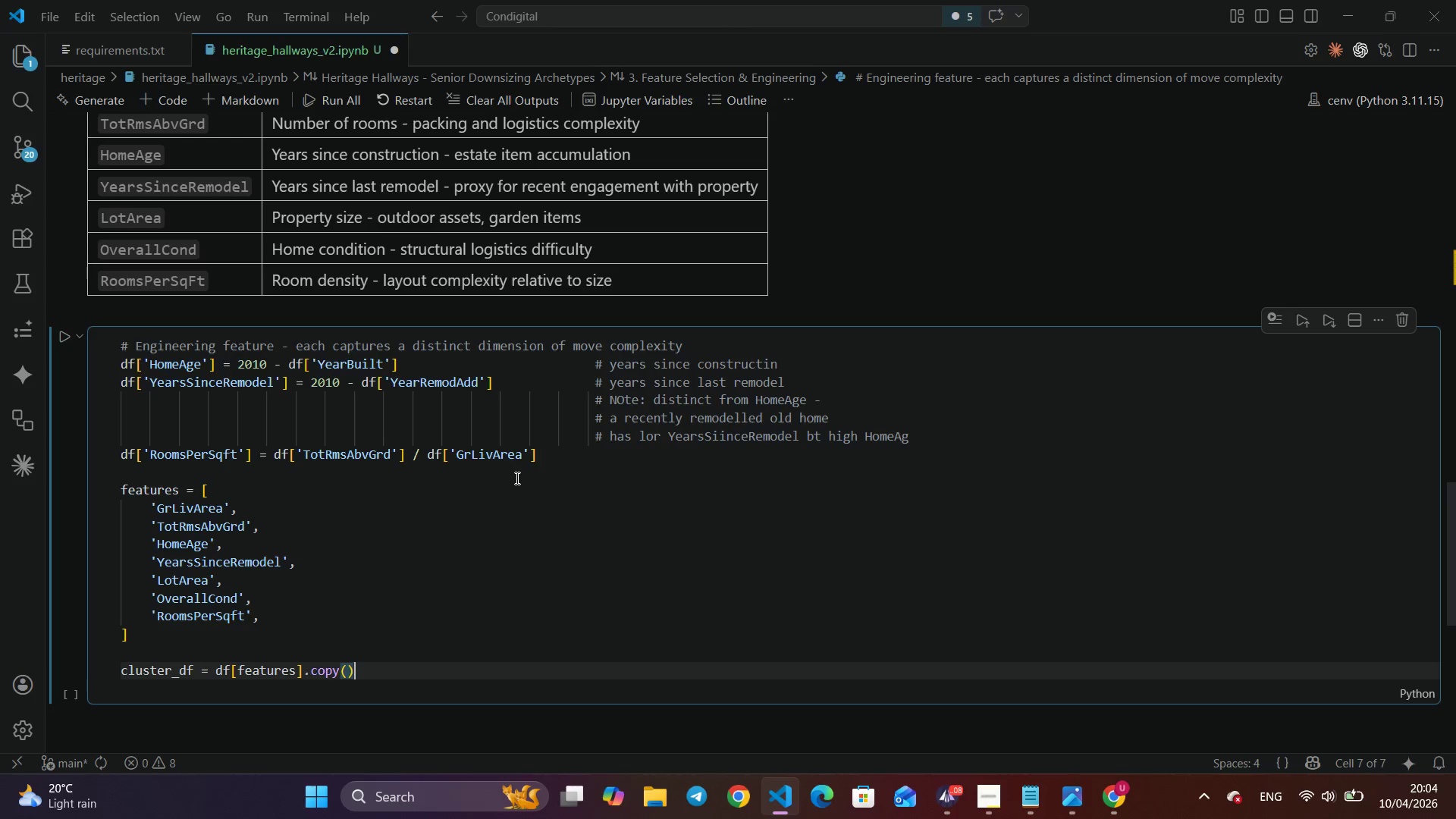 
 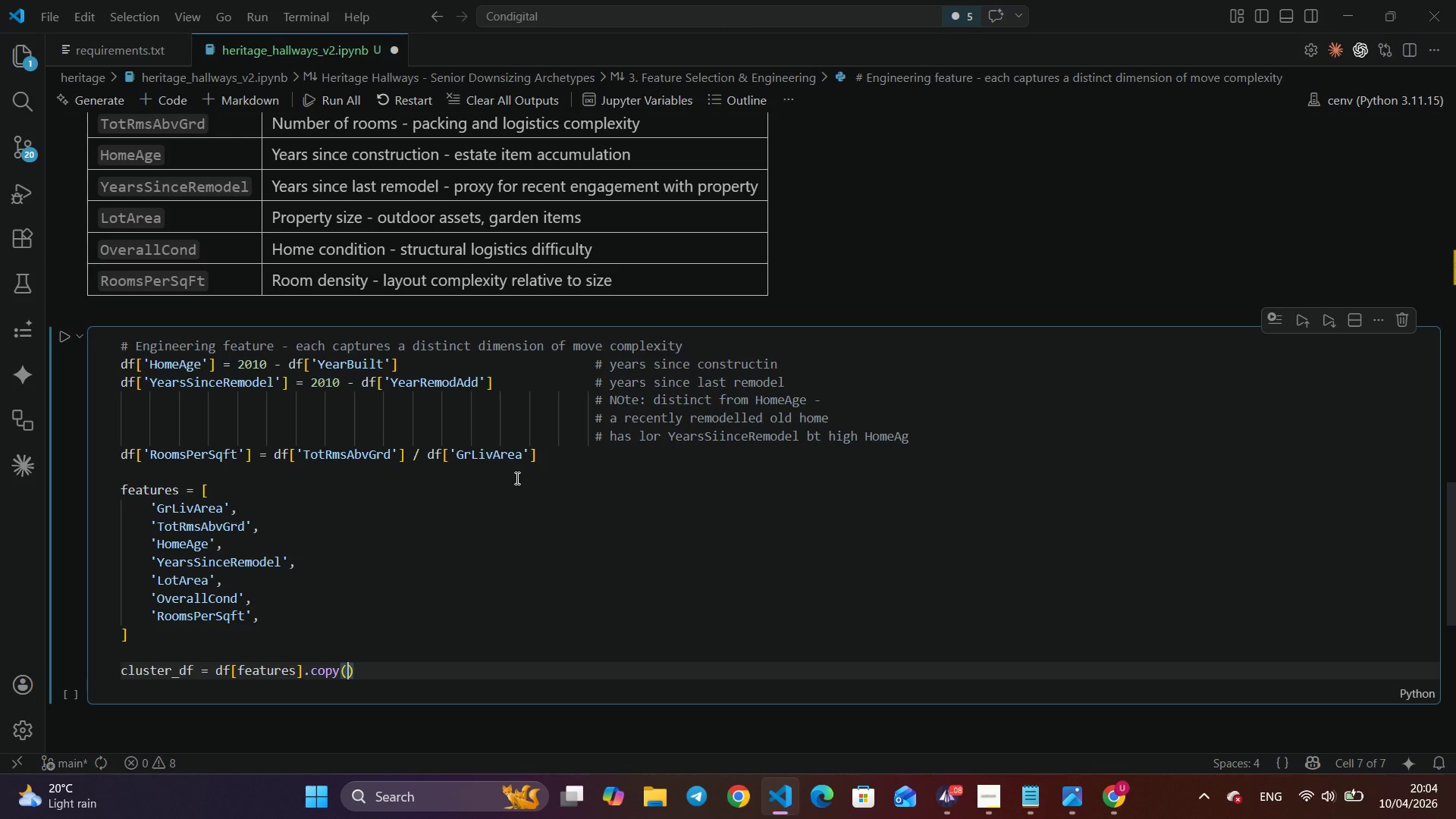 
key(ArrowRight)
 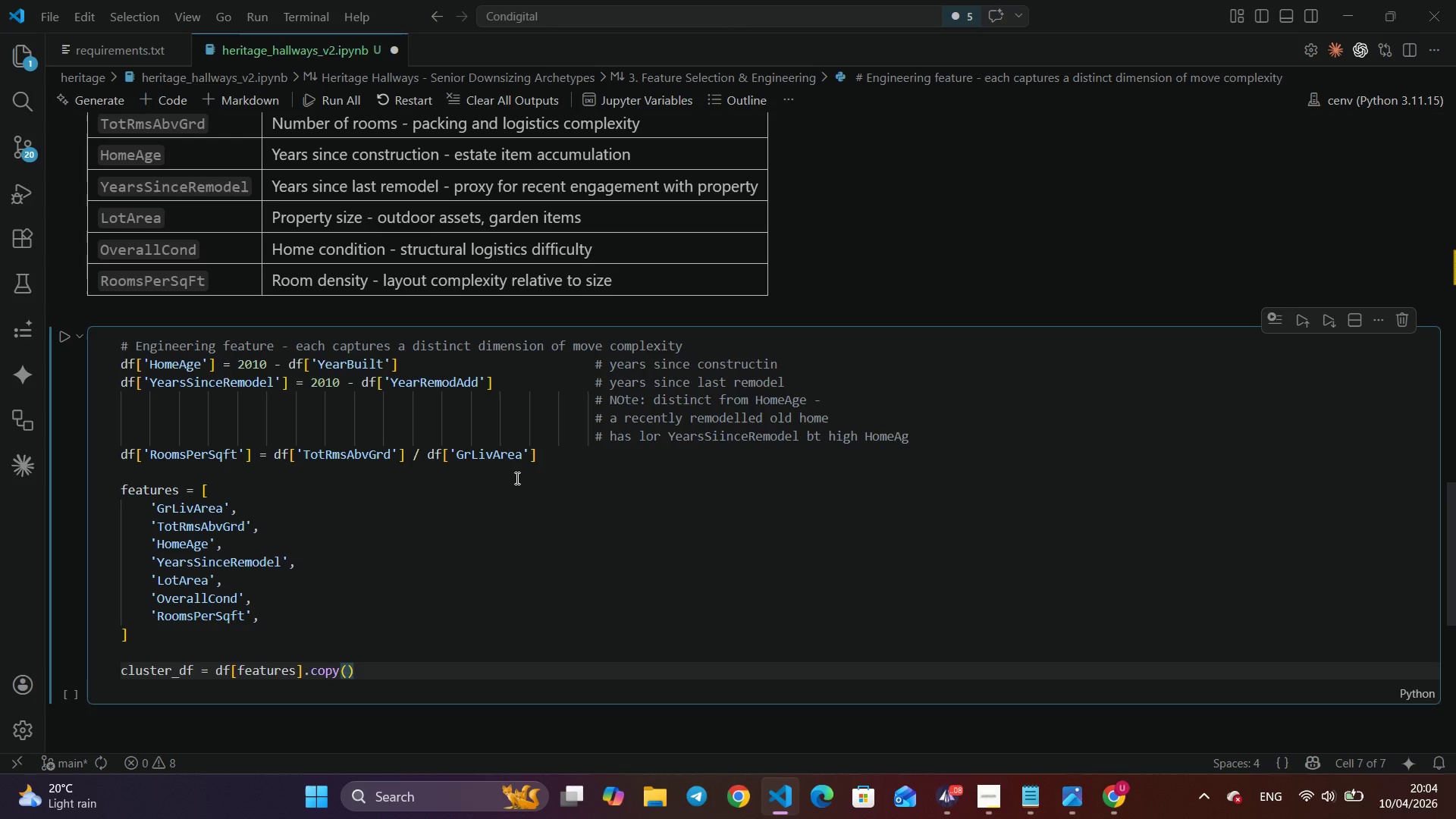 
key(Enter)
 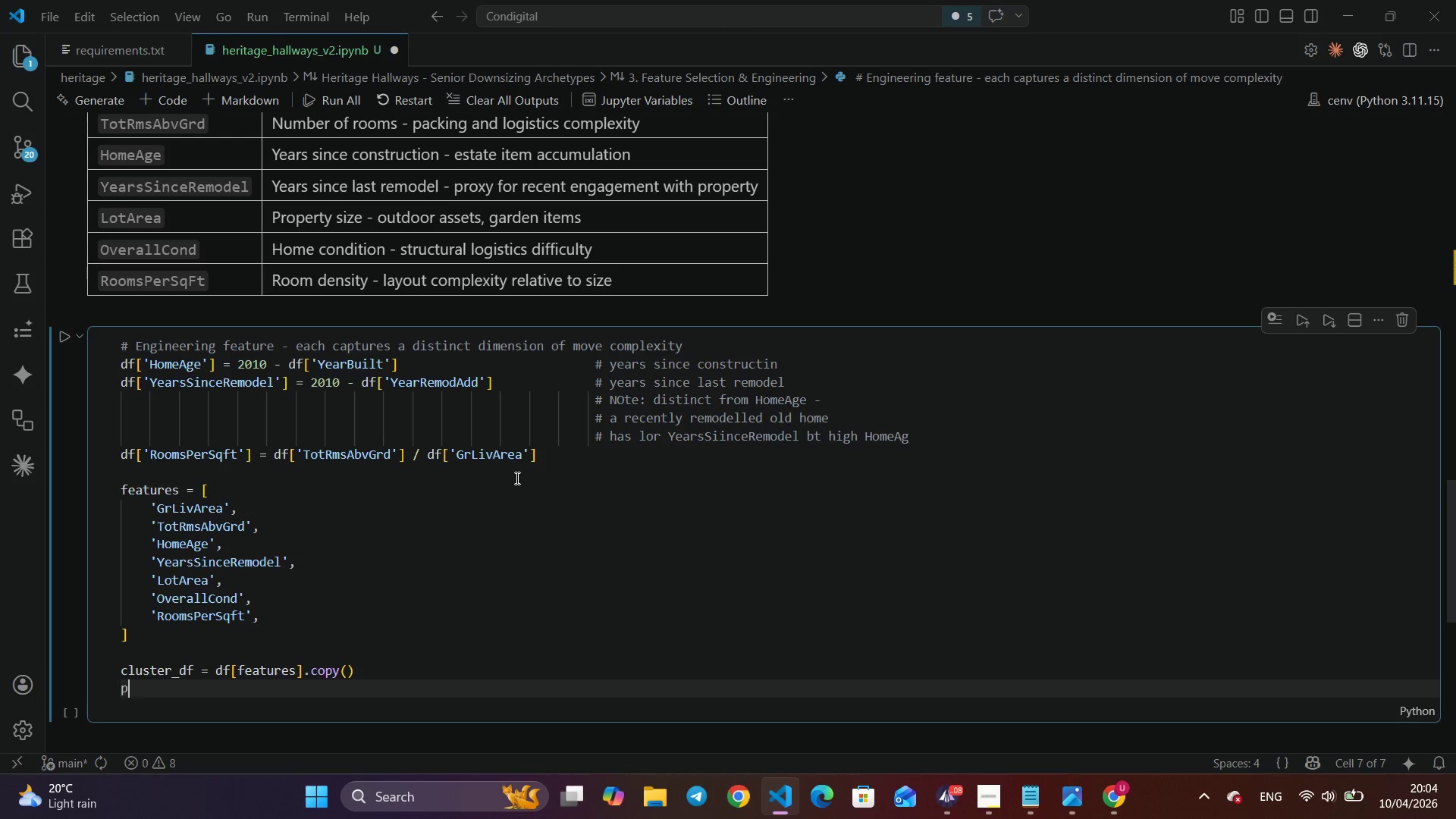 
type(pring)
key(Backspace)
 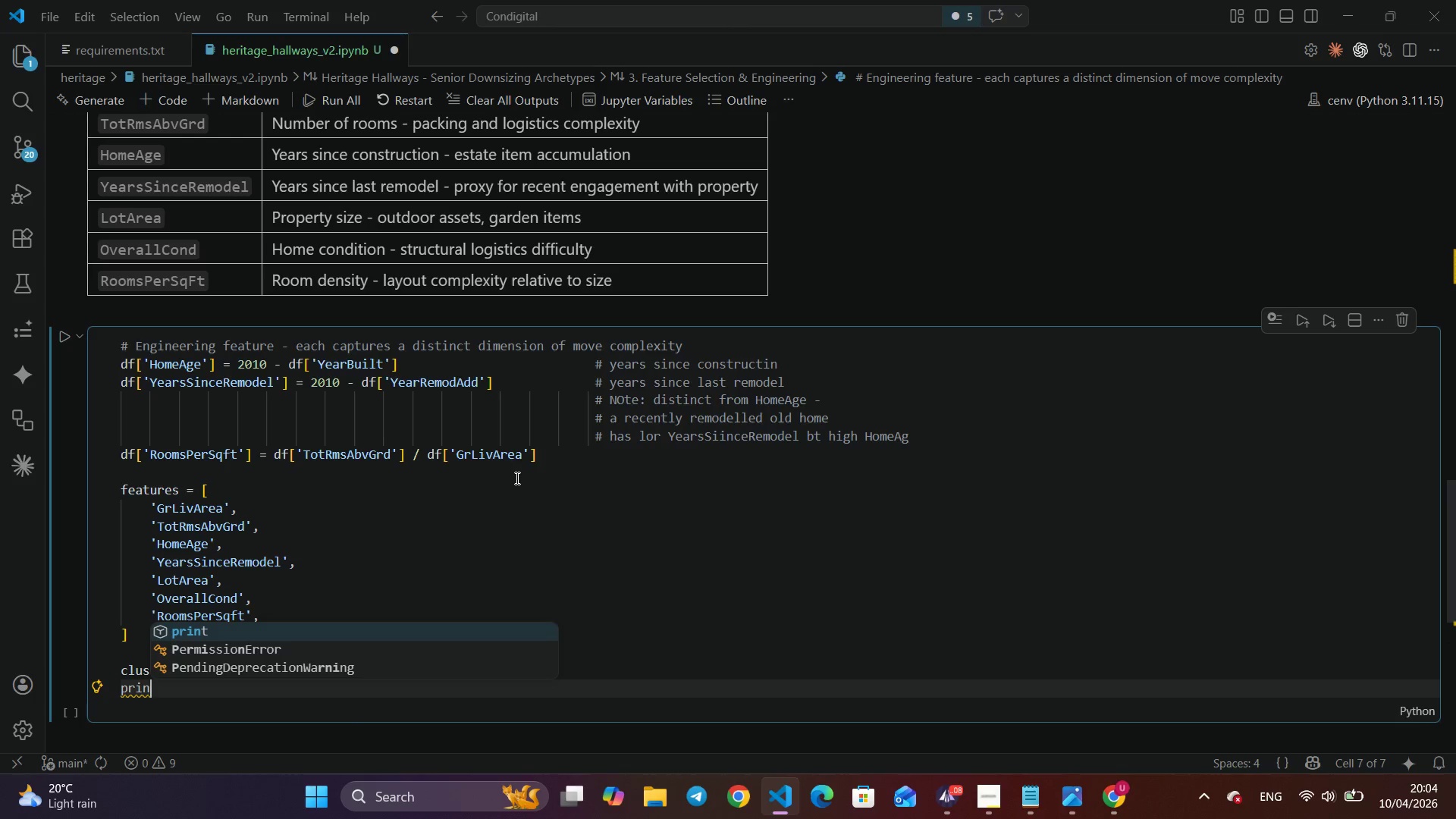 
key(Enter)
 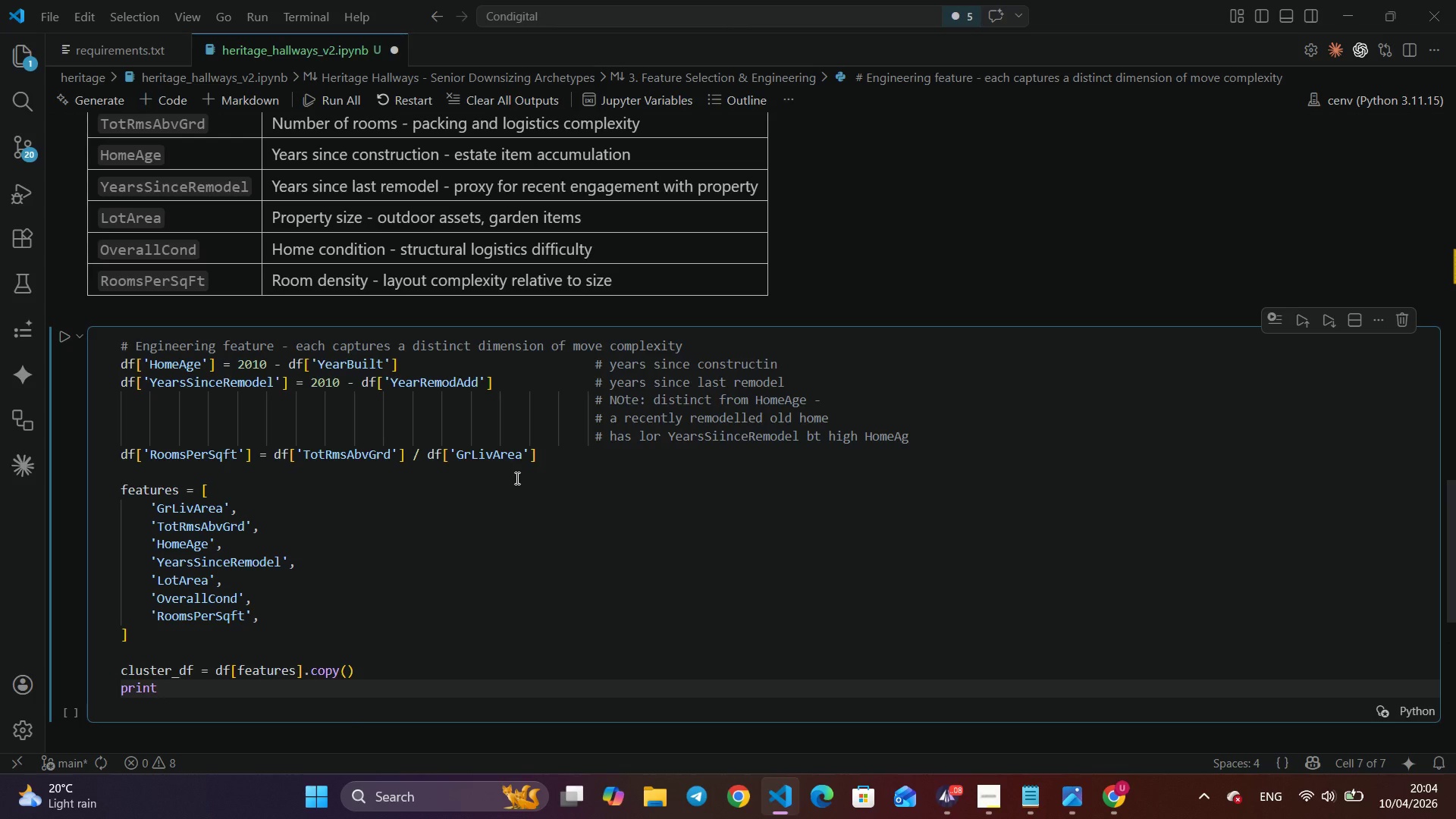 
type((f'')
key(Backspace)
type(')
 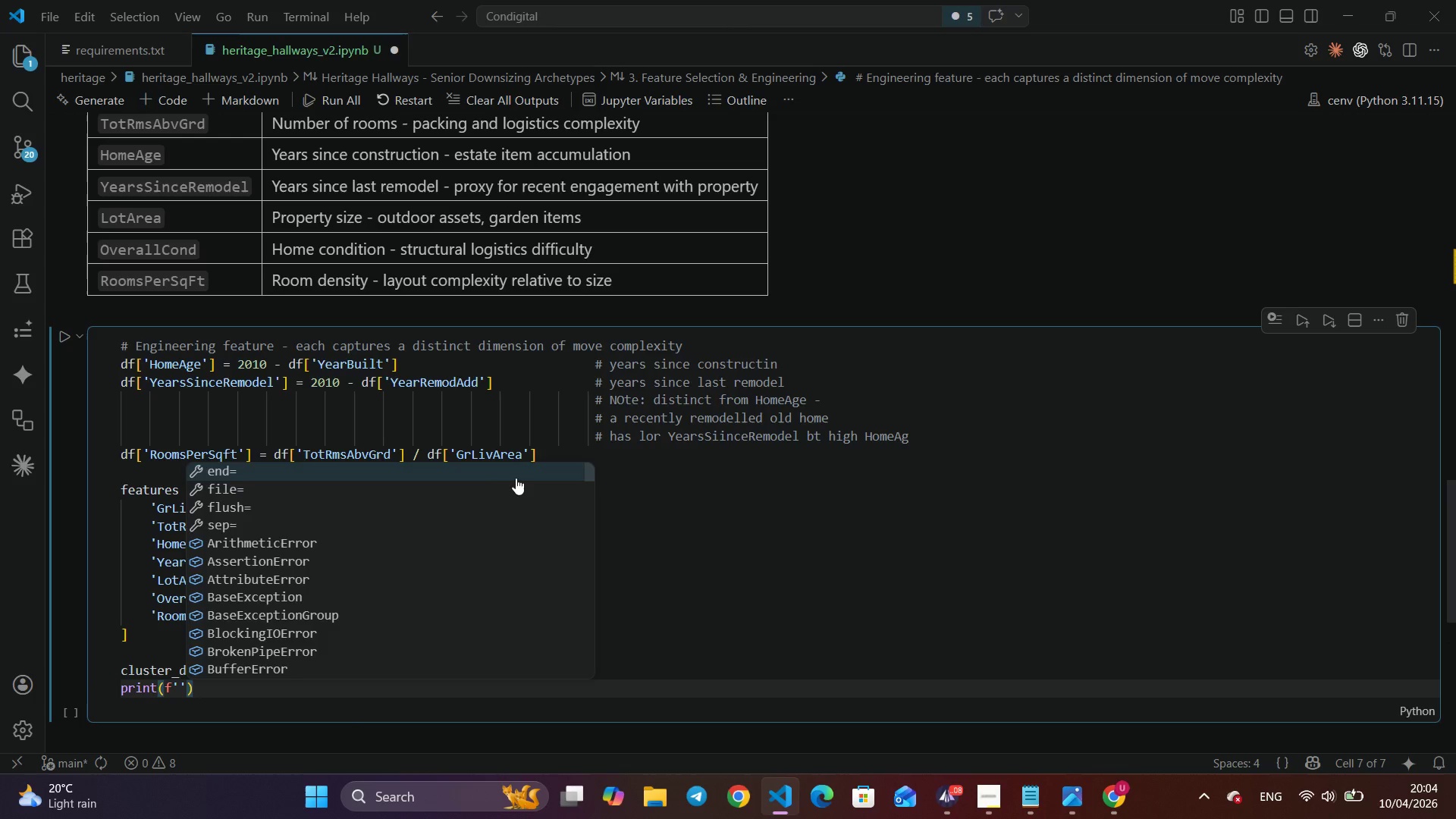 
key(ArrowLeft)
 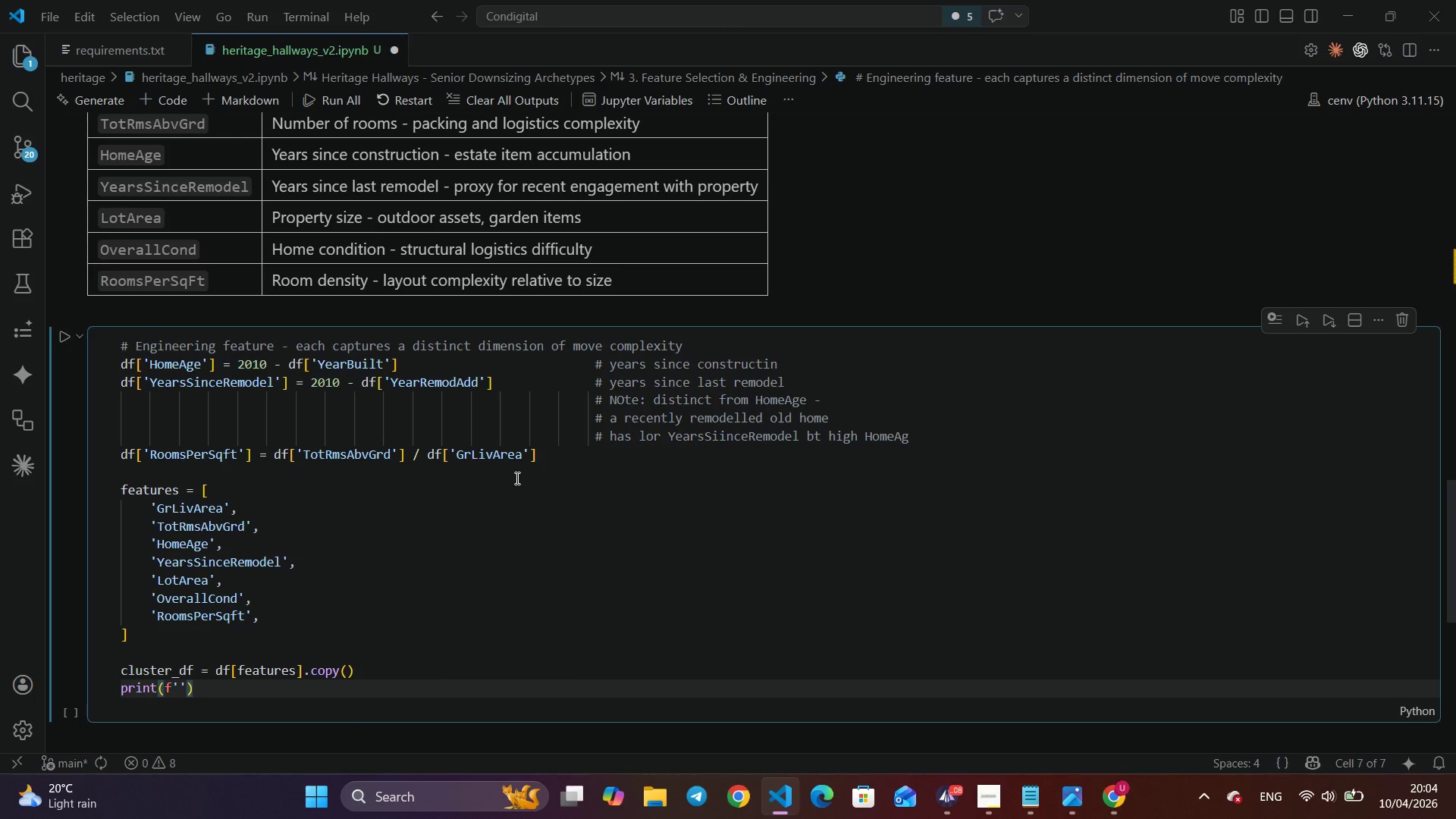 
type(Clustering features: )
 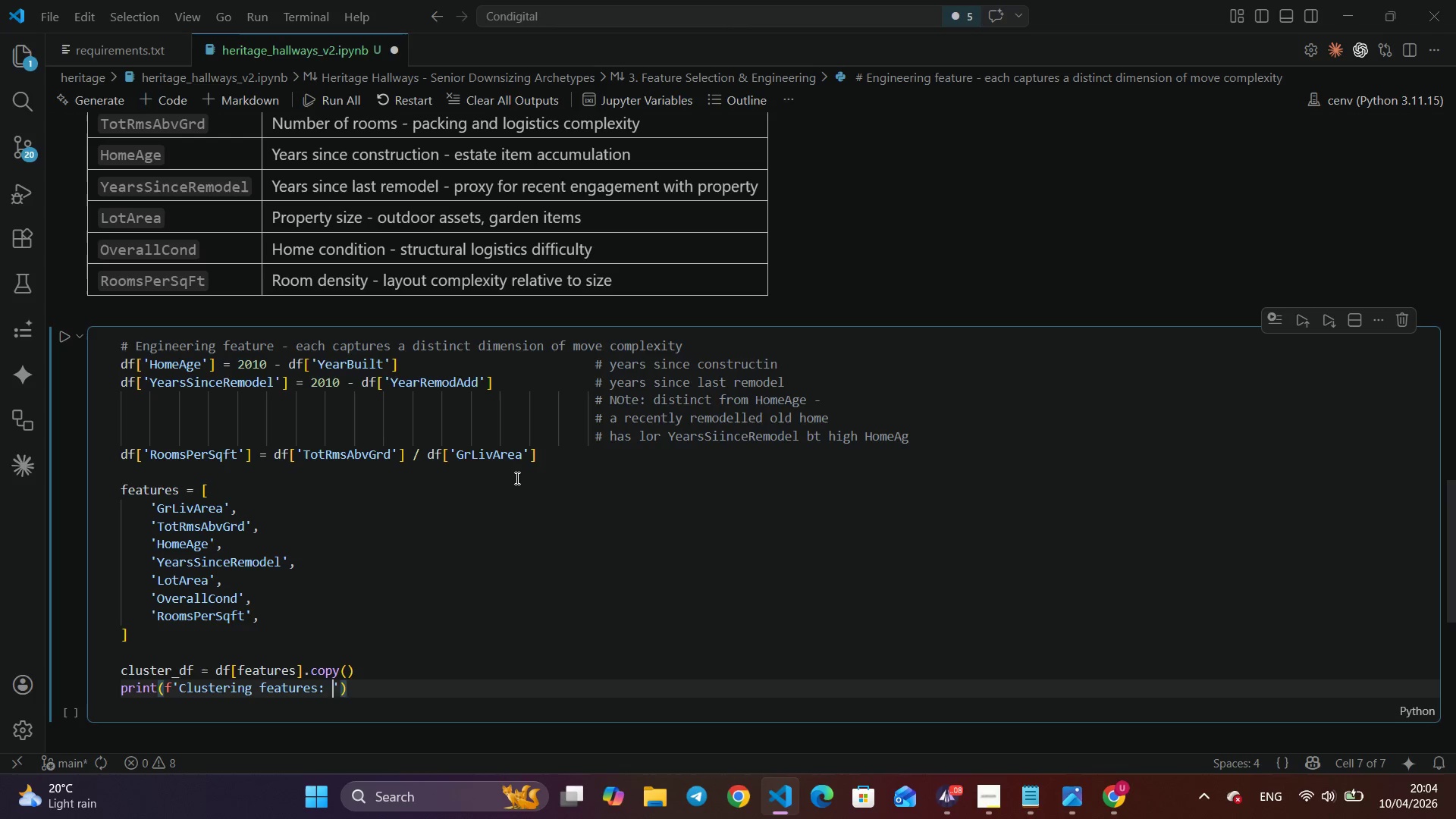 
key(ArrowRight)
 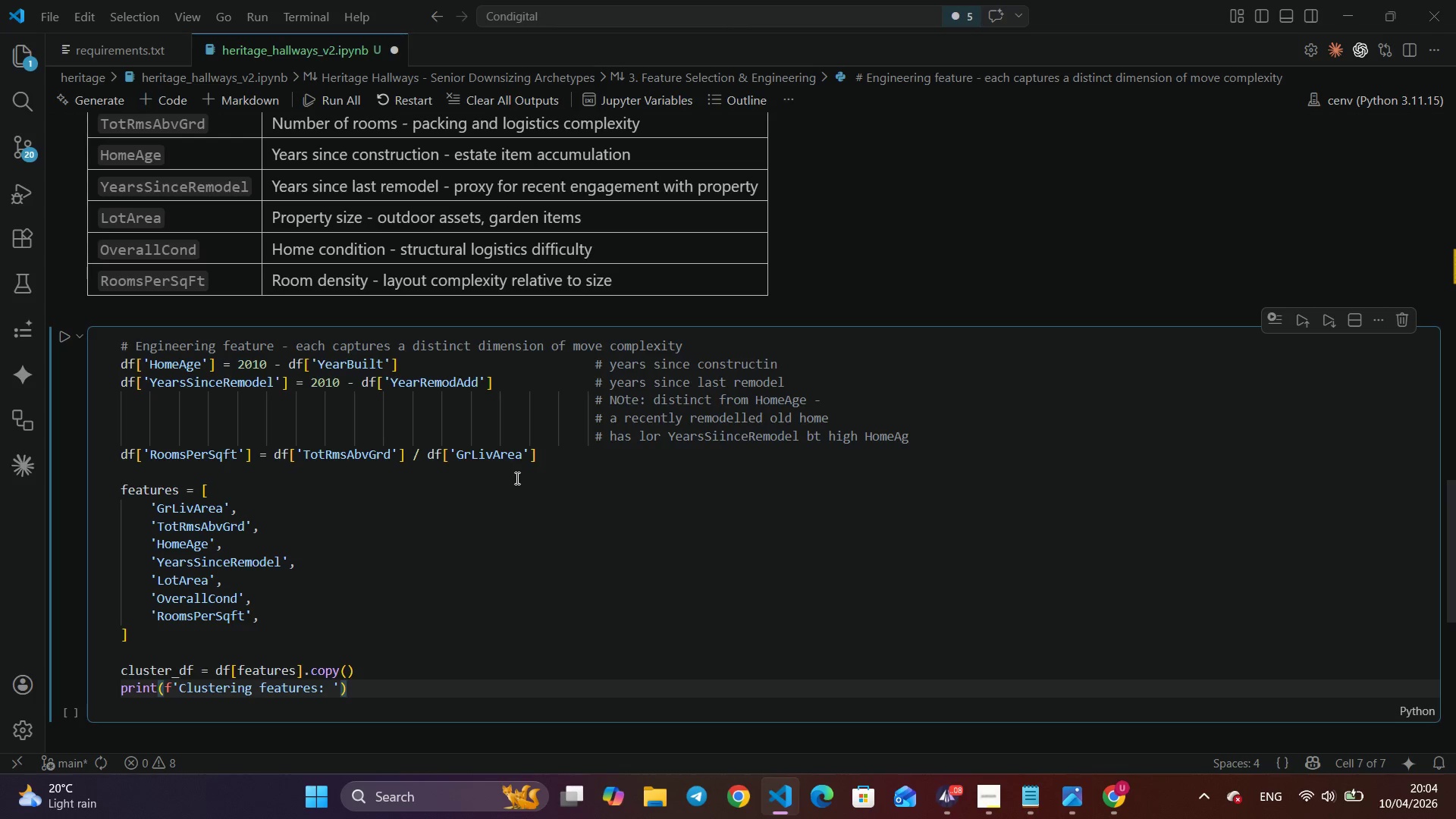 
type({feature)
 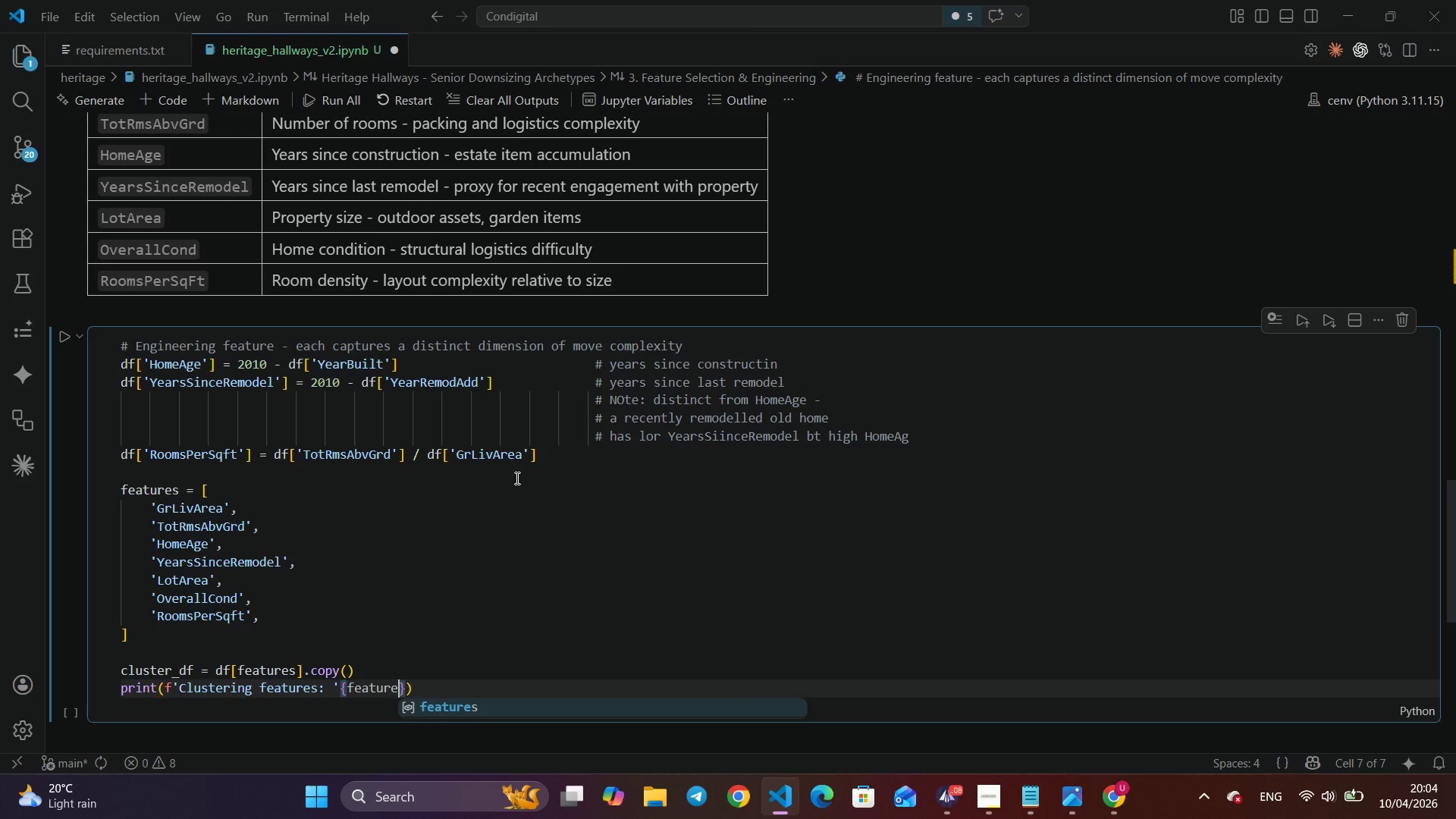 
key(Enter)
 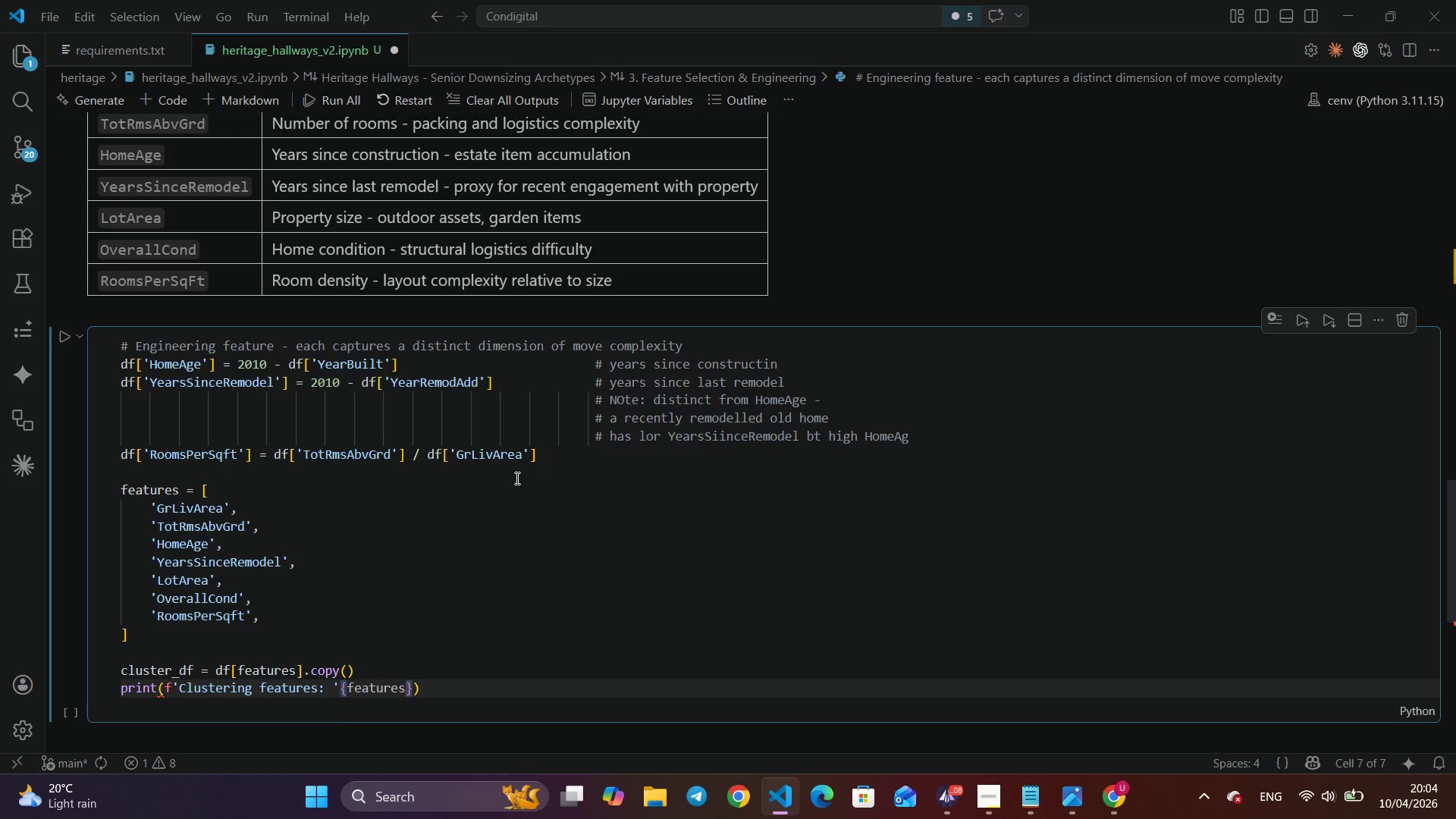 
key(ArrowRight)
 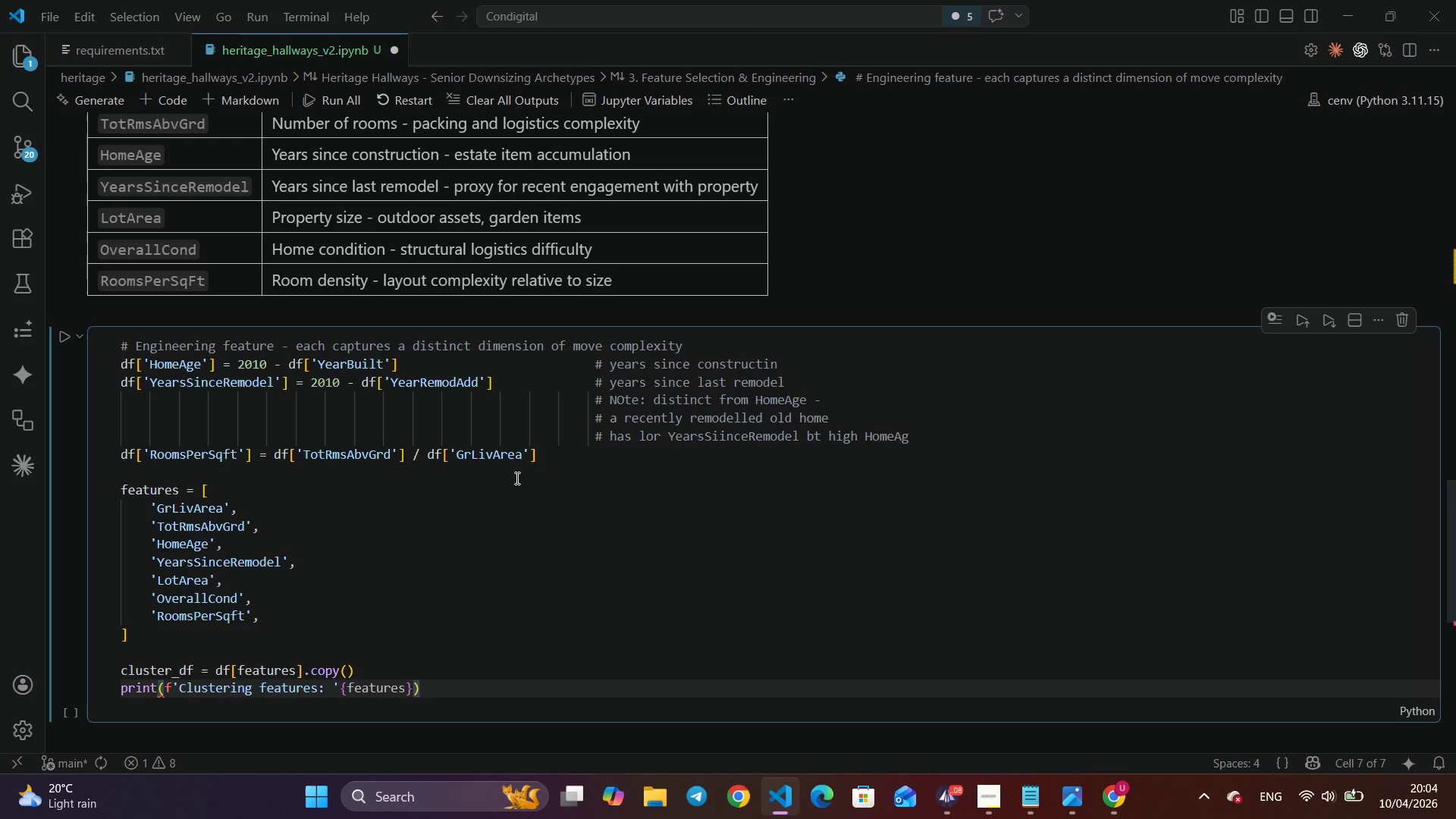 
key(ArrowRight)
 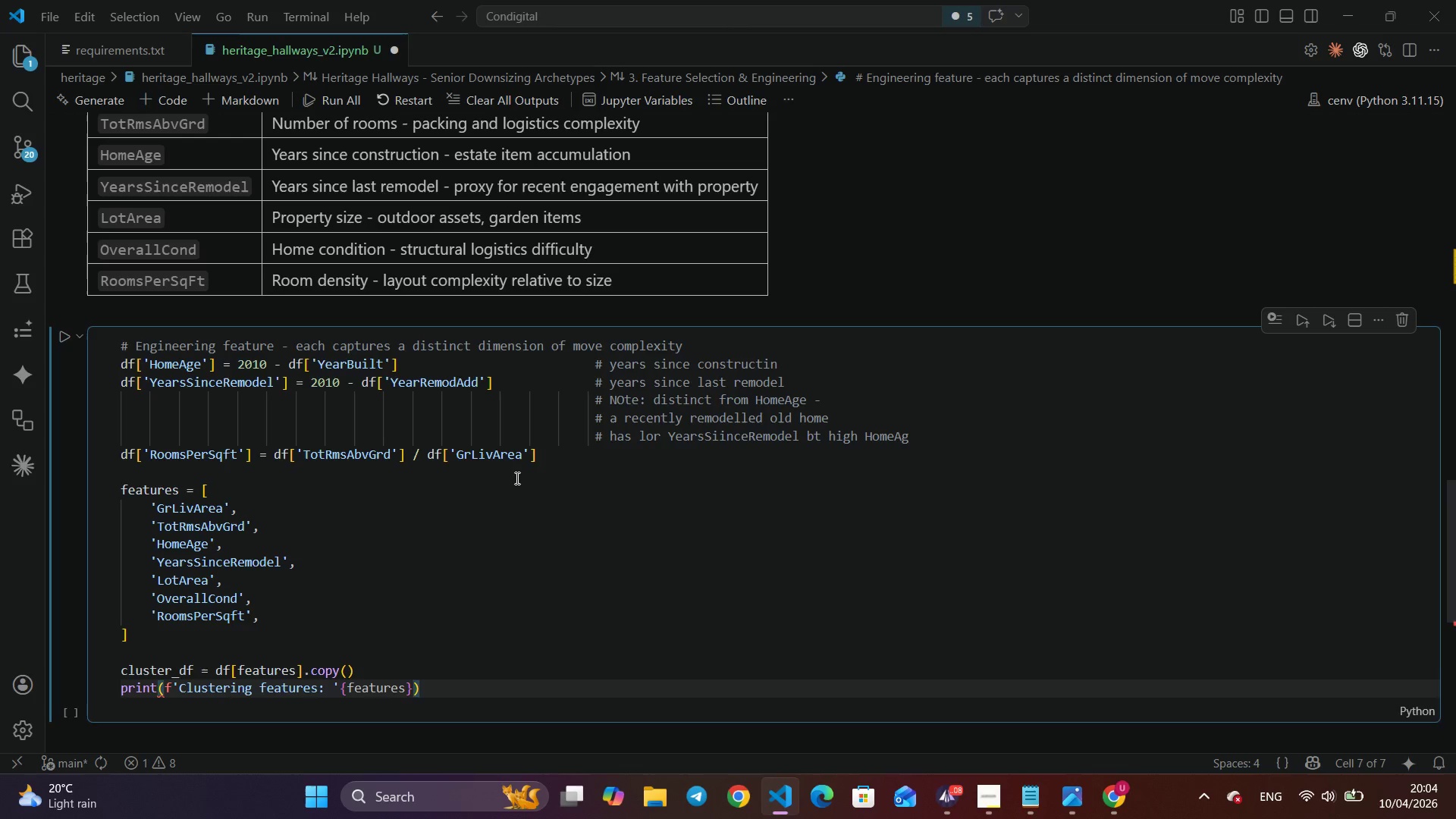 
key(Enter)
 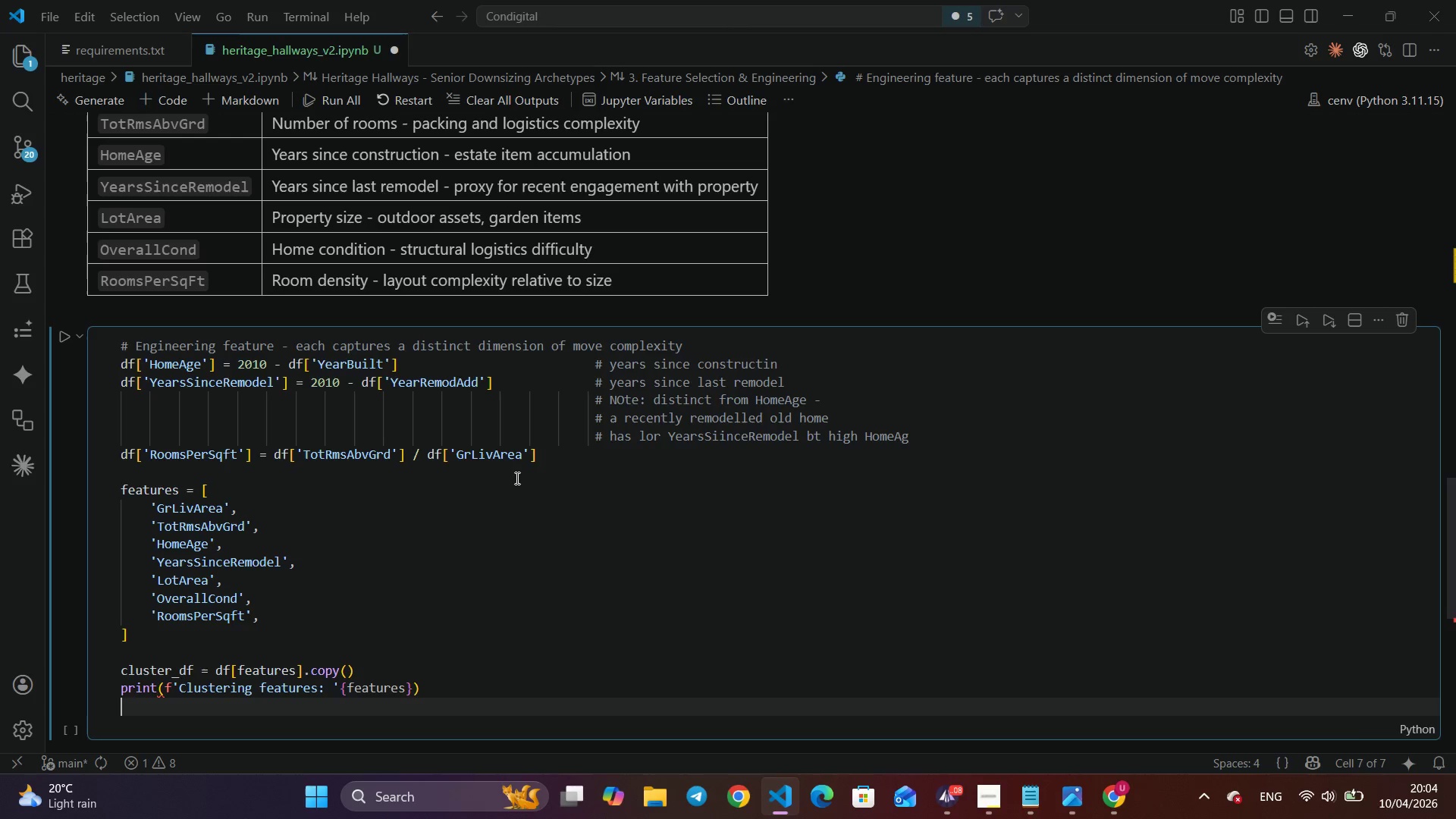 
type(print(f')
 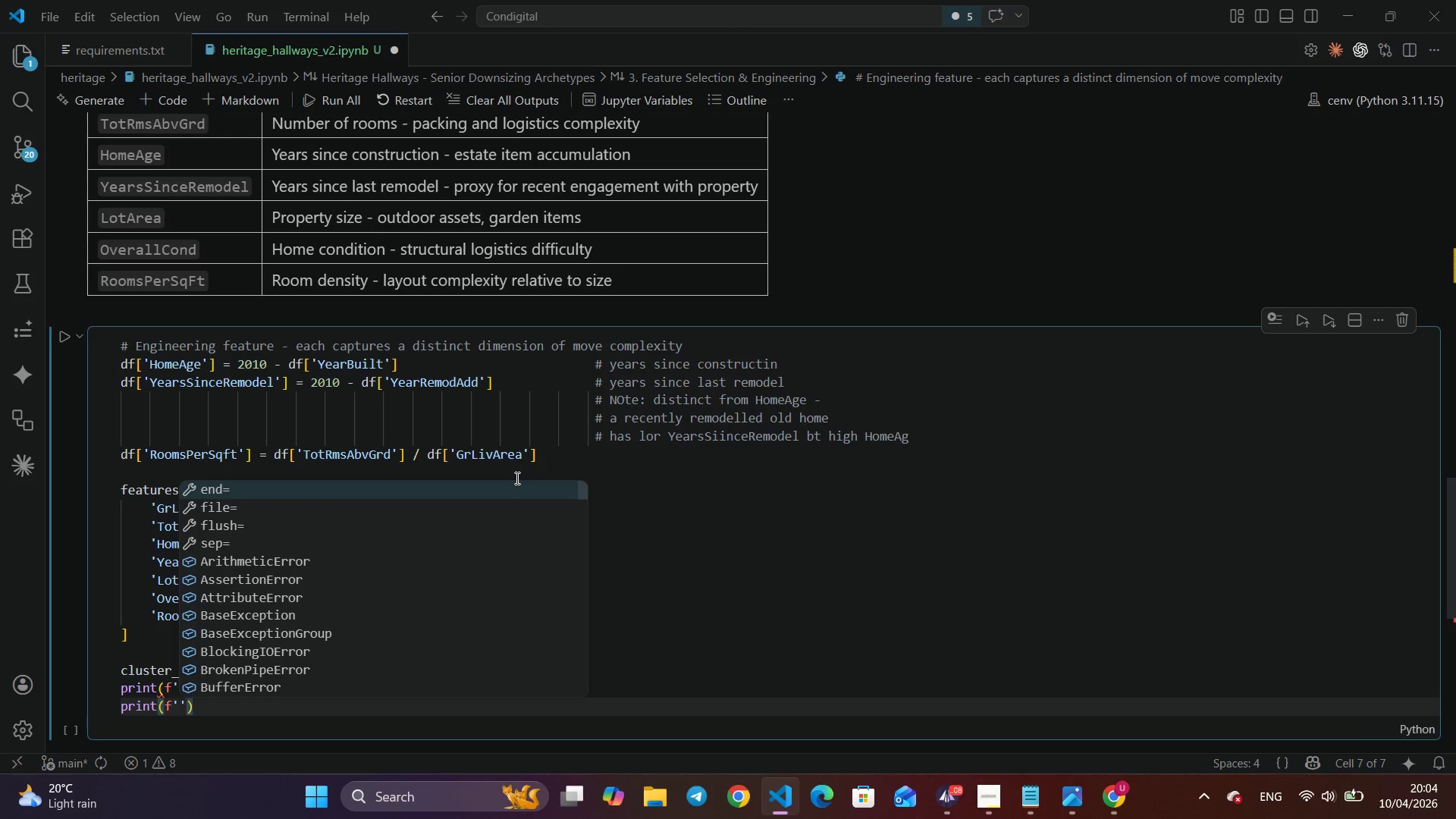 
type(Shape: {clu)
 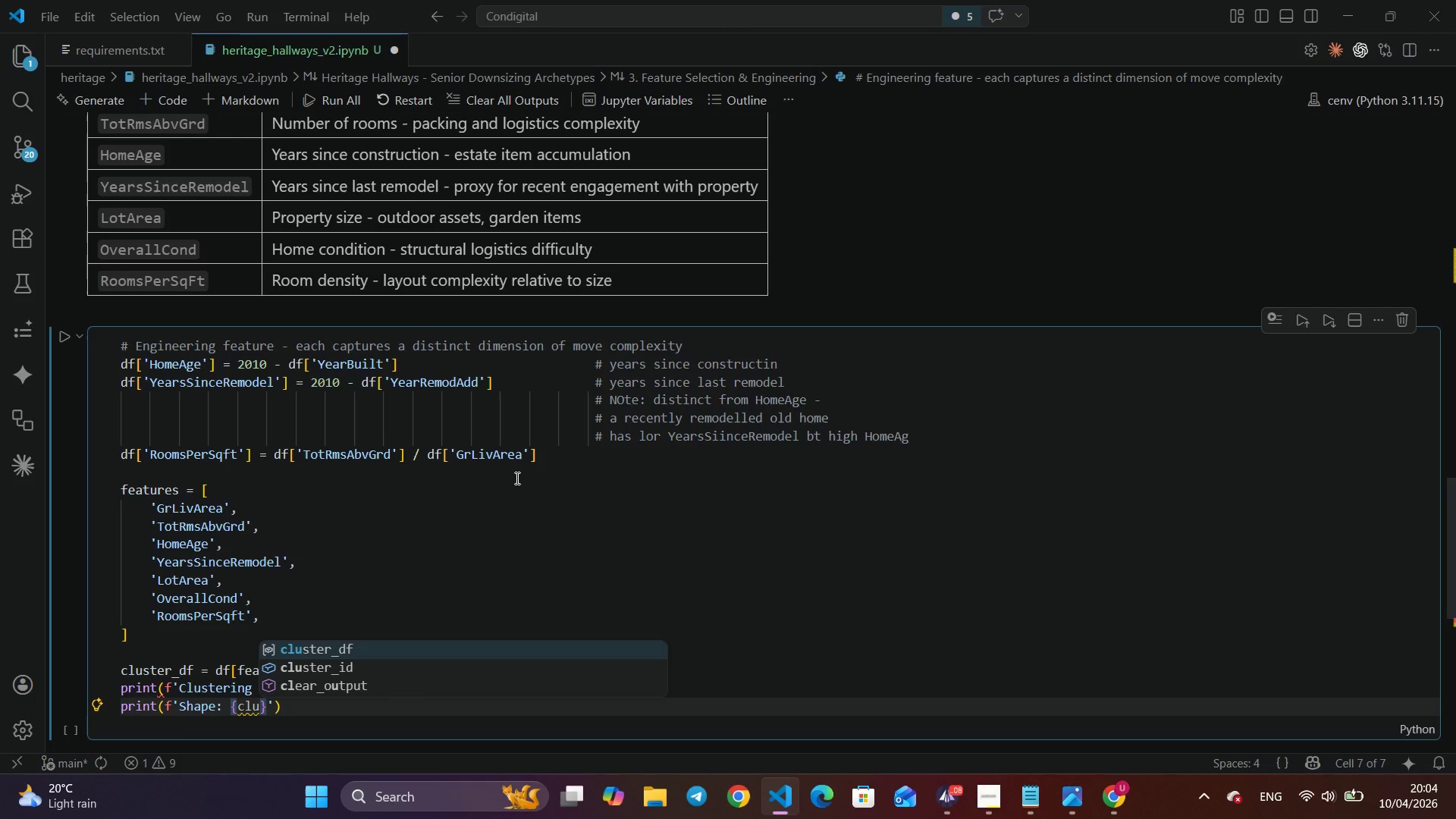 
key(Enter)
 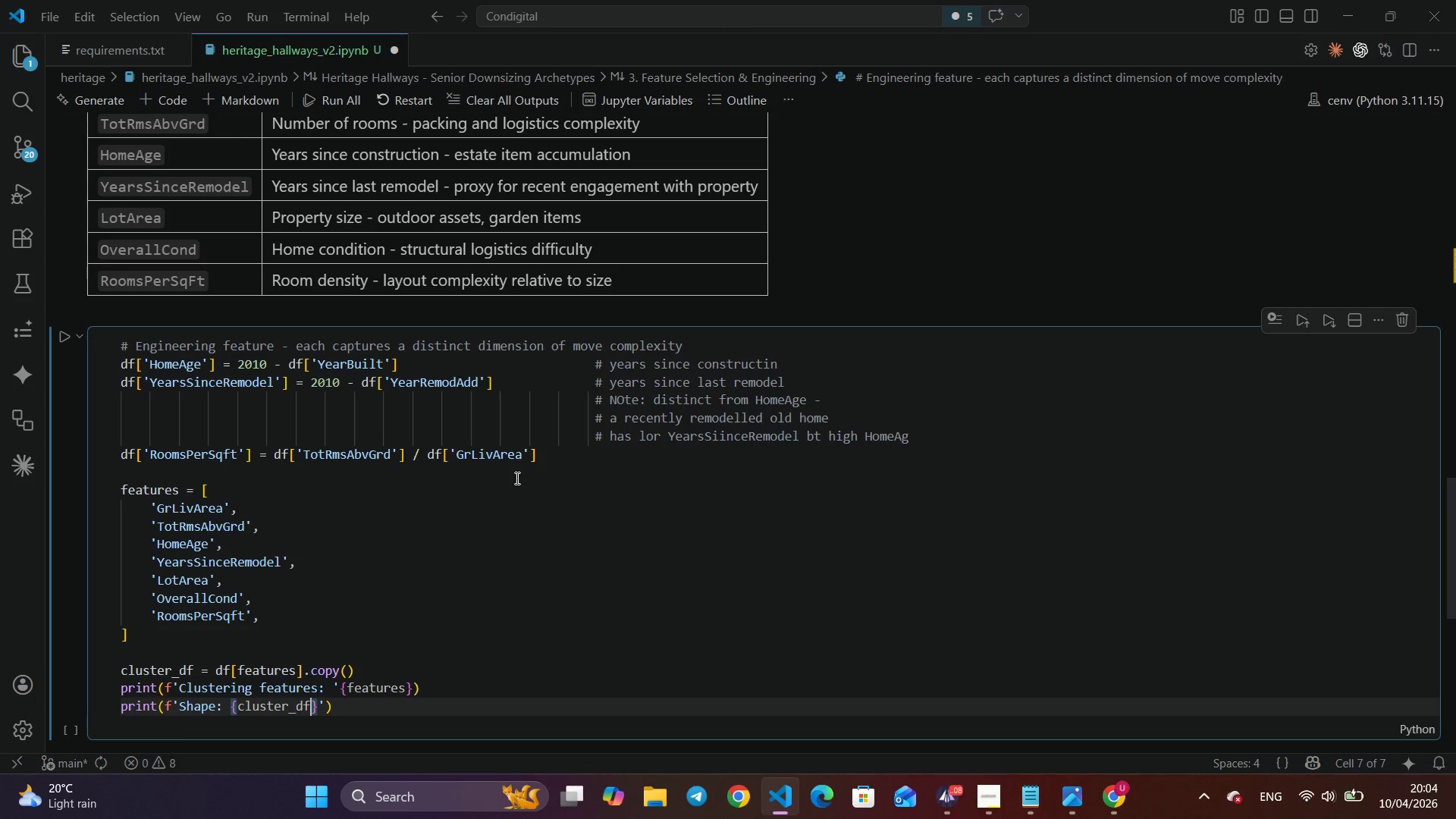 
type(.shape)
 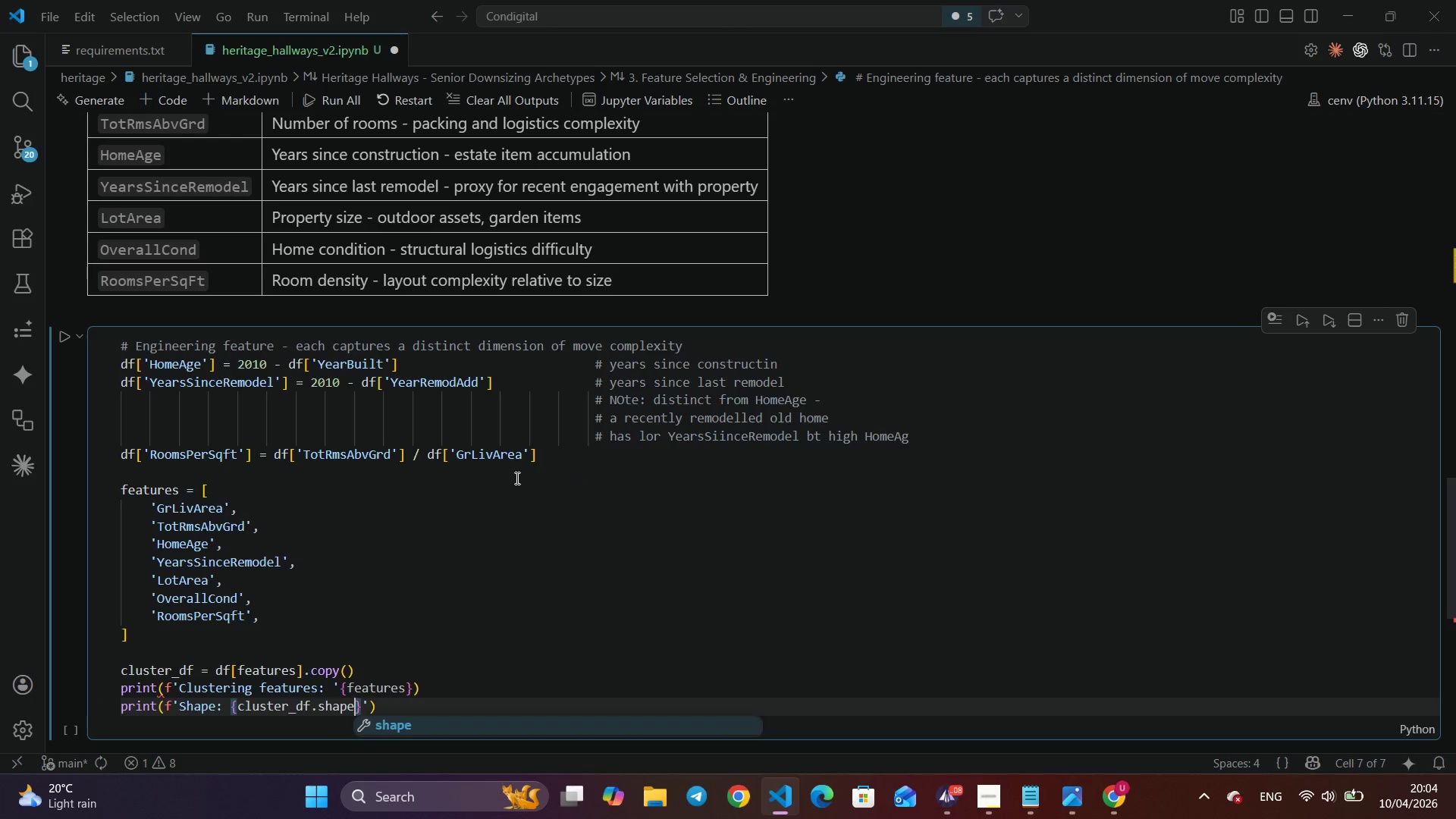 
key(ArrowRight)
 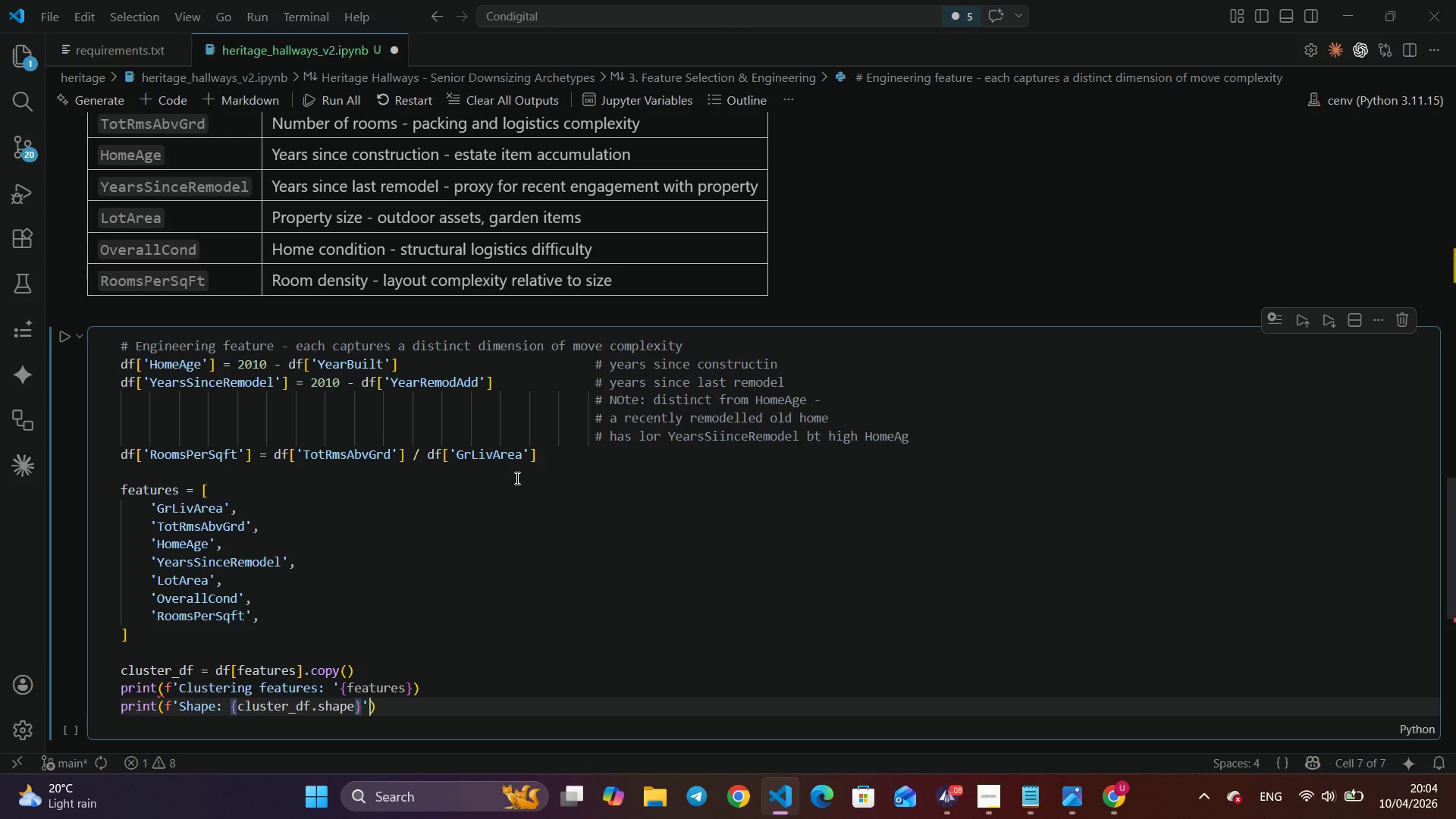 
key(ArrowRight)
 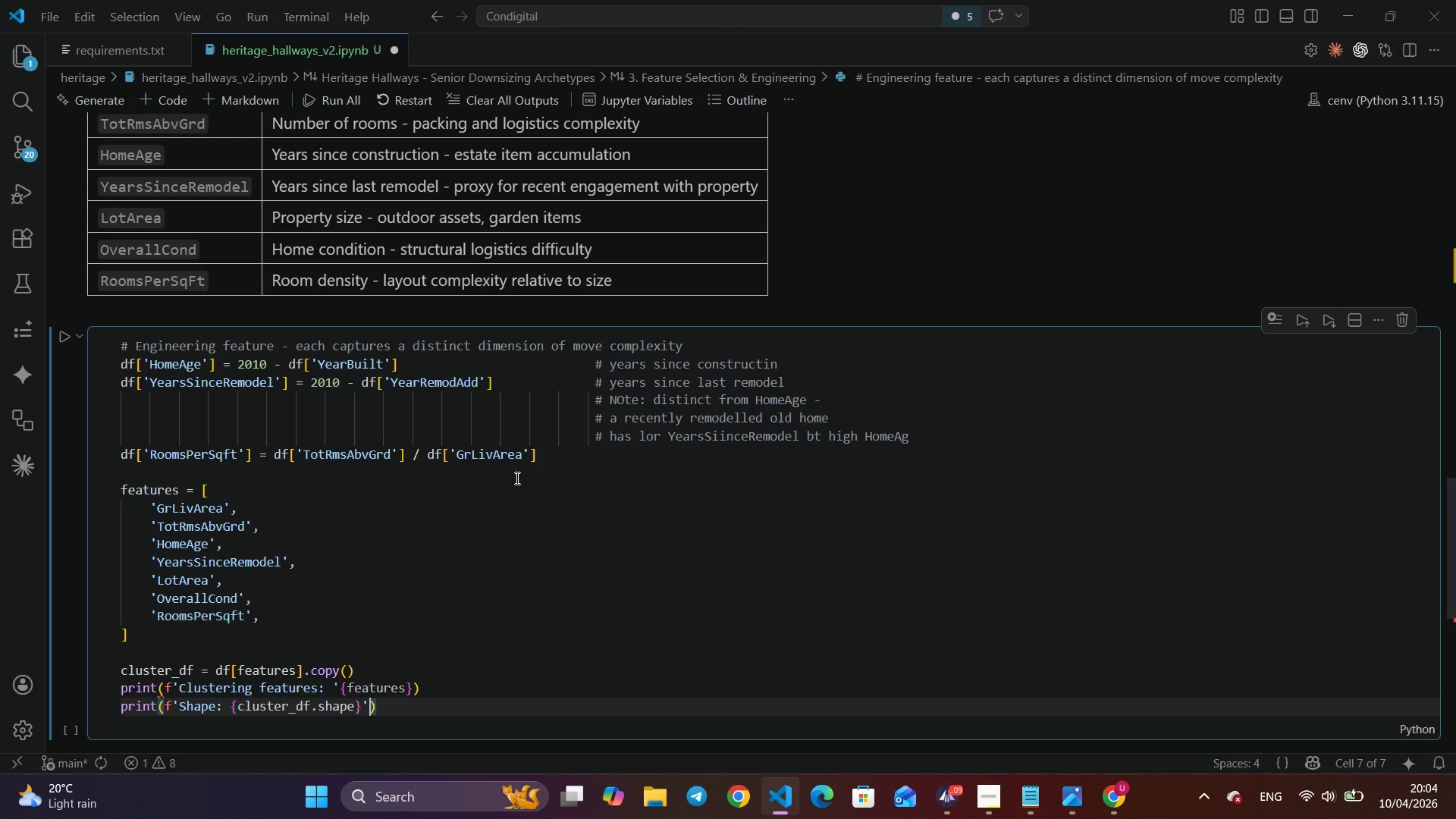 
key(ArrowRight)
 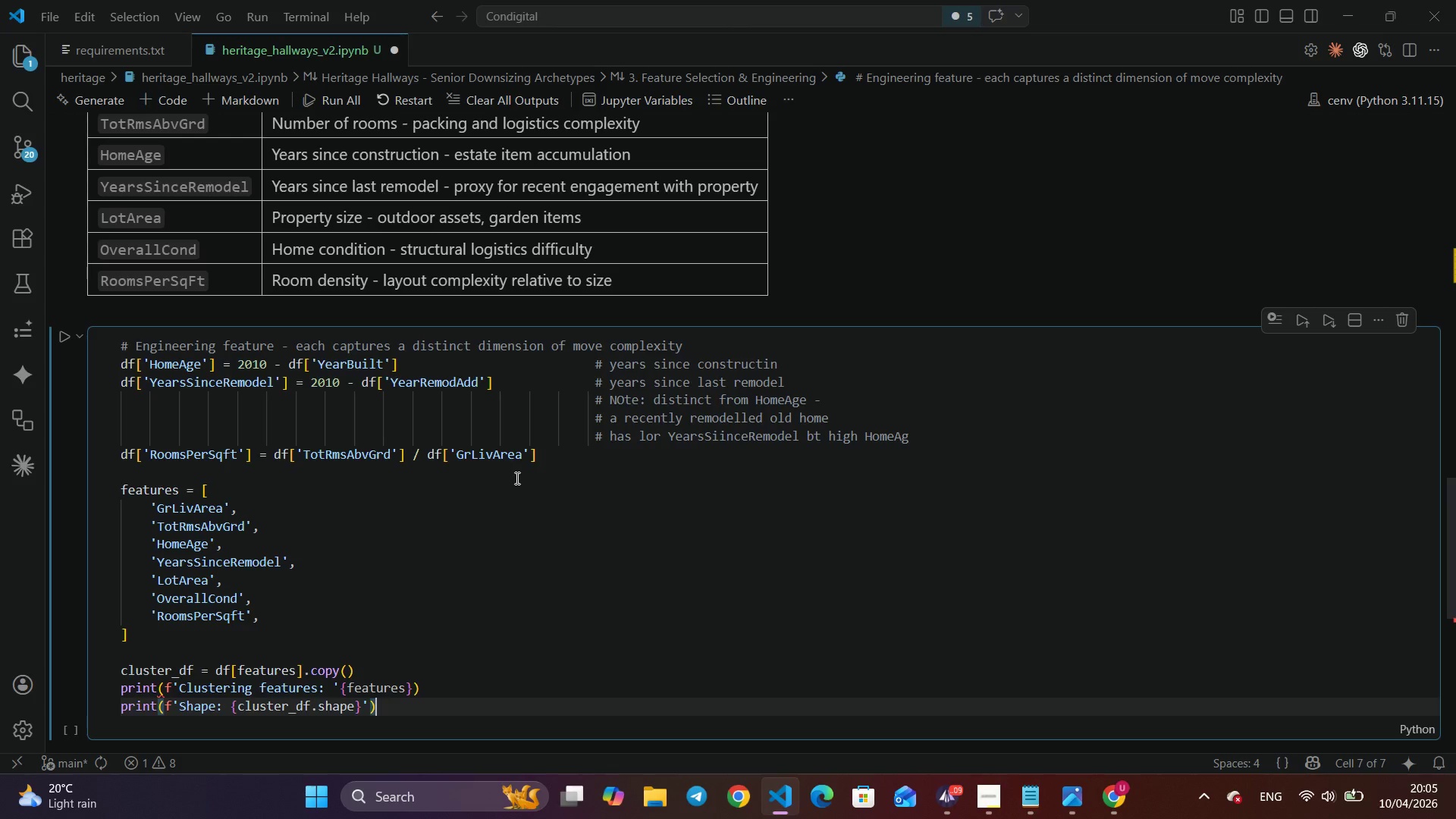 
key(Enter)
 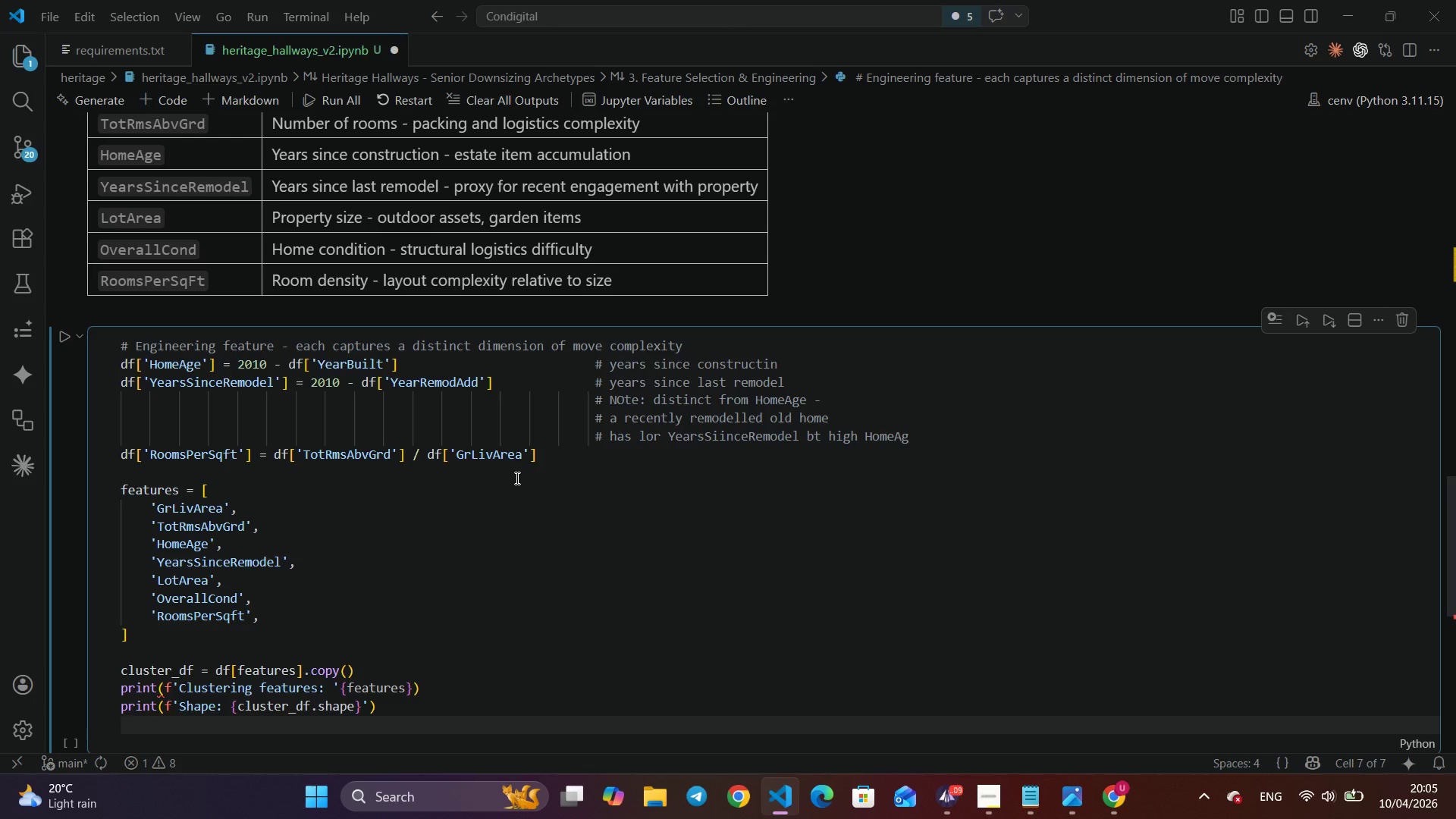 
type(print)
 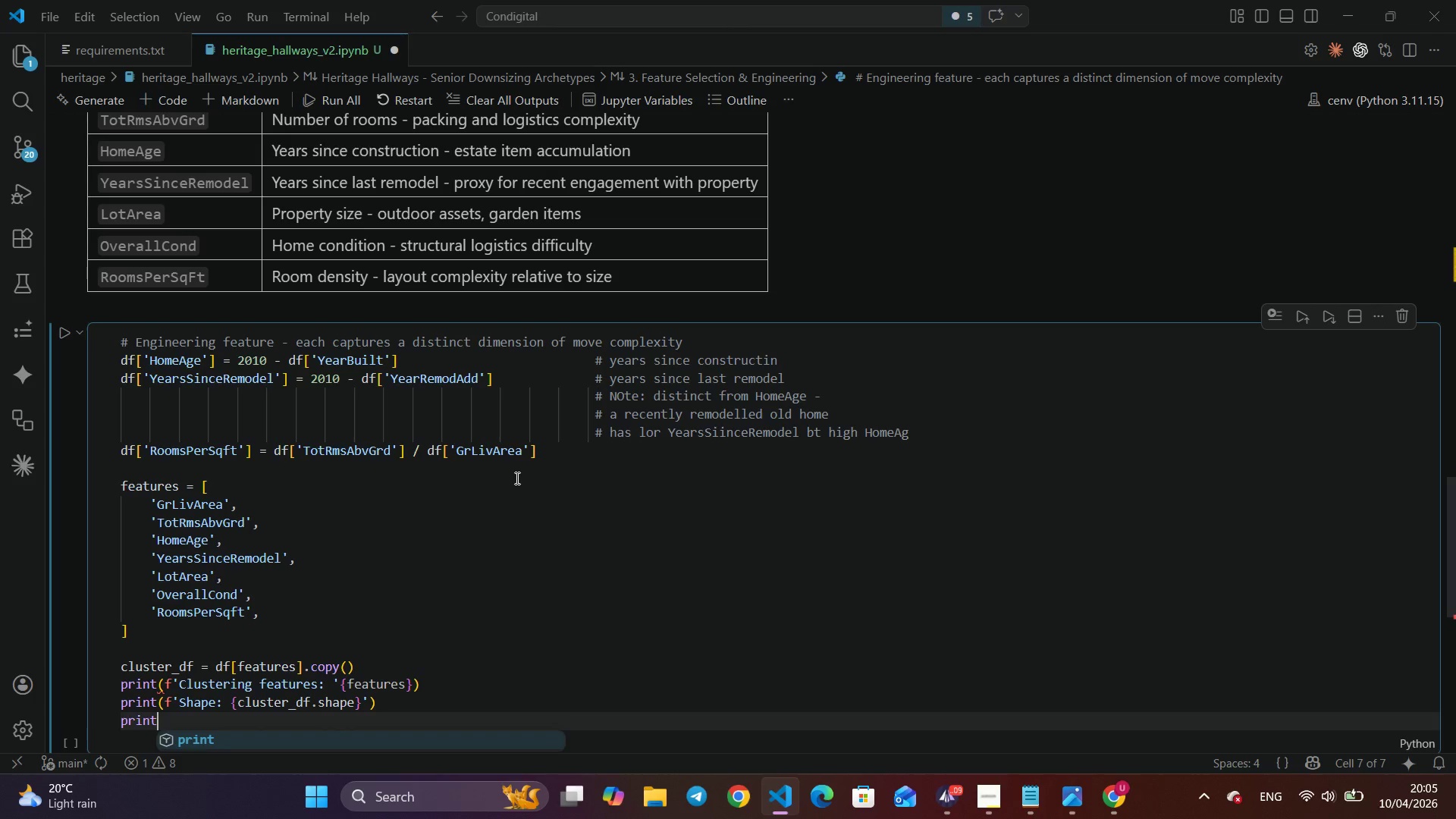 
scroll: coordinate [516, 478], scroll_direction: down, amount: 6.0
 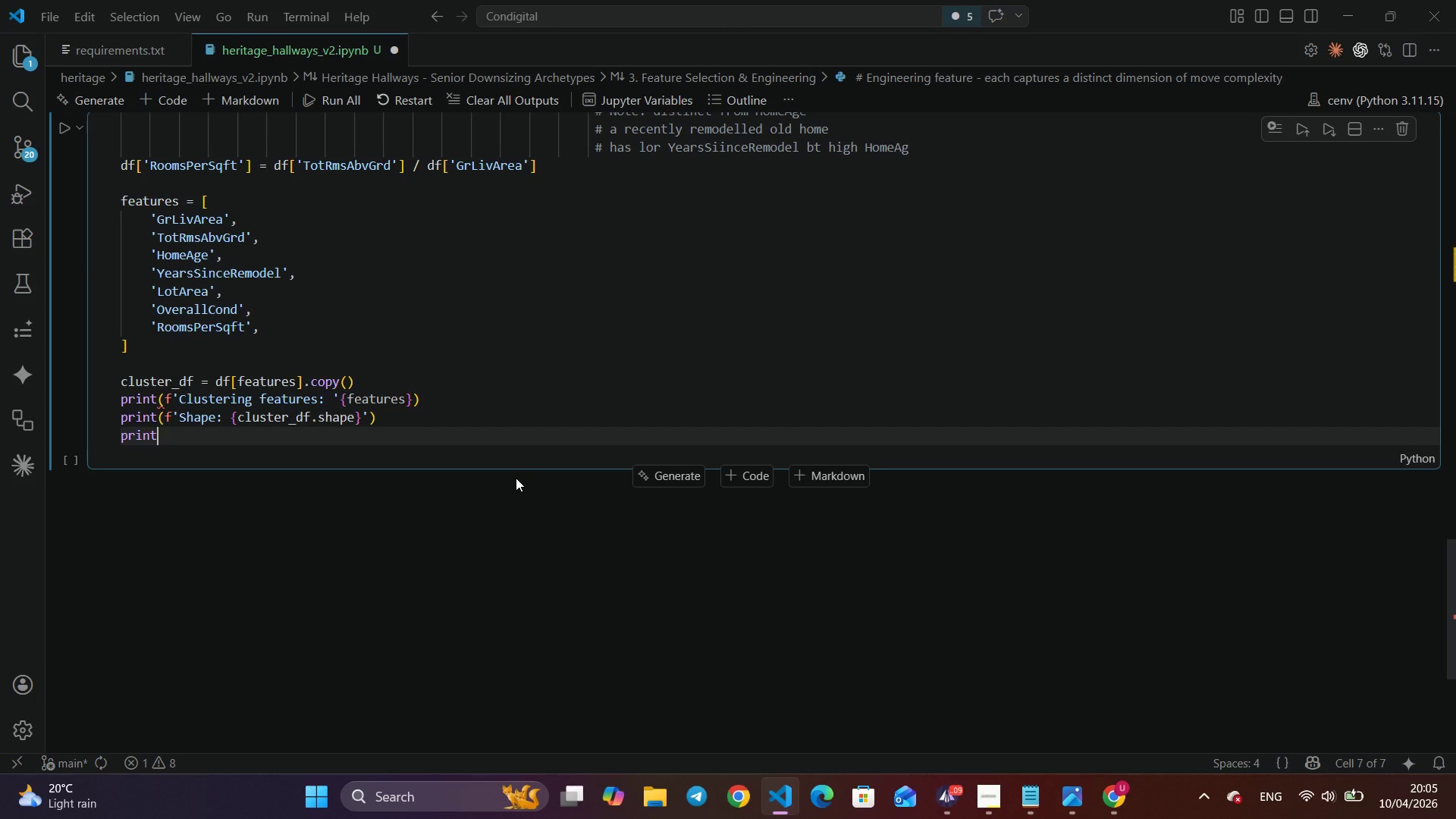 
type((f')
 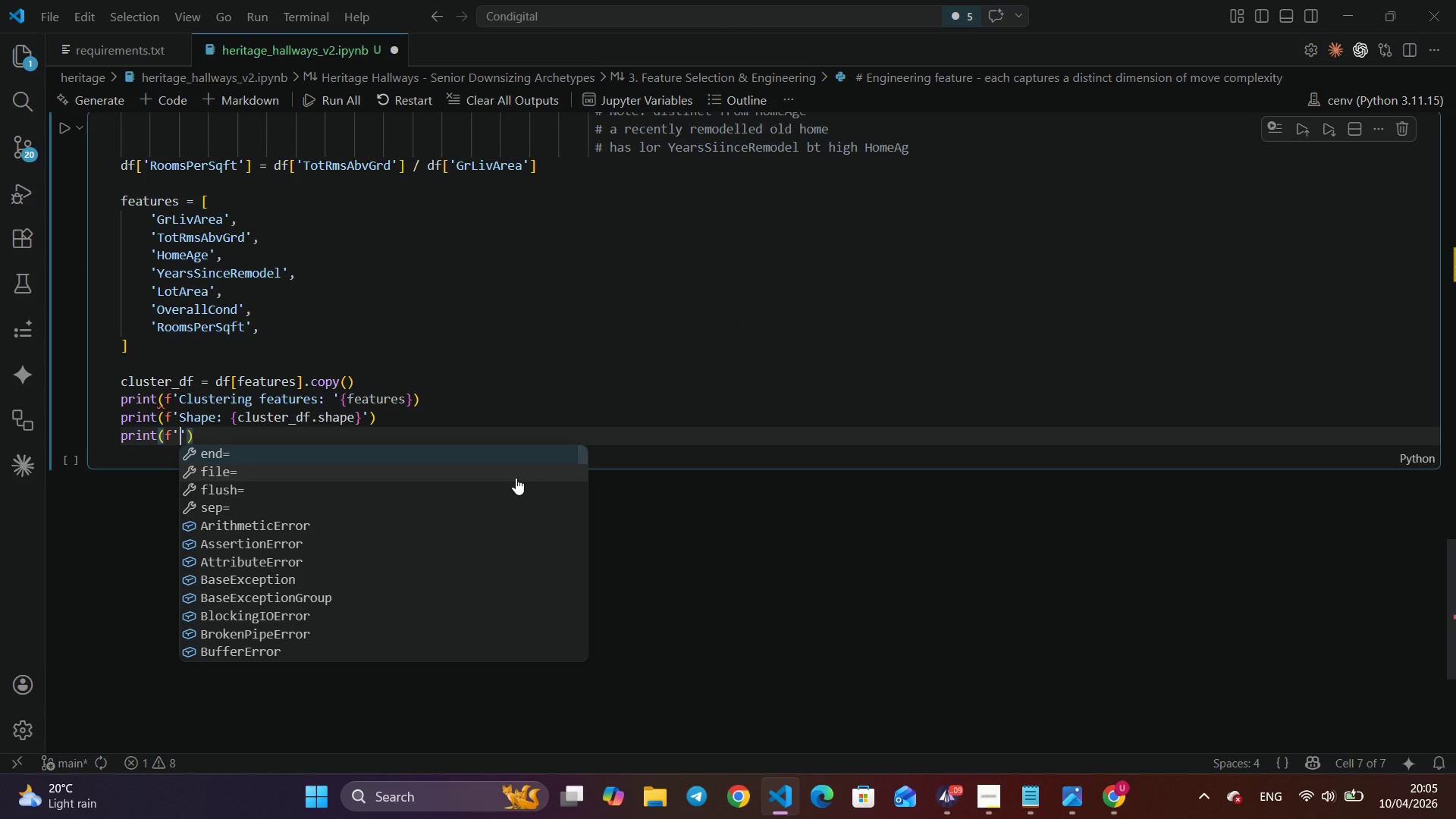 
wait(5.55)
 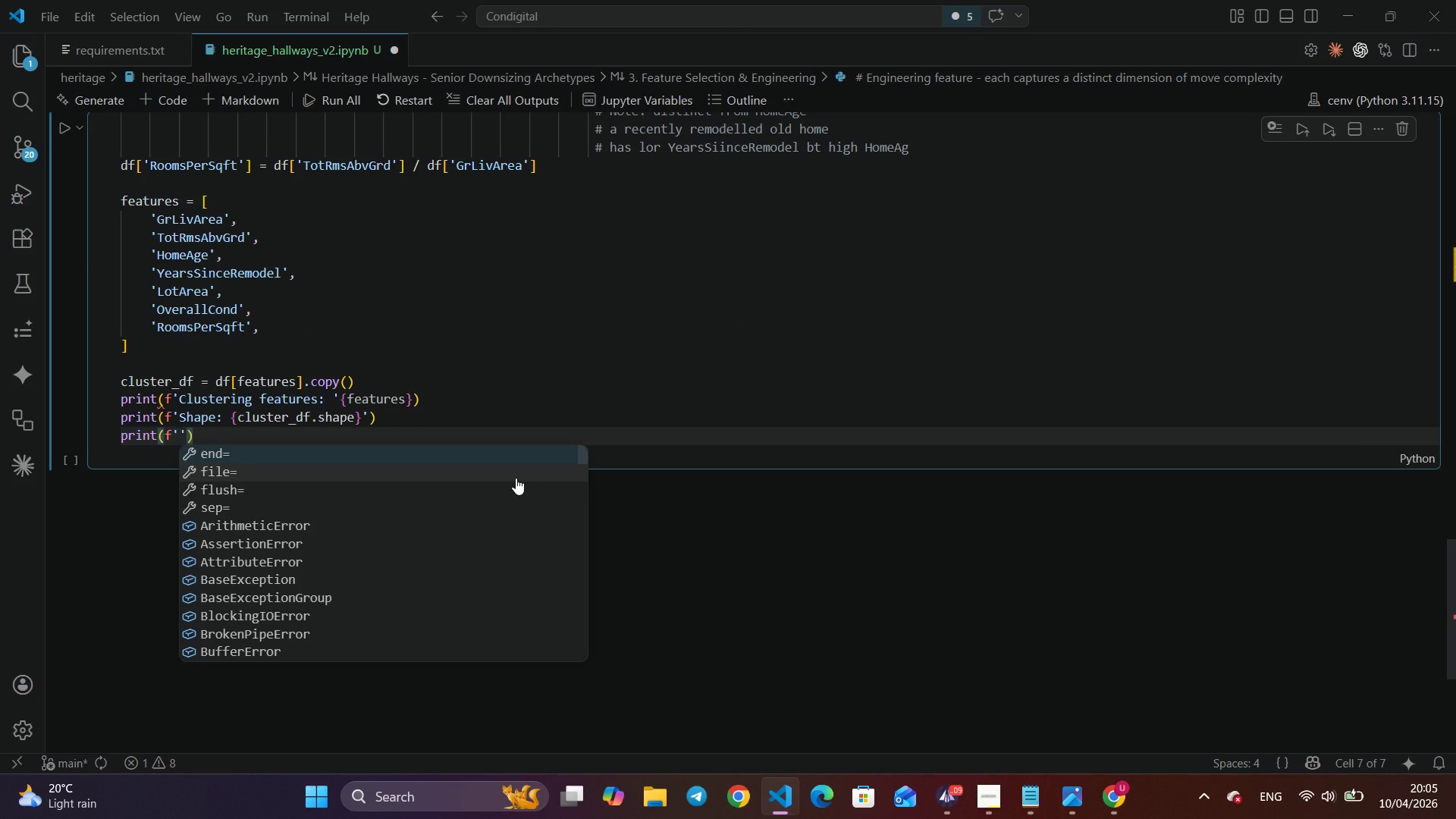 
type([Break]nMissing values)
 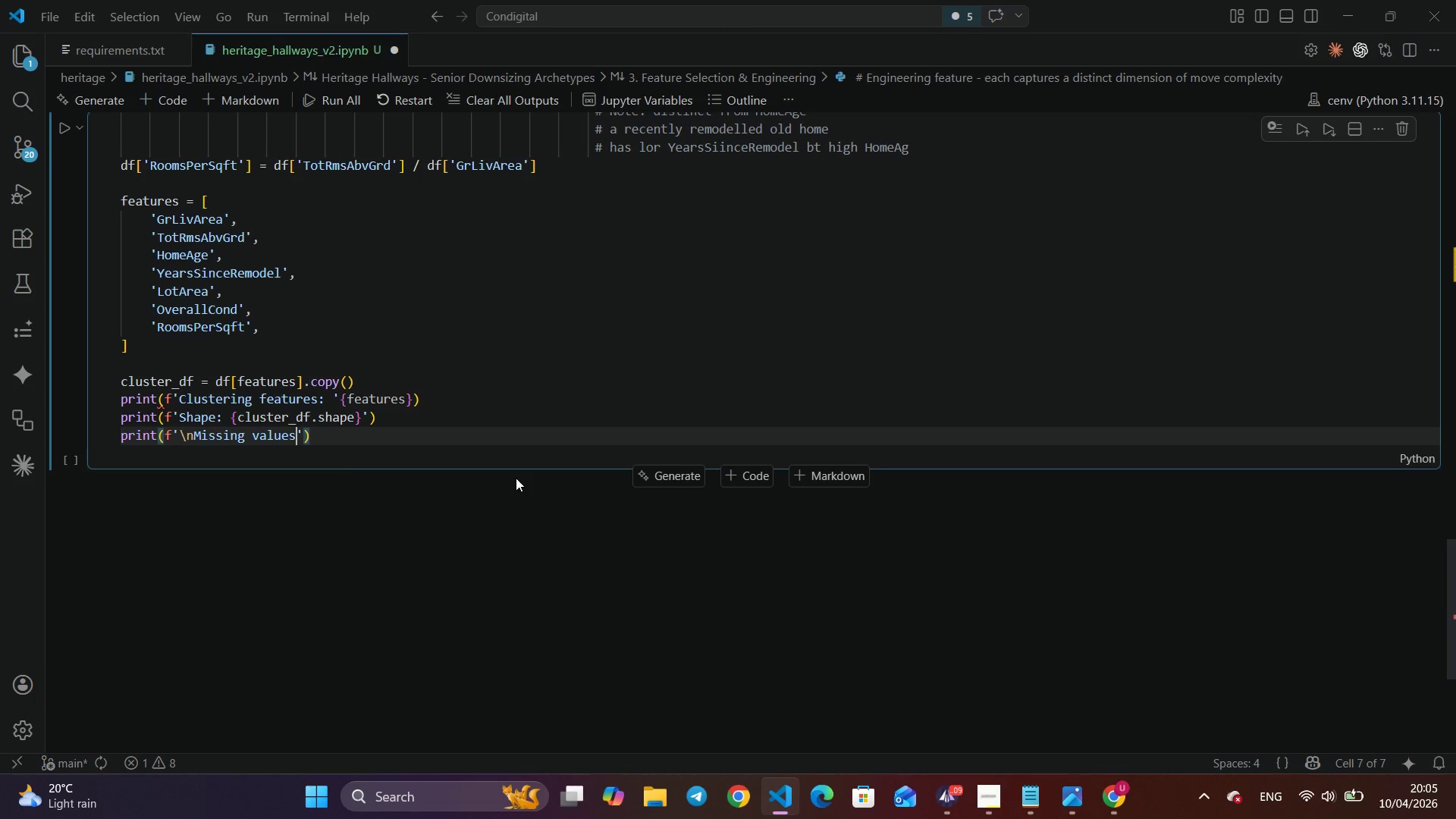 
key(ArrowRight)
 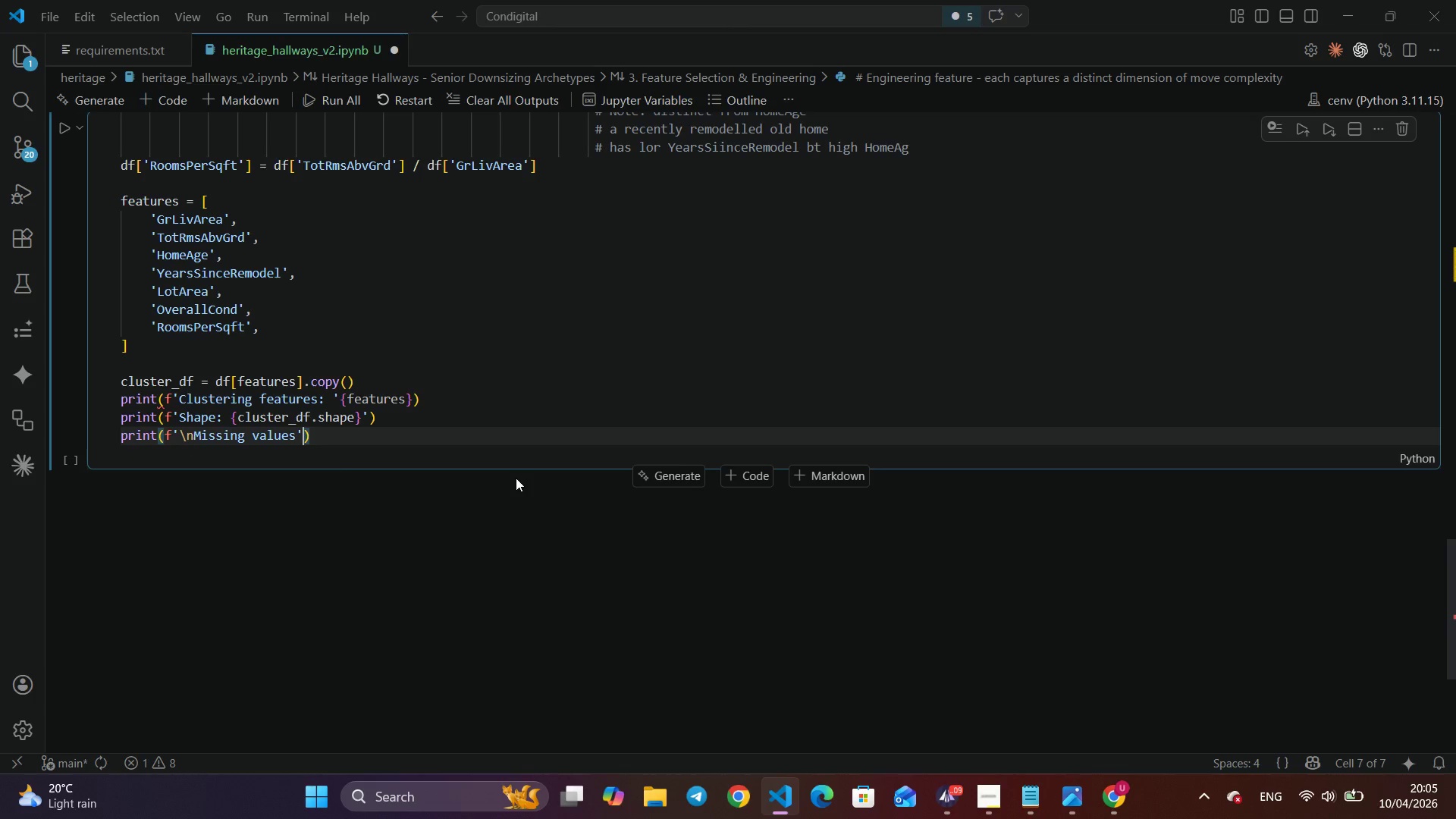 
key(ArrowLeft)
 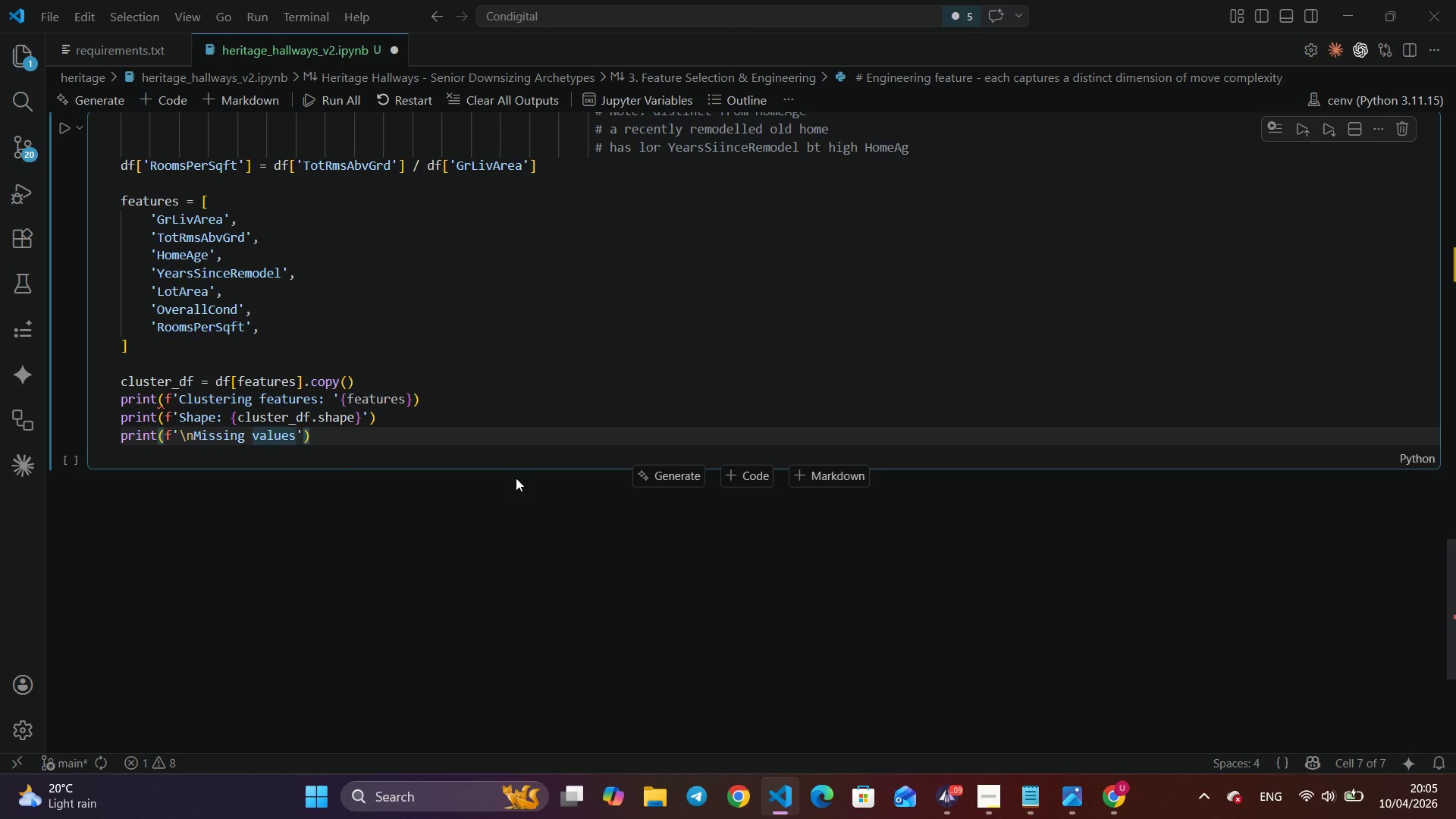 
key(Shift+ShiftLeft)
 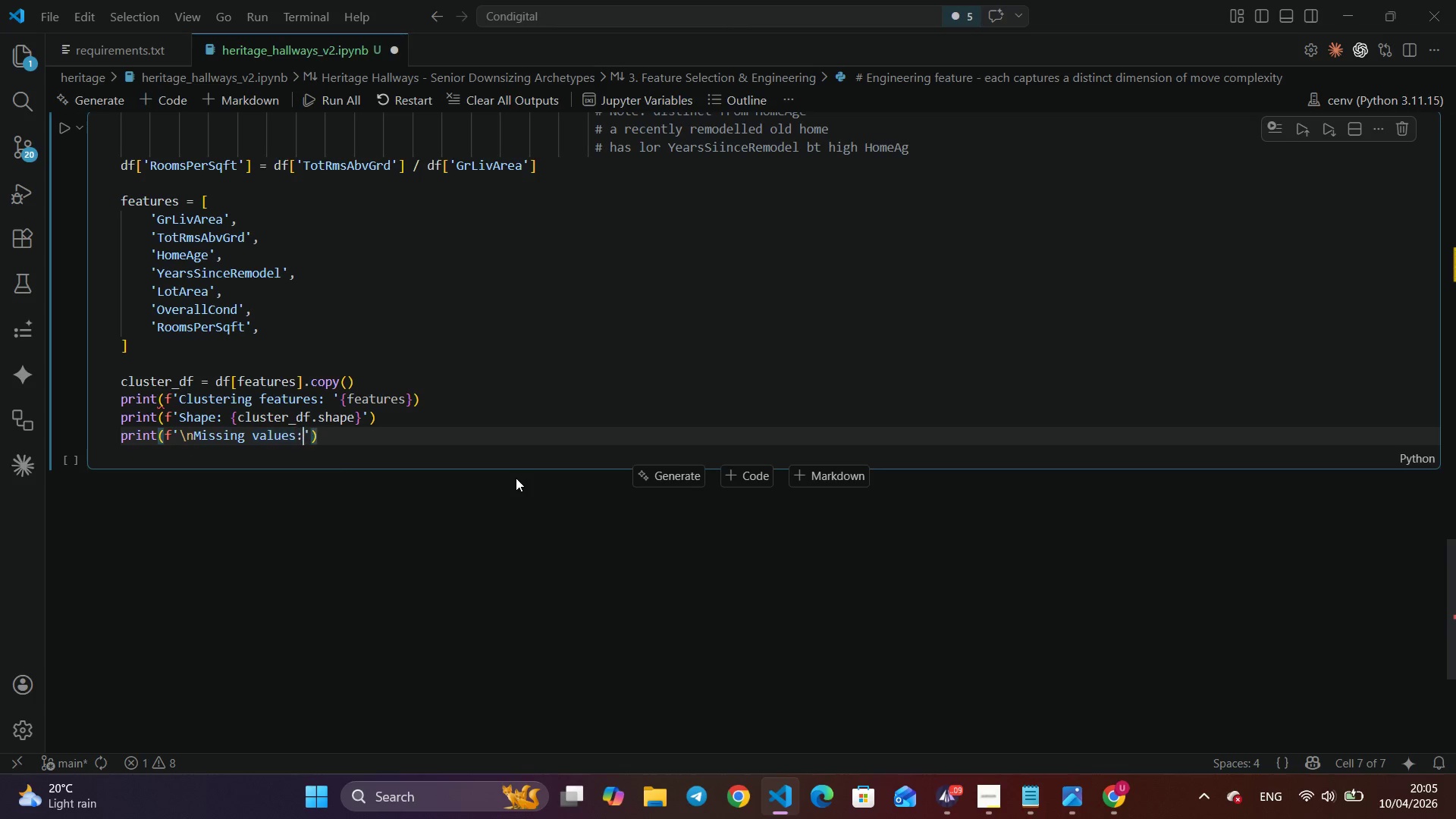 
key(Shift+Semicolon)
 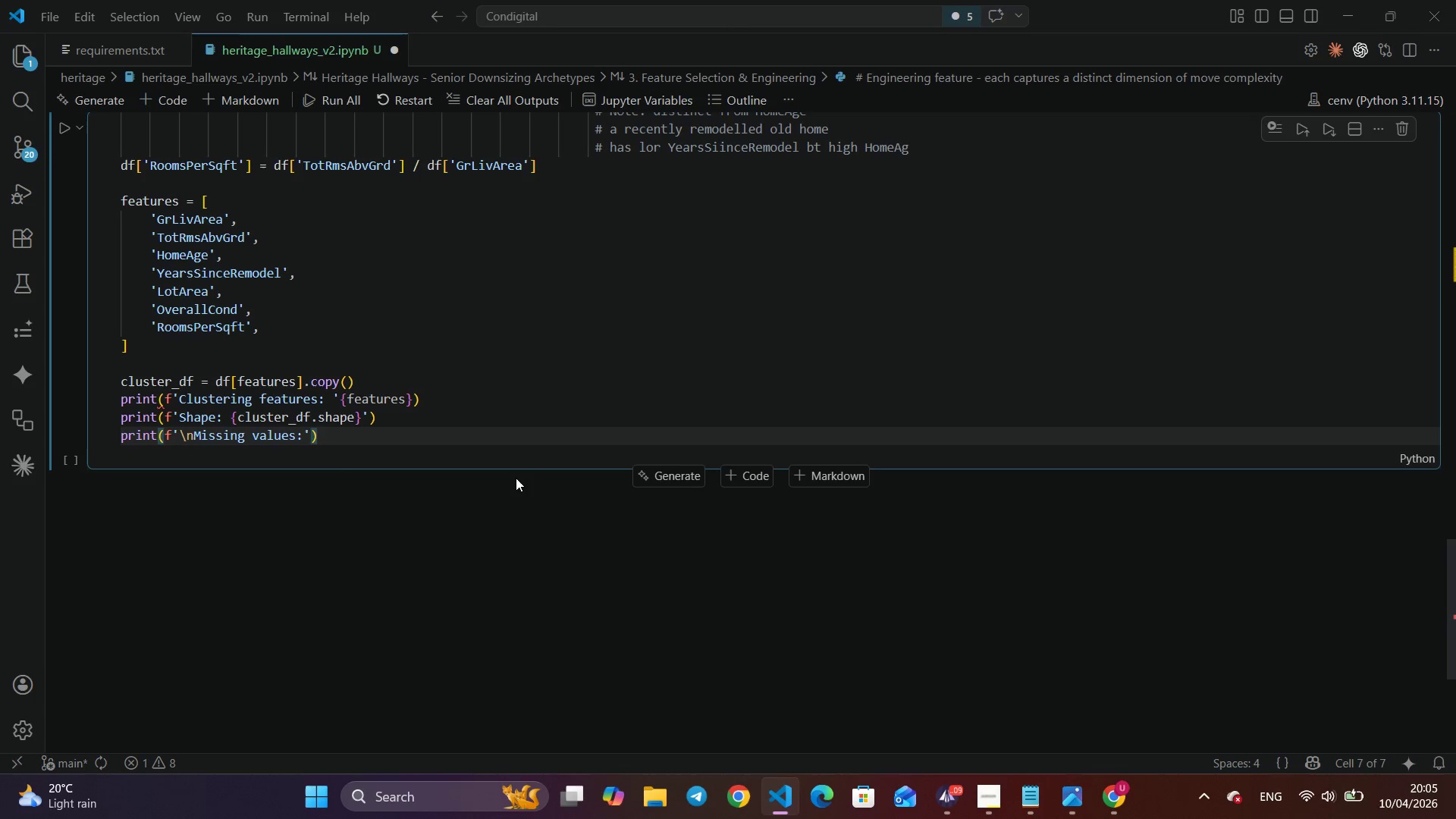 
key(ArrowRight)
 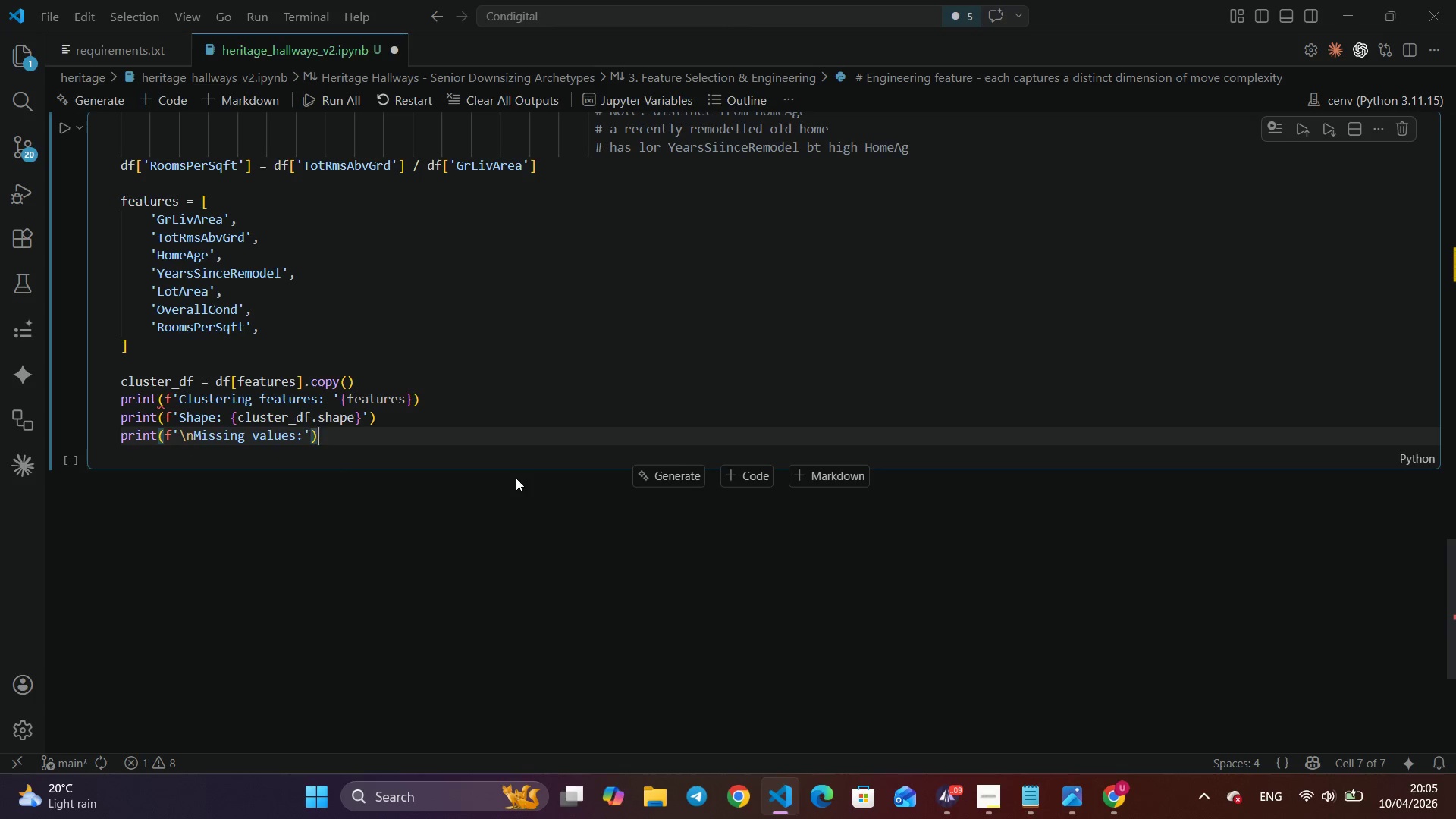 
key(ArrowRight)
 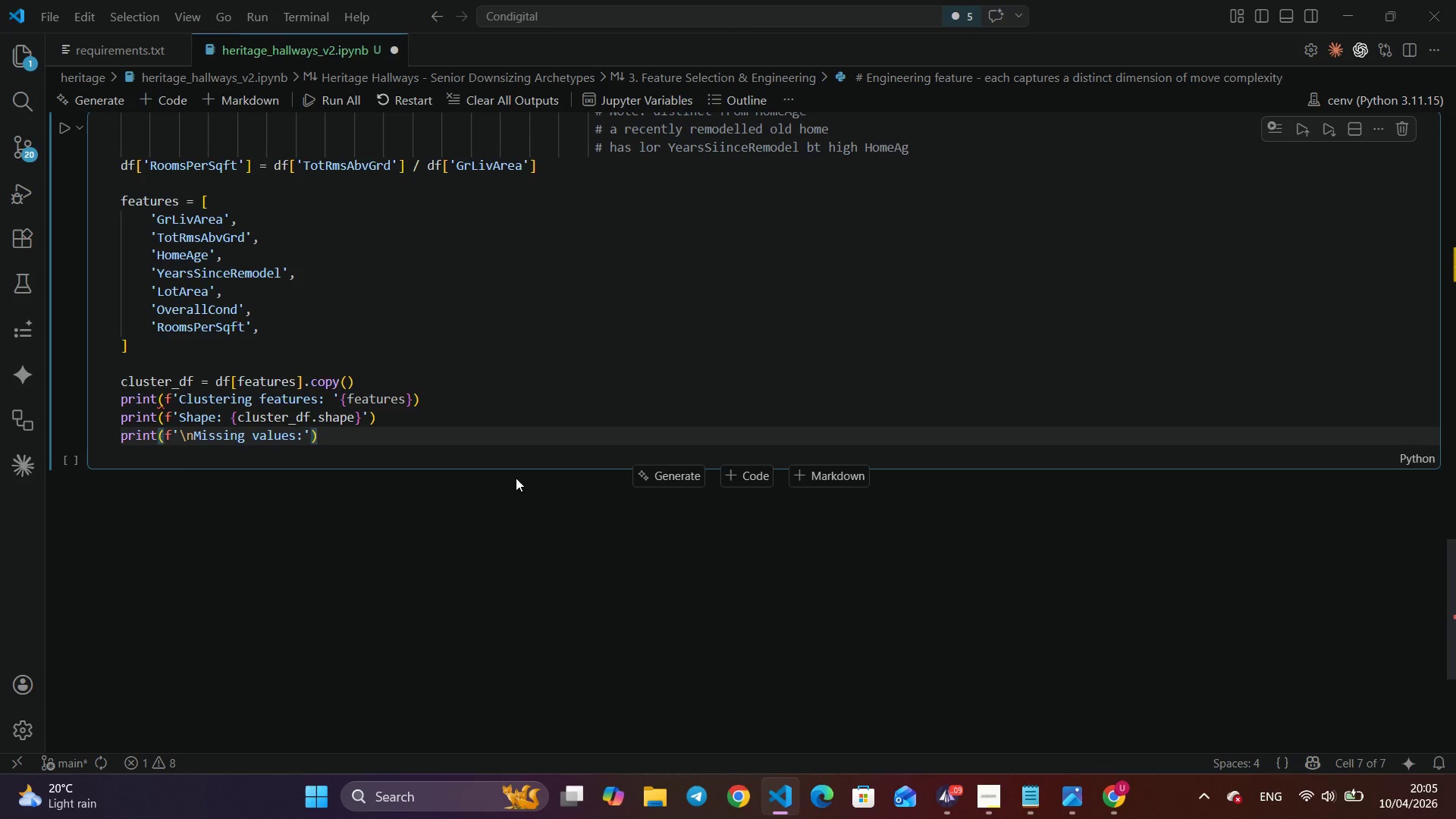 
key(Enter)
 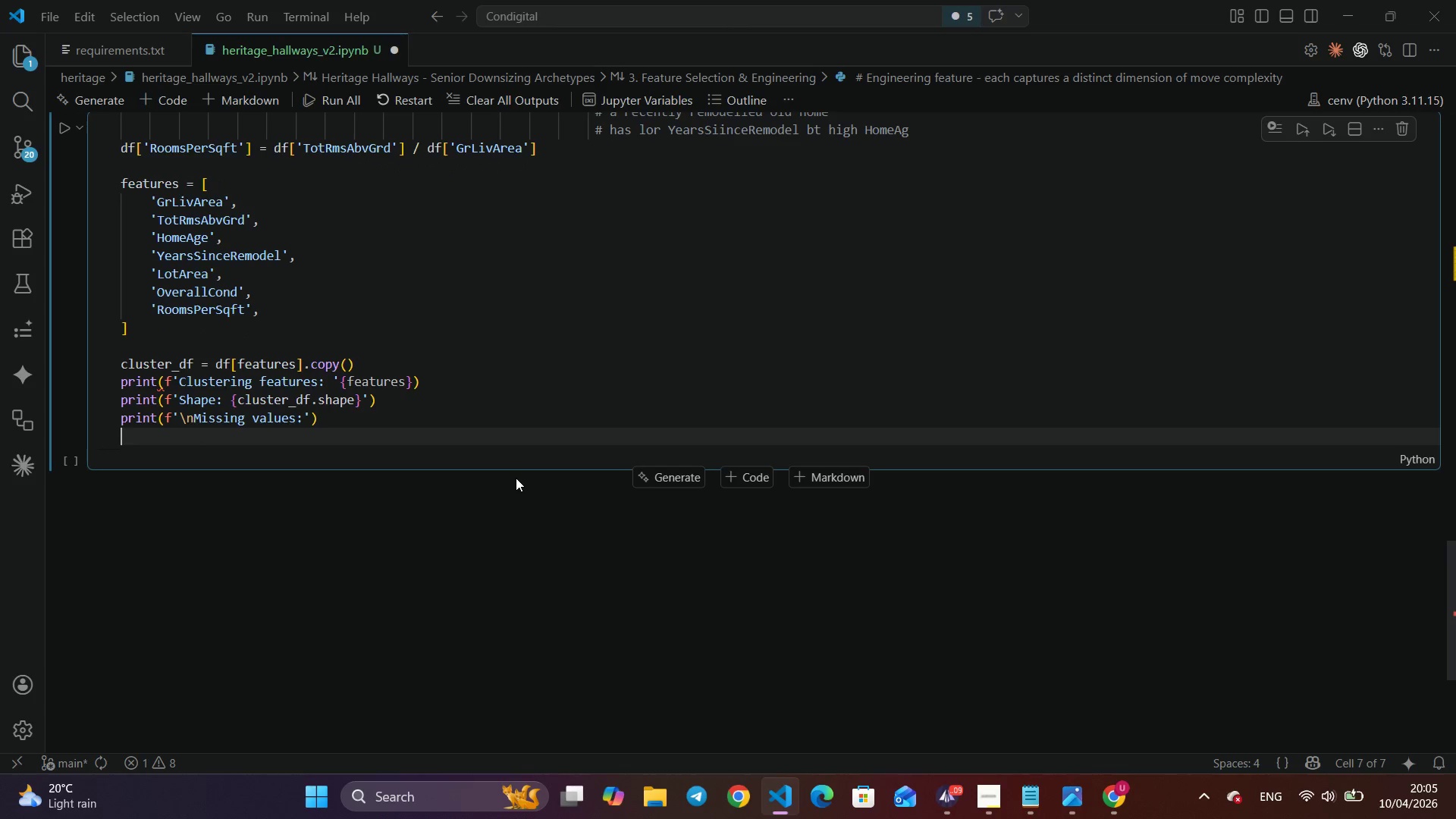 
type(print)
 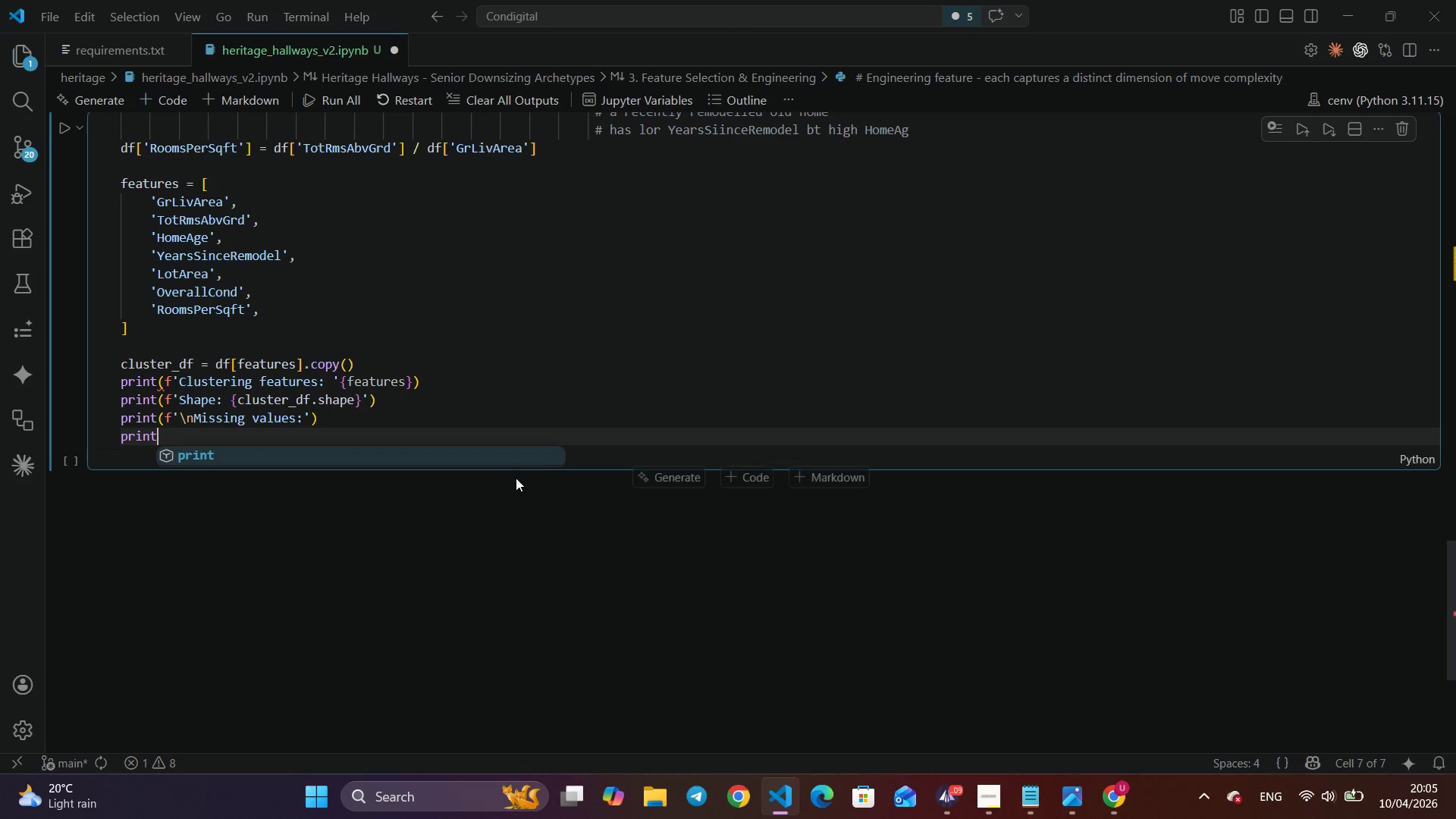 
key(Enter)
 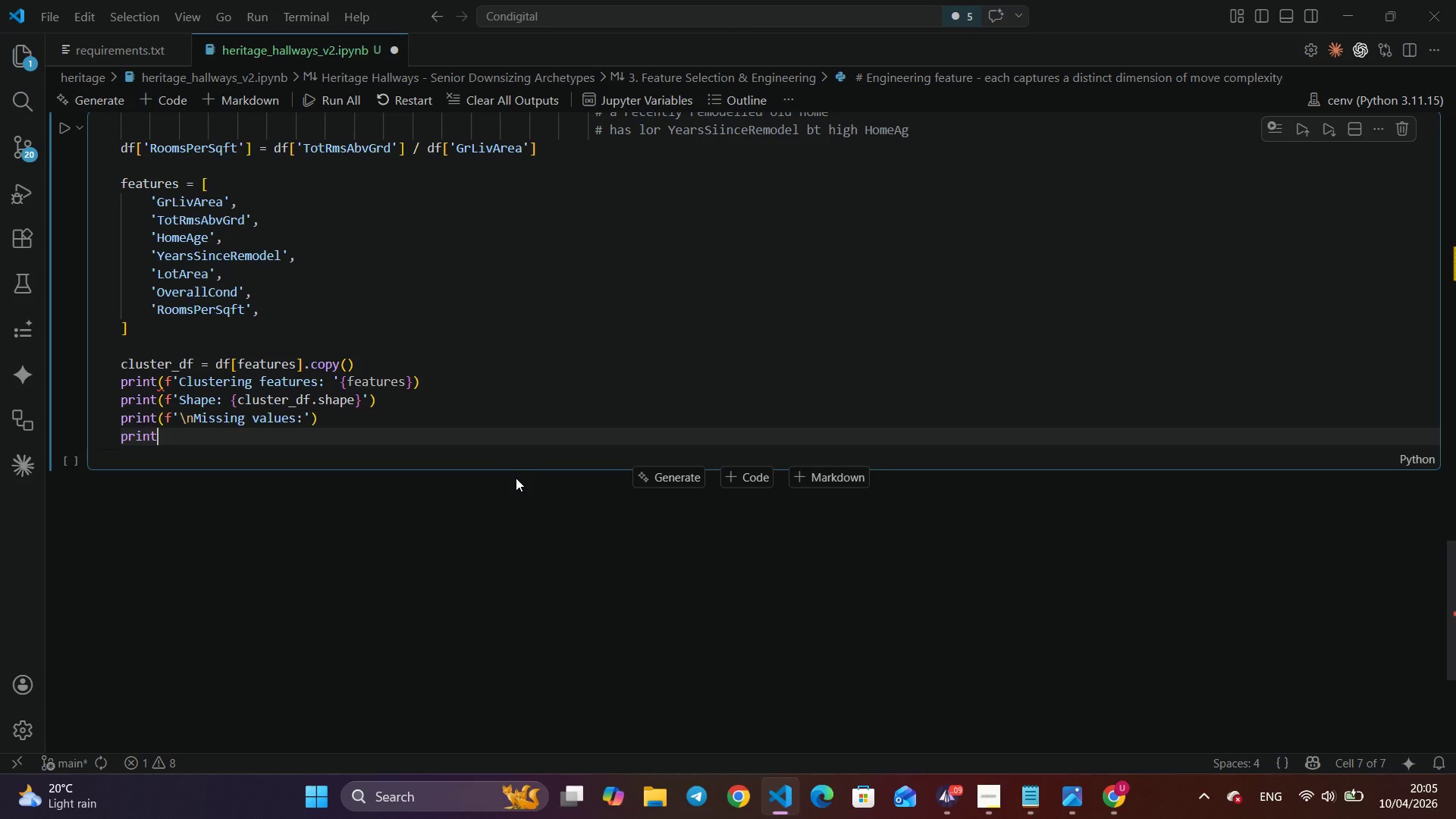 
type((clus)
 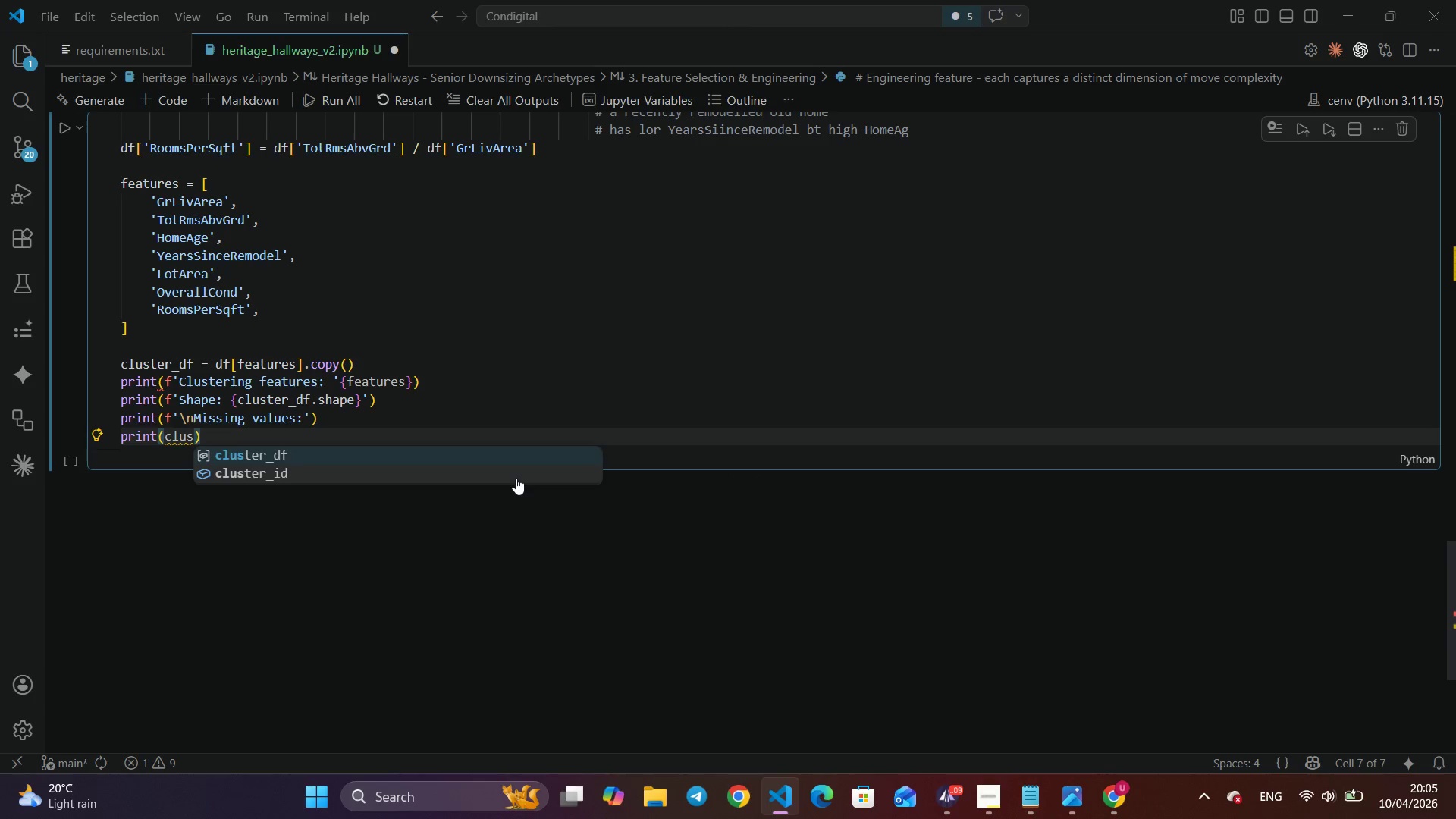 
key(Enter)
 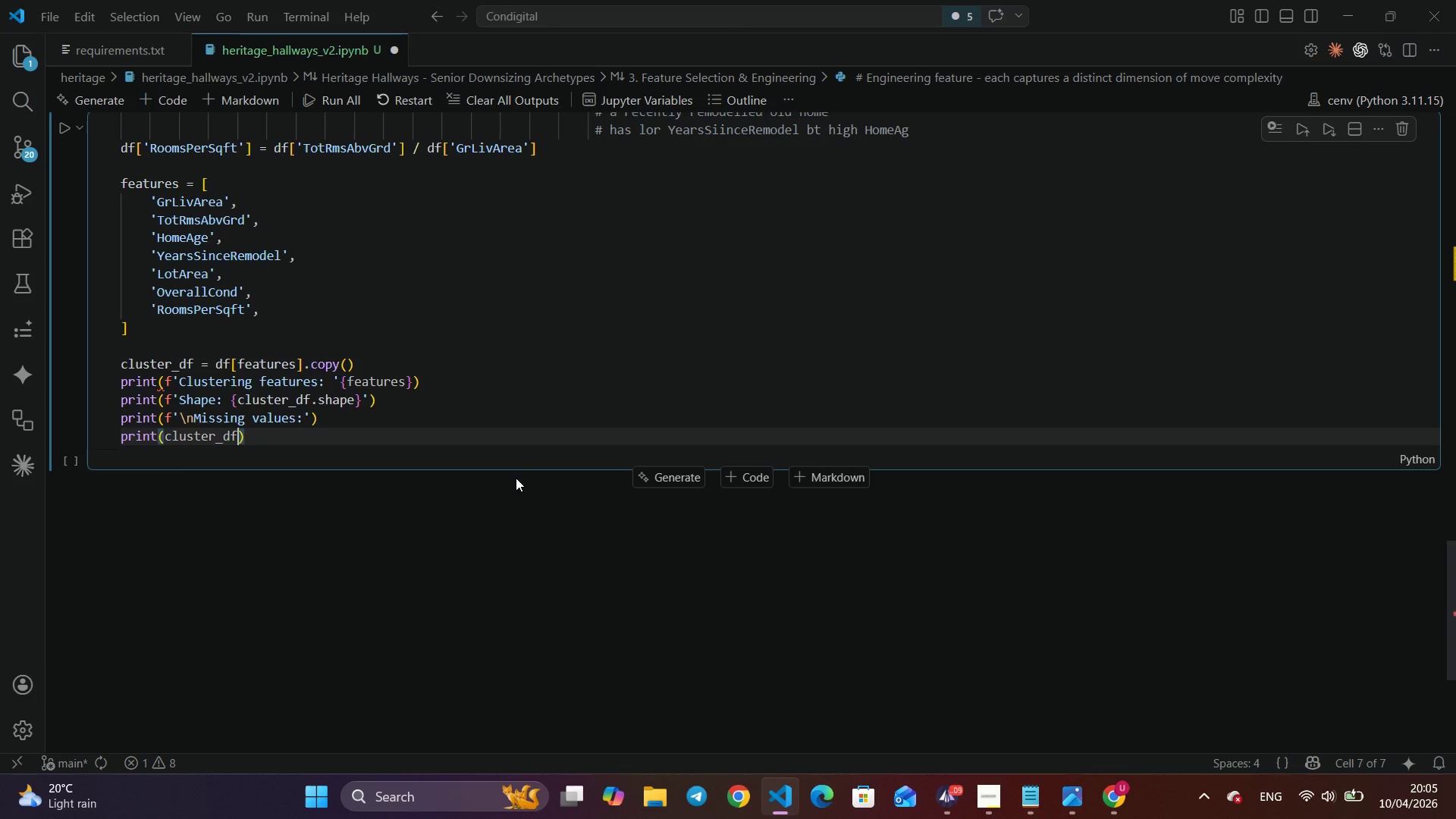 
type(.isnull()
 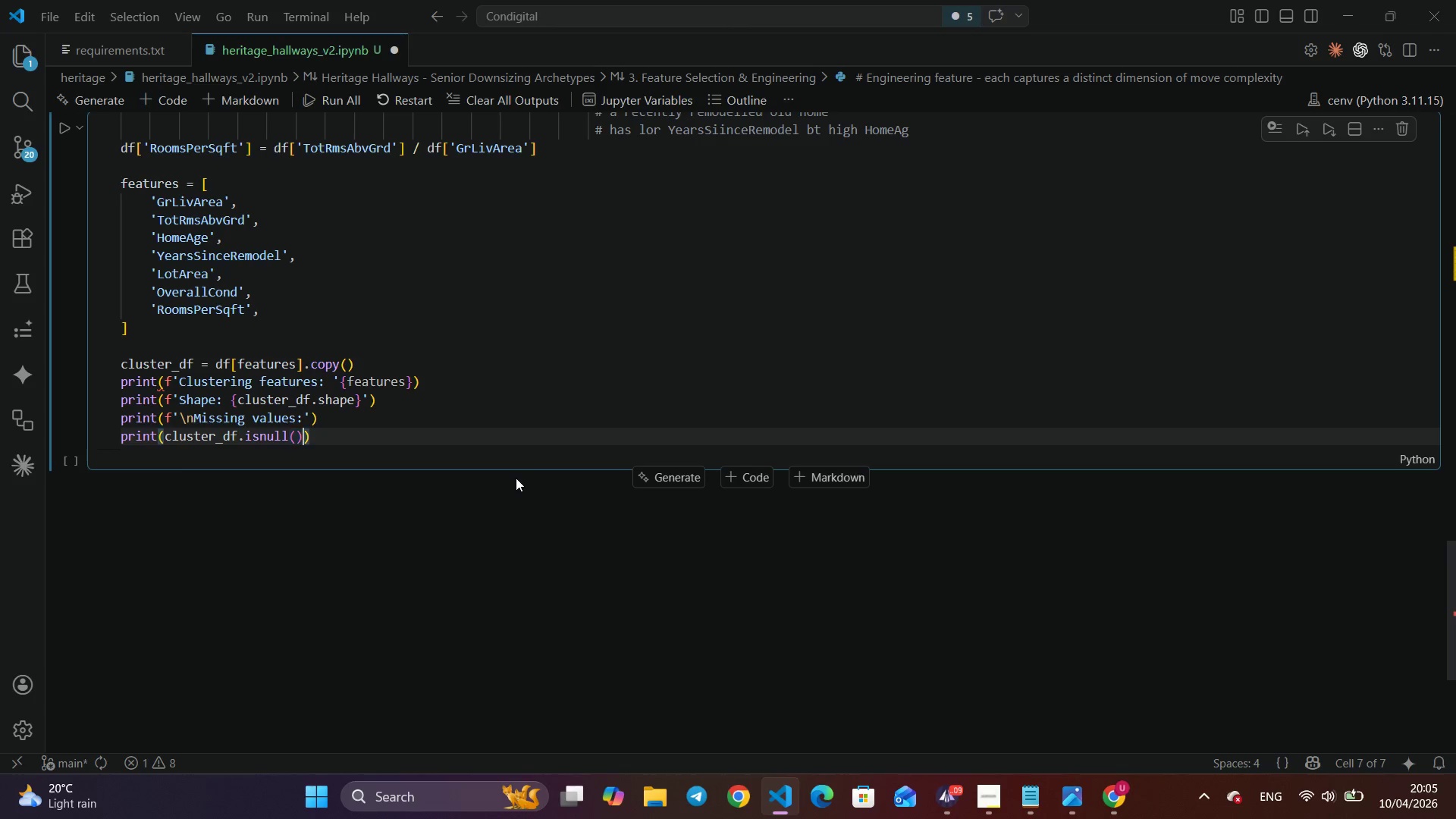 
 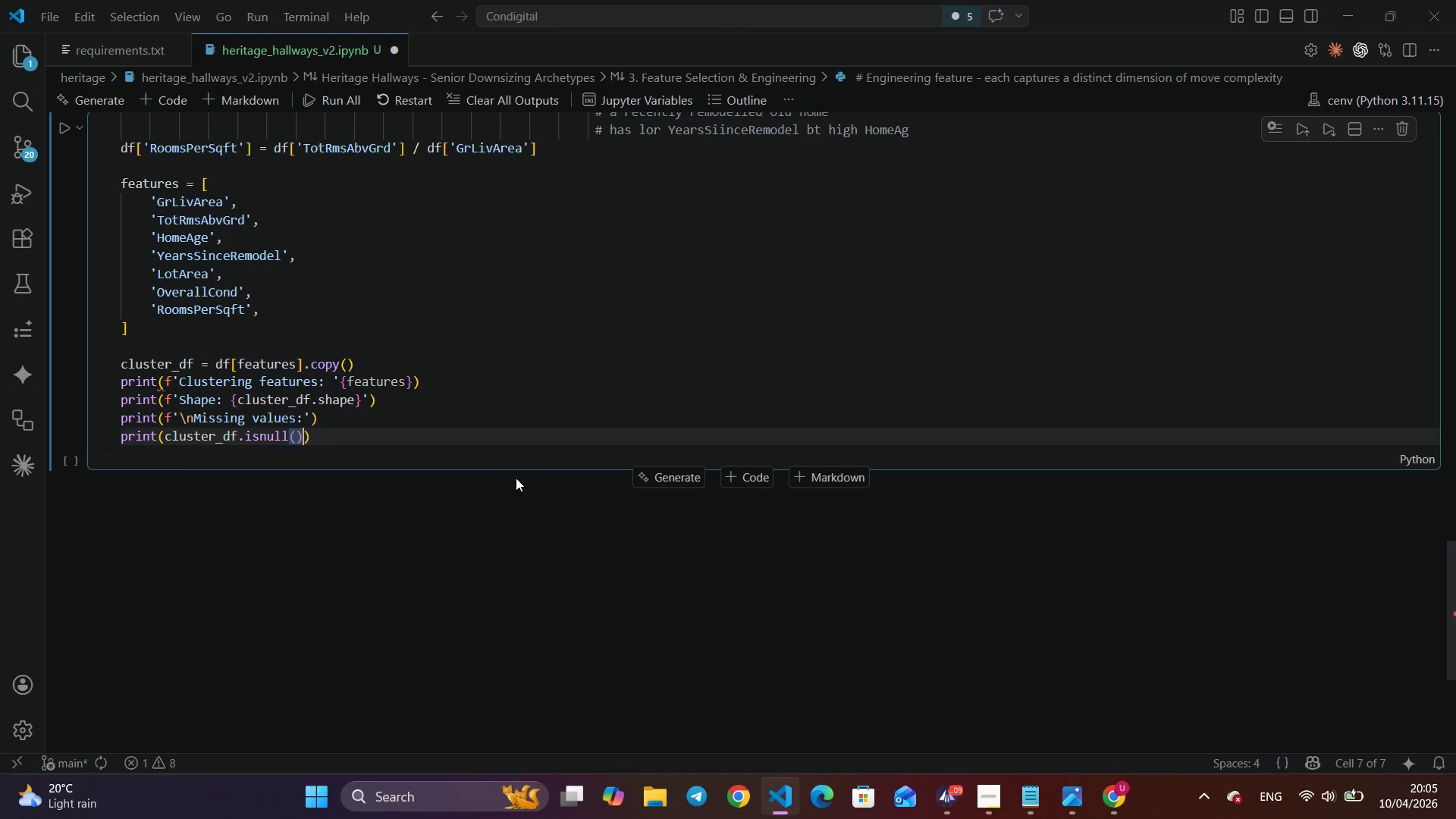 
key(ArrowRight)
 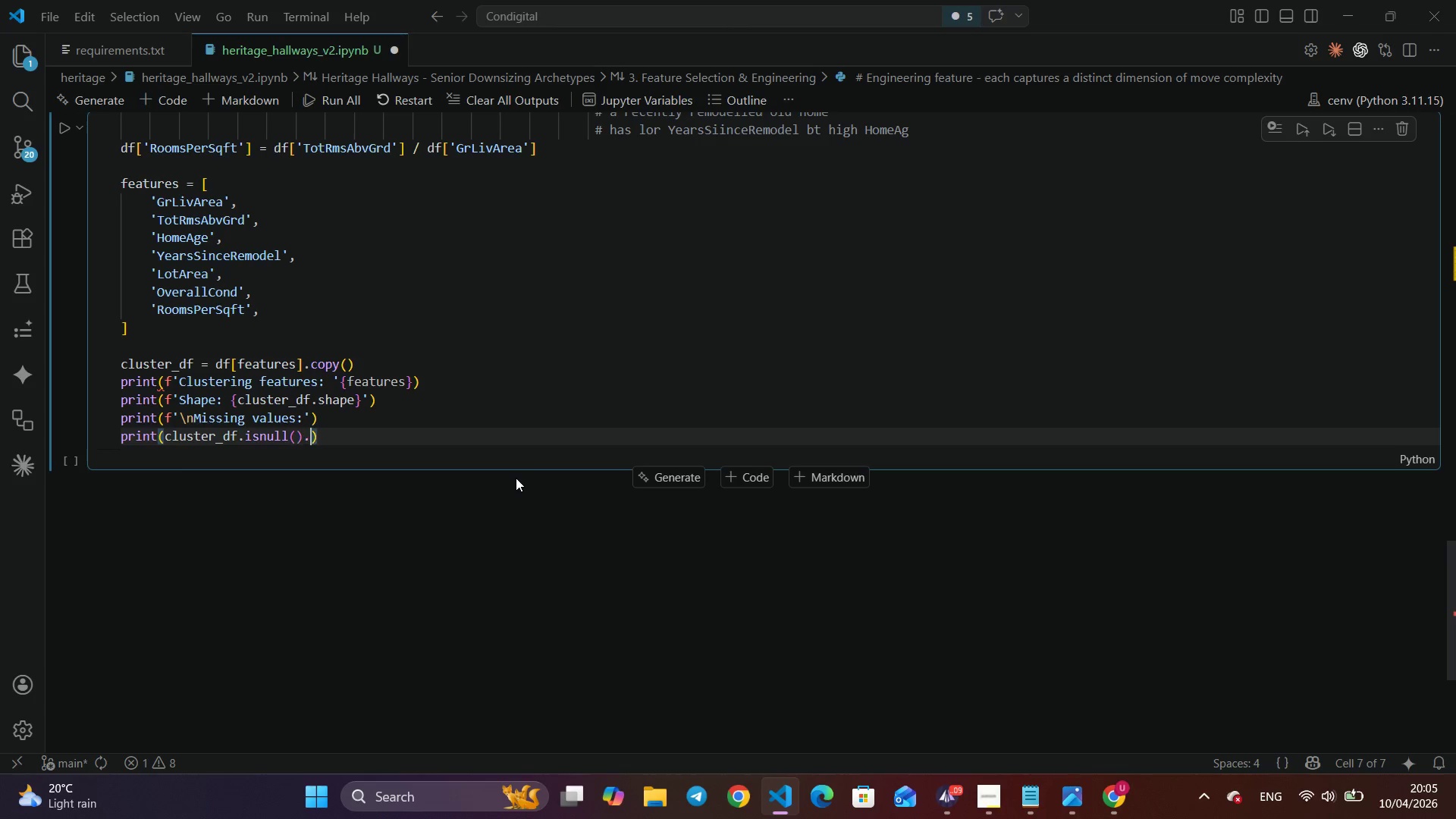 
type(.sum()
 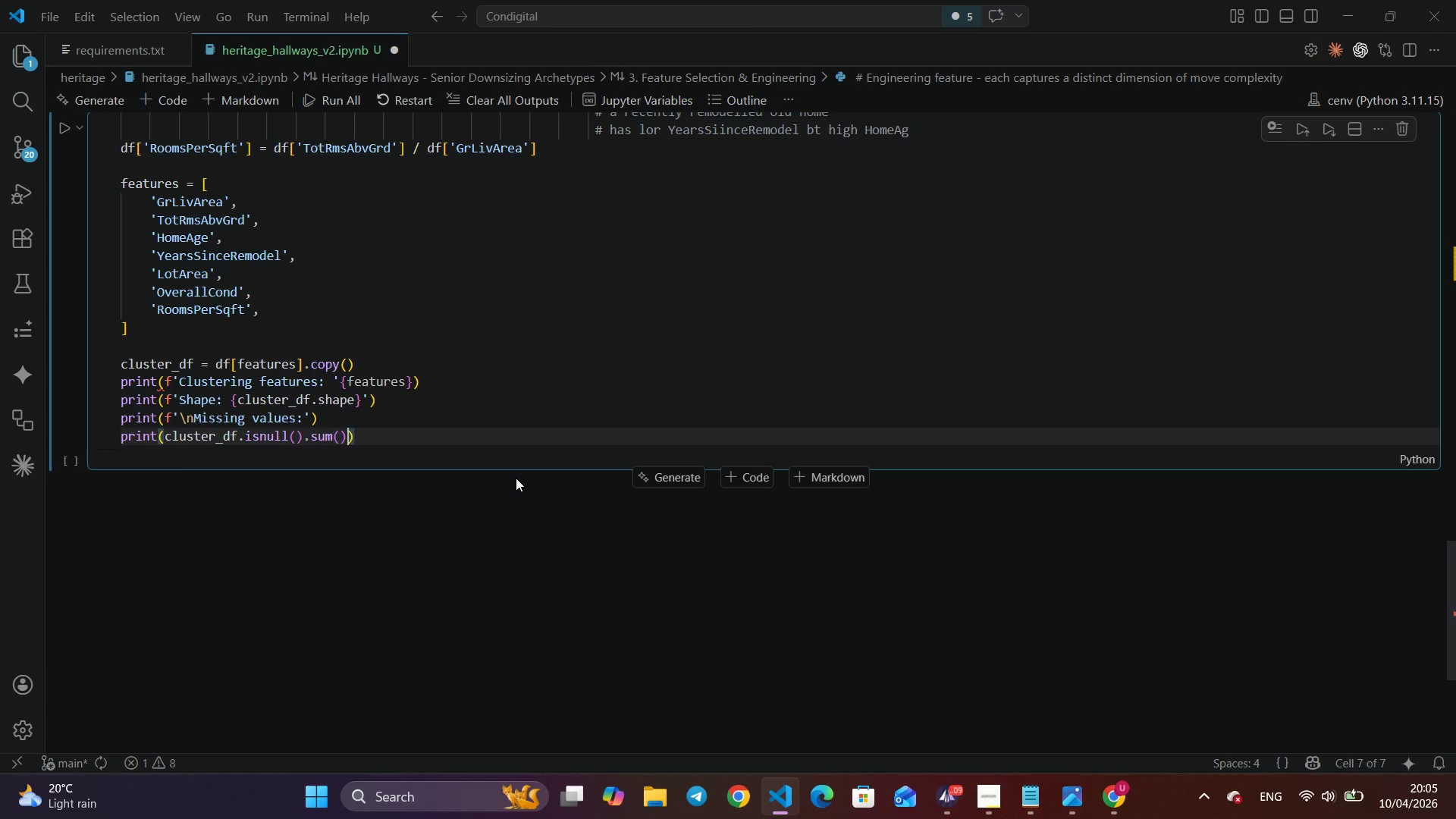 
 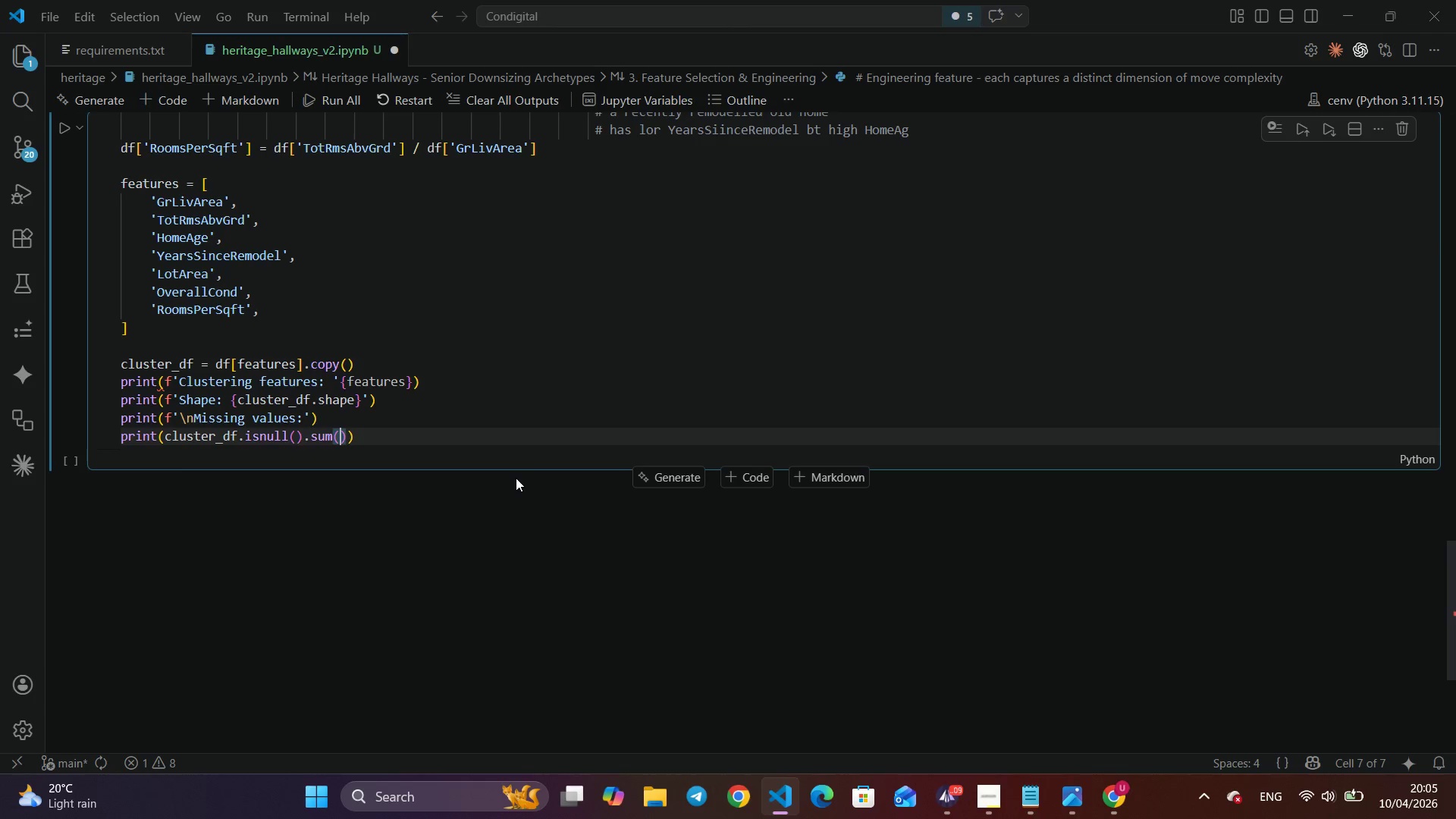 
key(ArrowRight)
 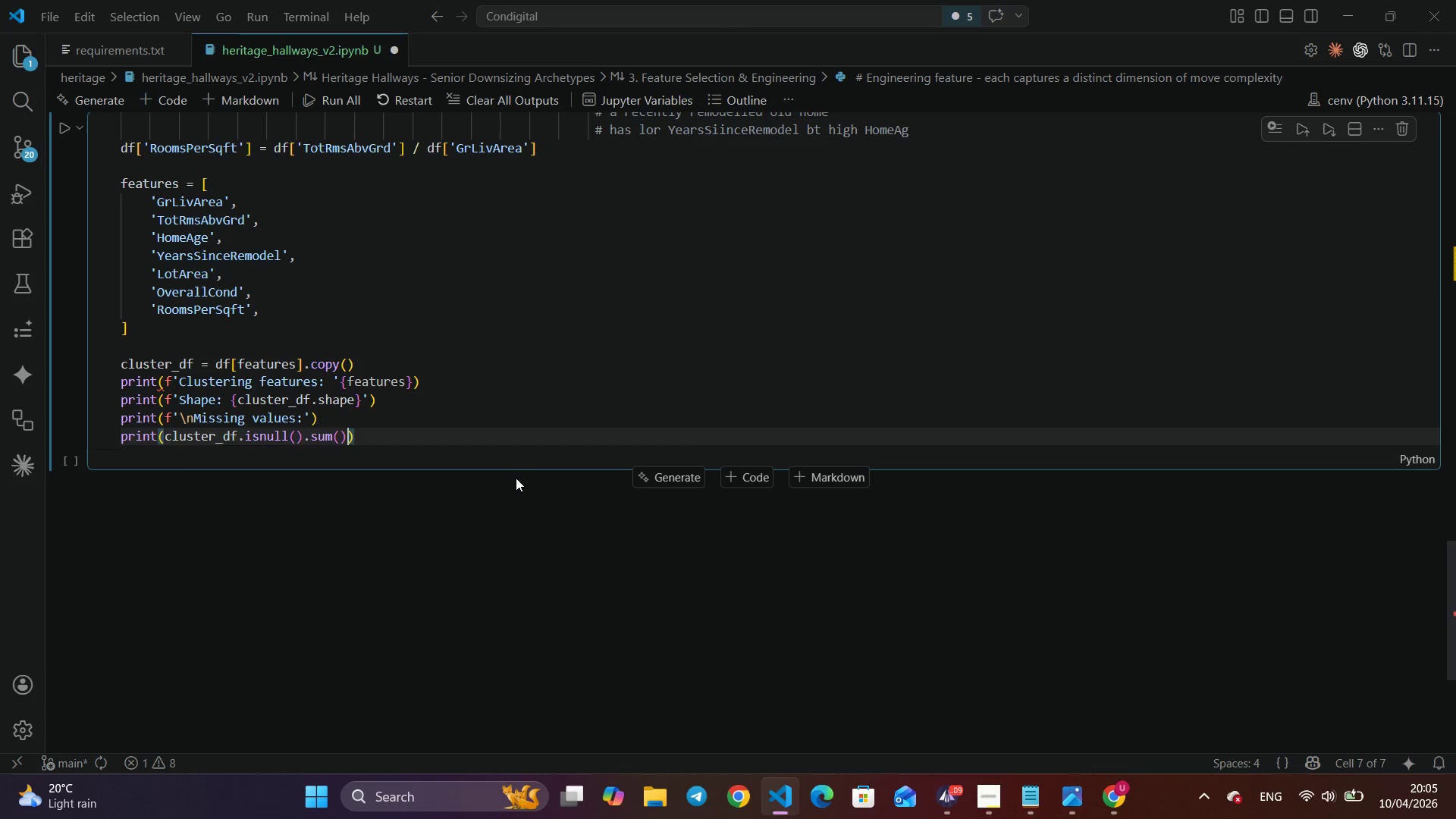 
key(ArrowRight)
 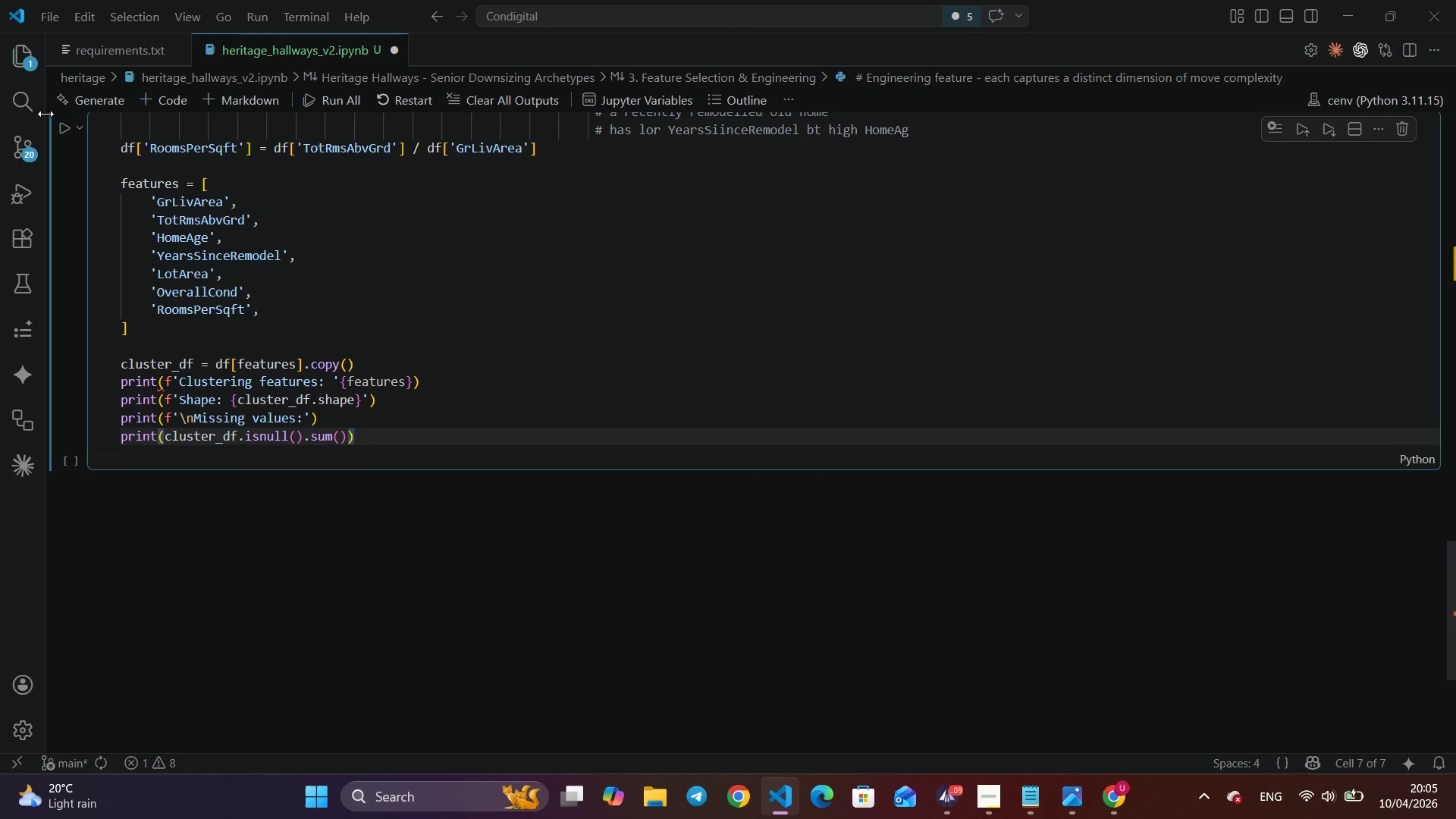 
left_click([58, 129])
 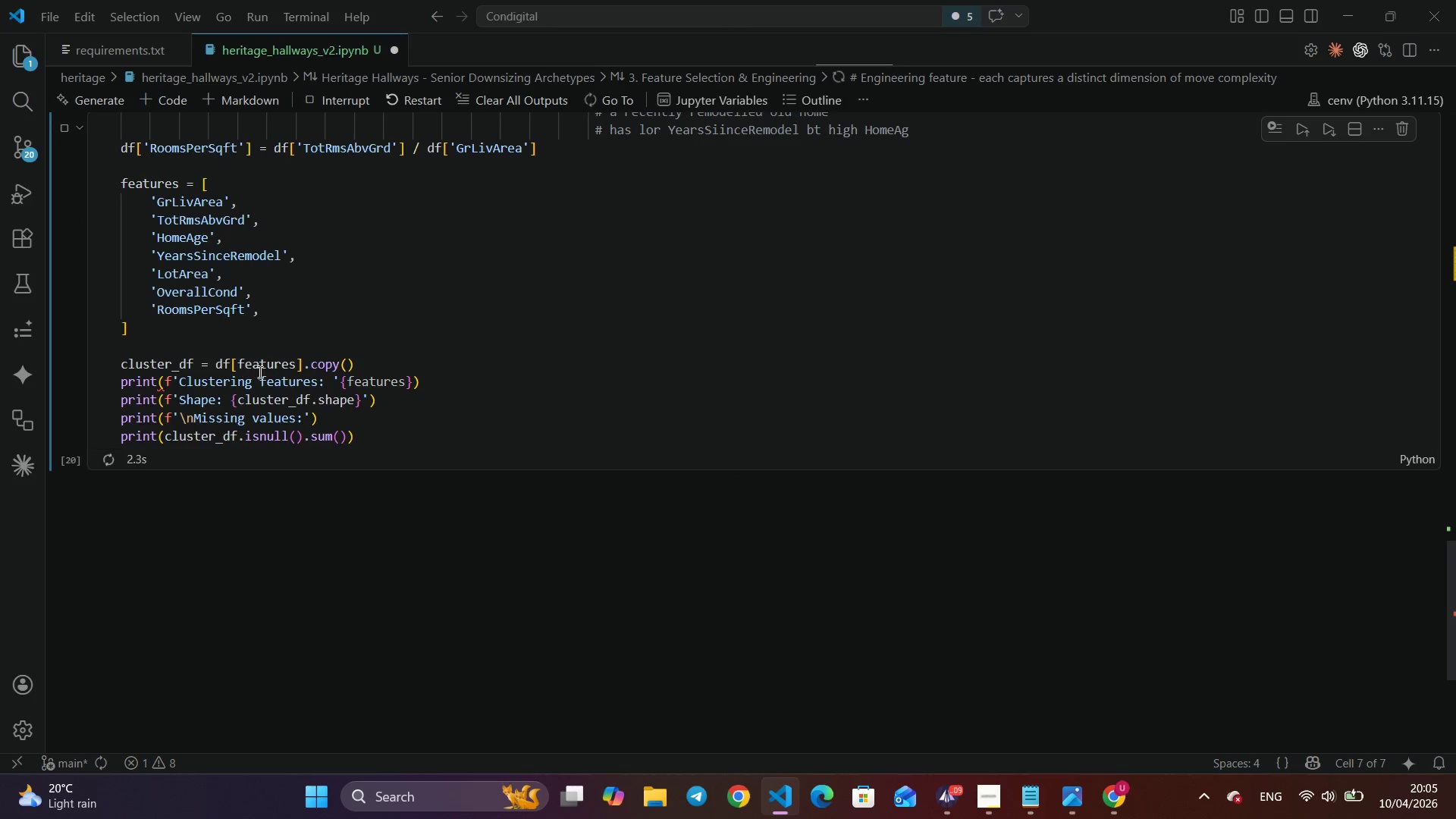 
scroll: coordinate [507, 403], scroll_direction: up, amount: 7.0
 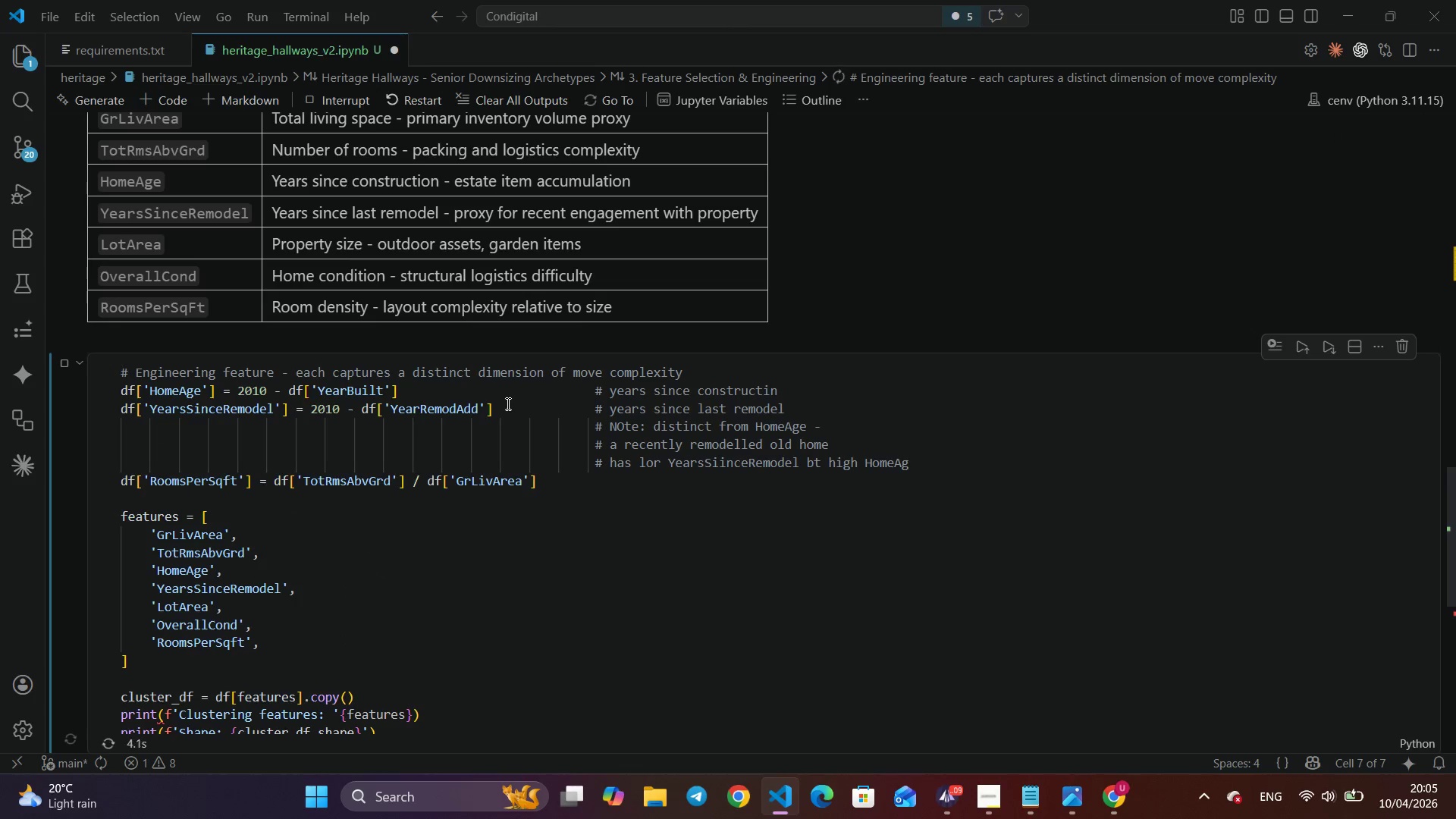 
scroll: coordinate [507, 403], scroll_direction: down, amount: 3.0
 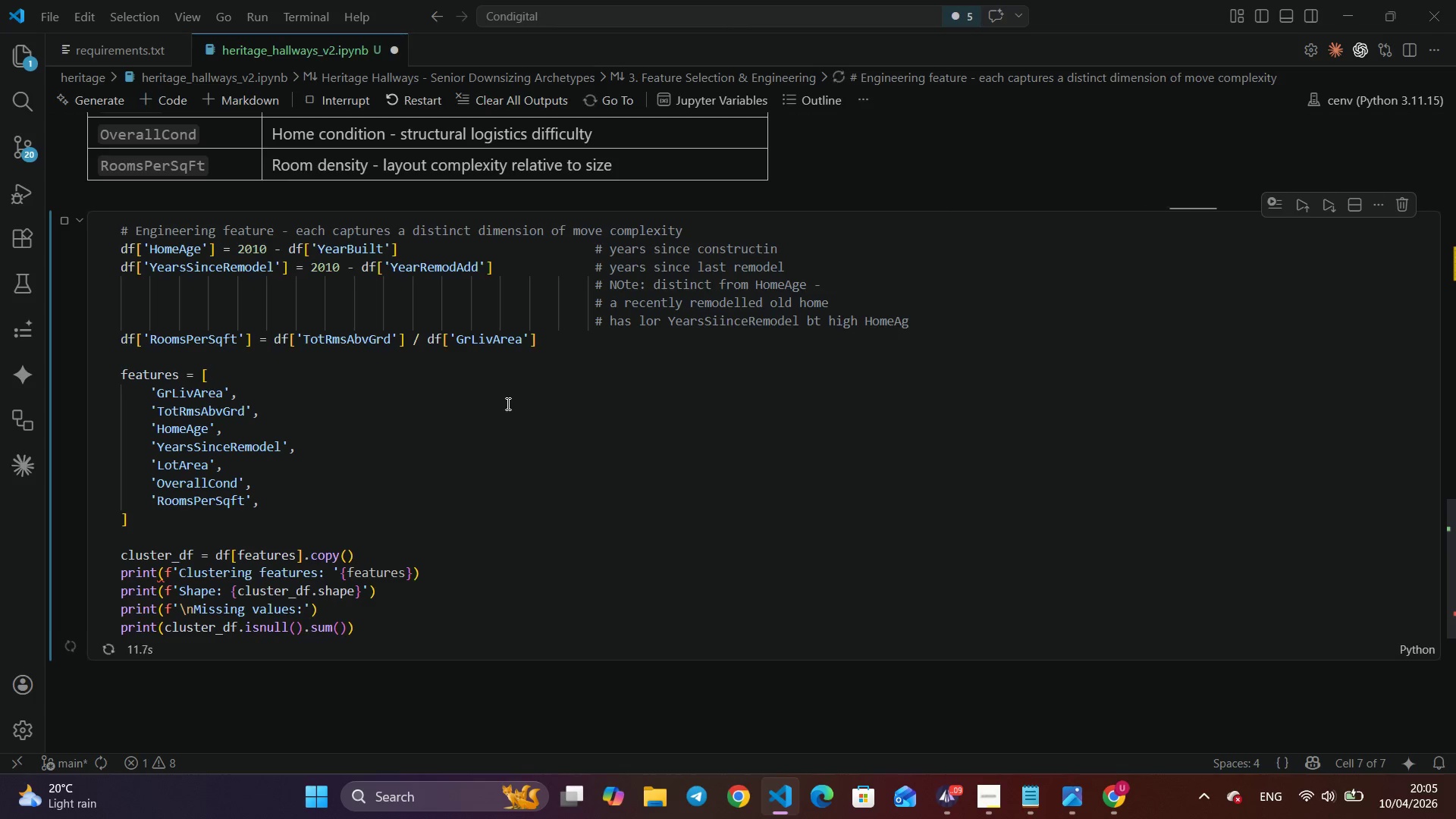 
wait(11.81)
 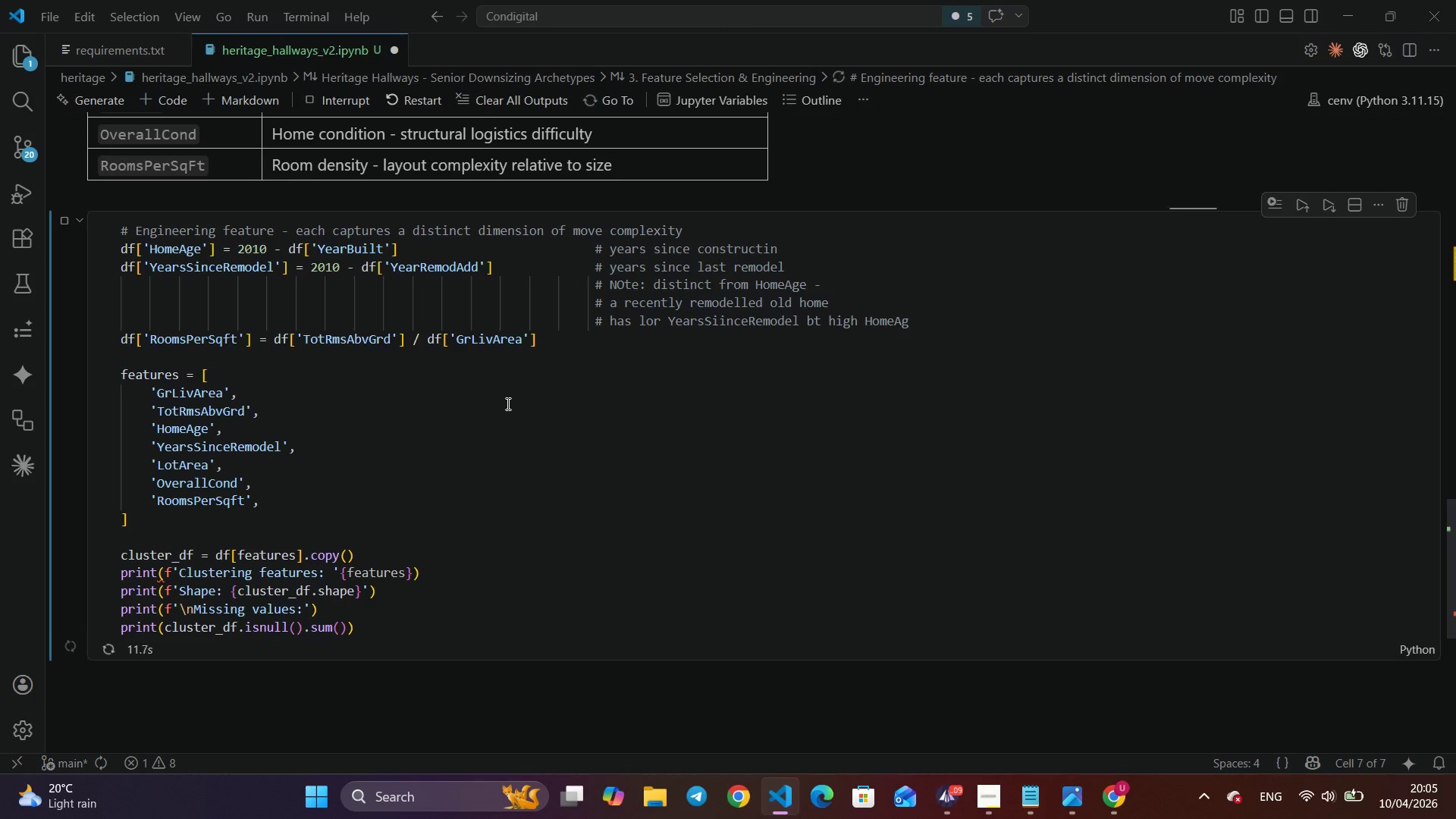 
scroll: coordinate [507, 403], scroll_direction: down, amount: 5.0
 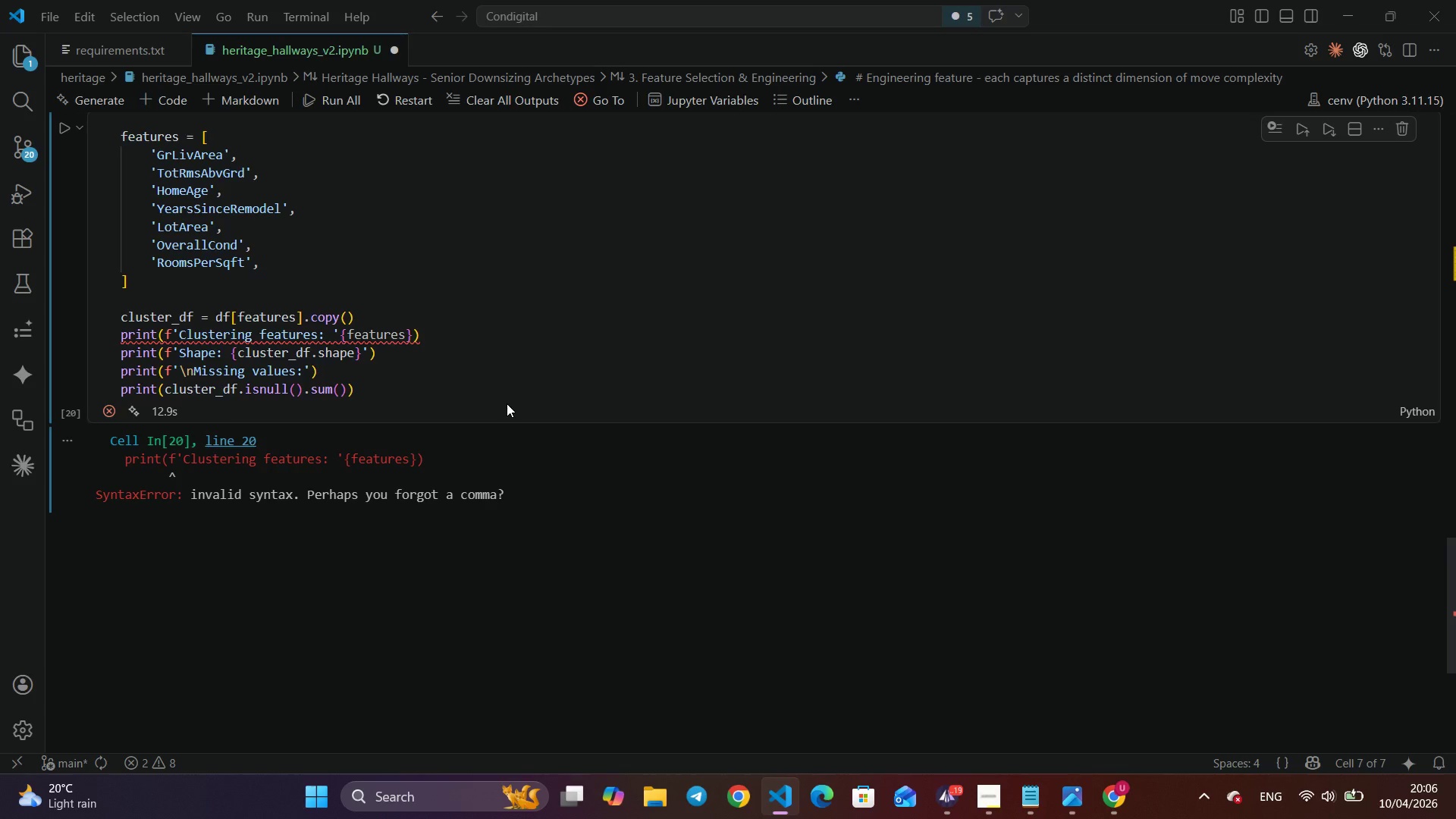 
wait(20.23)
 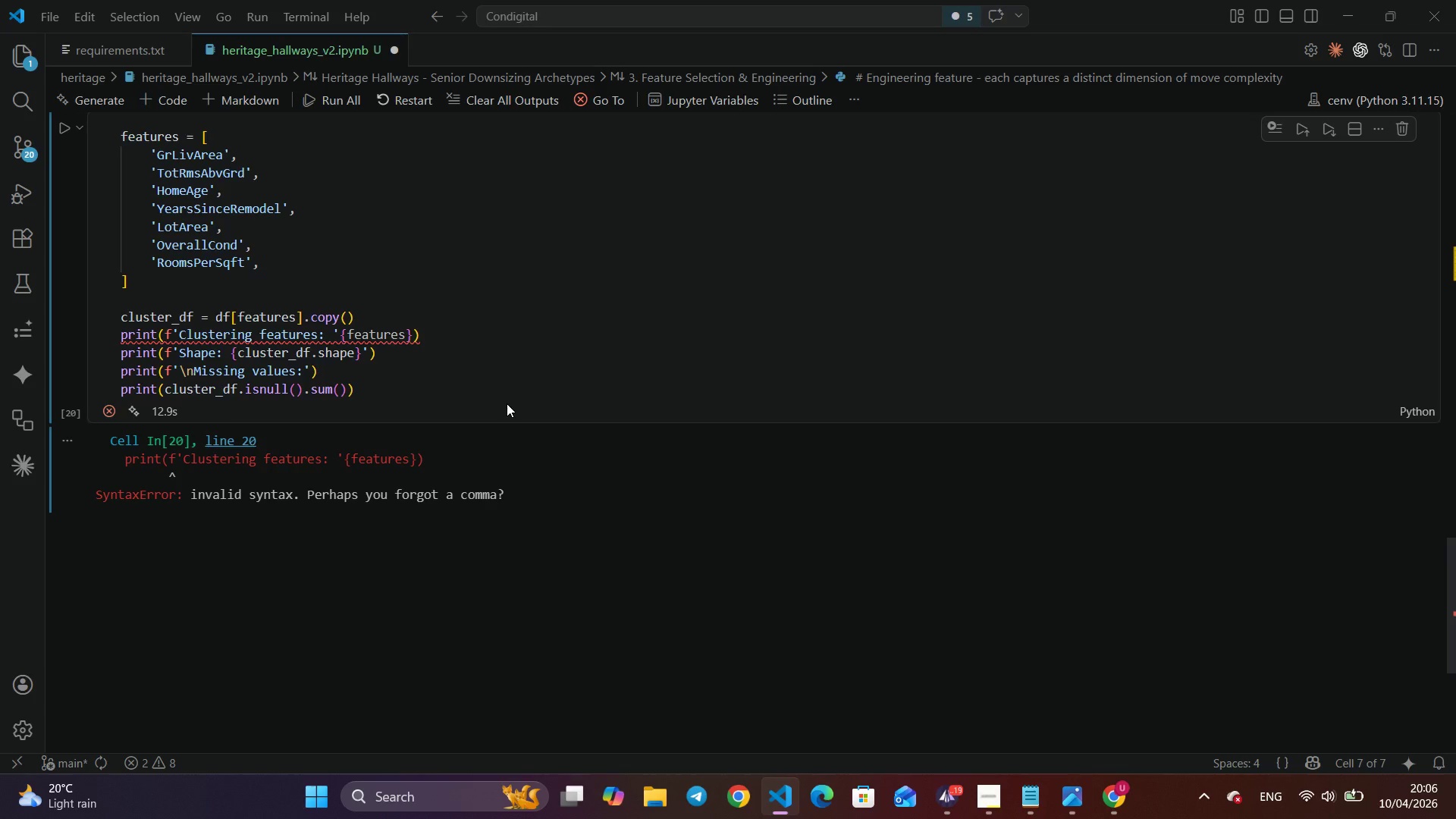 
left_click([337, 328])
 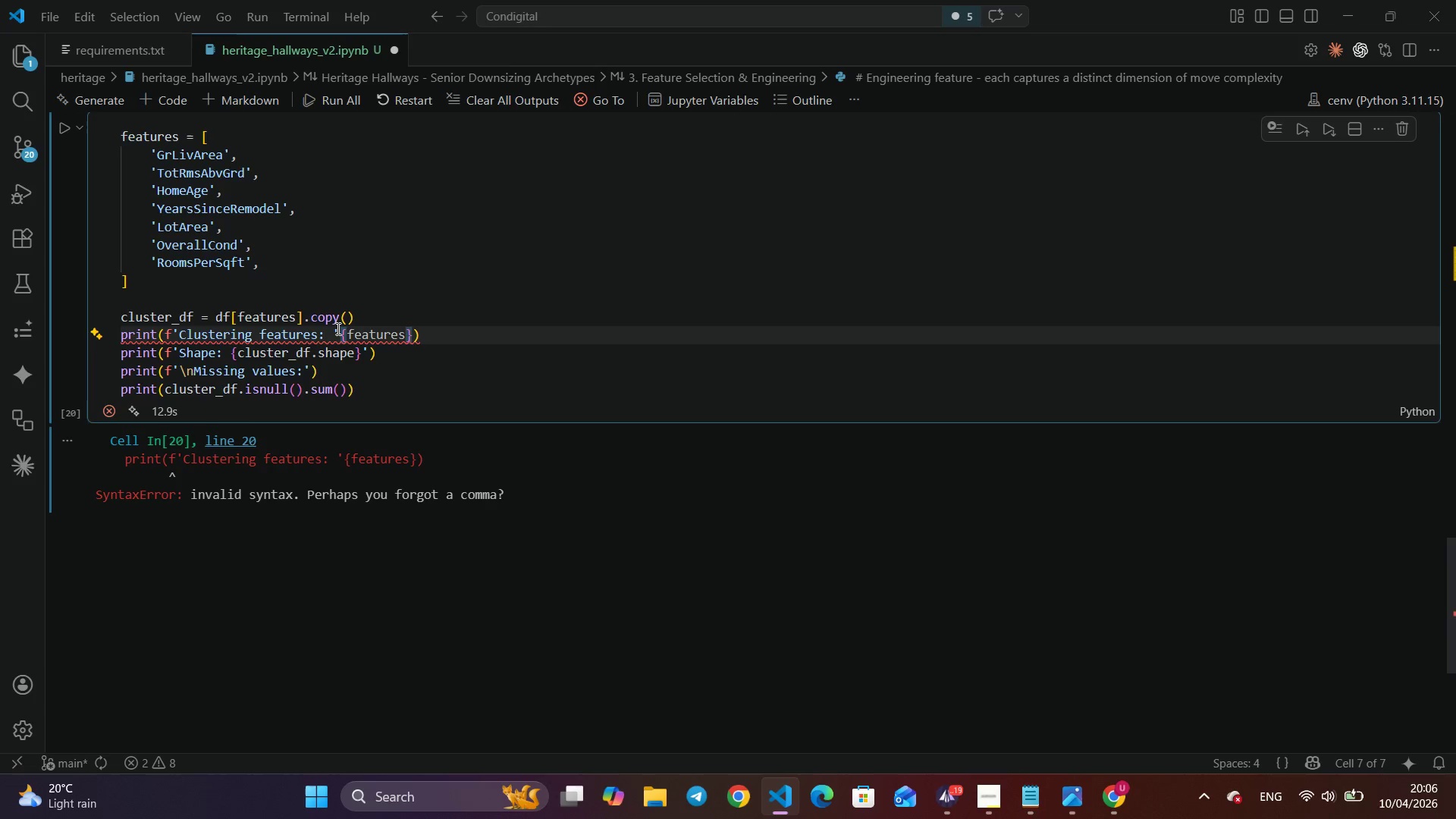 
key(Backspace)
 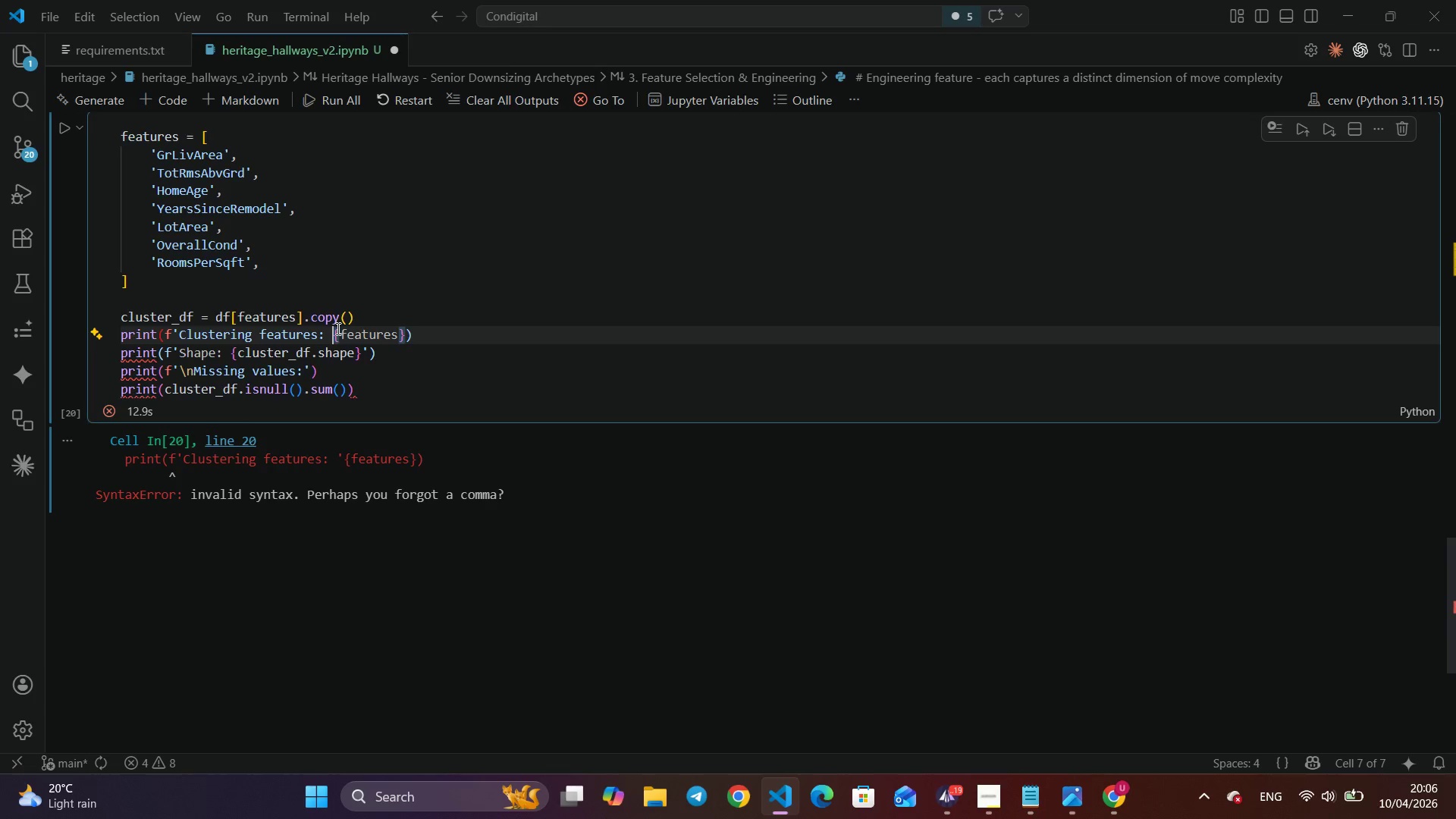 
hold_key(key=ArrowRight, duration=0.55)
 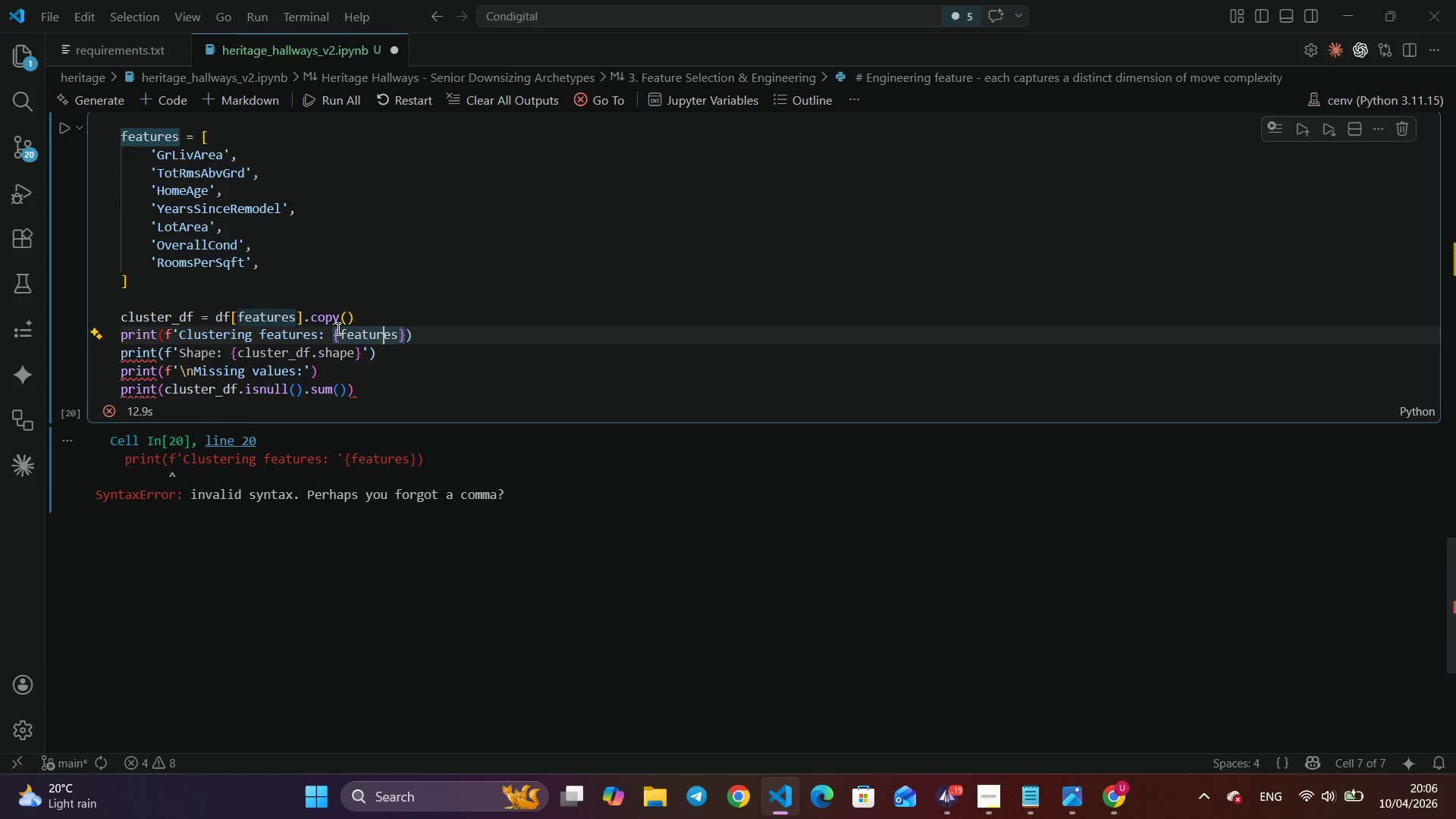 
key(ArrowRight)
 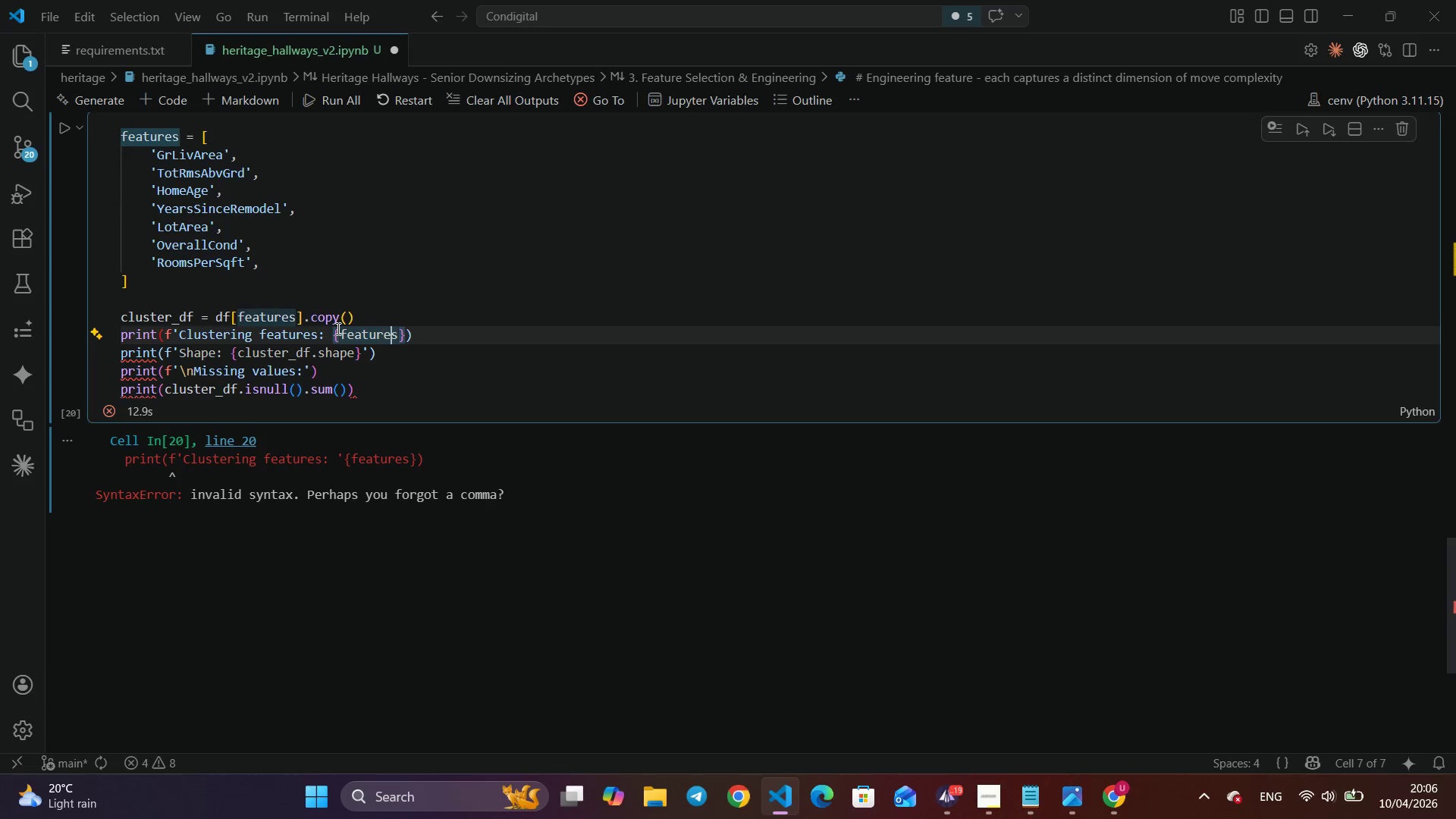 
key(ArrowRight)
 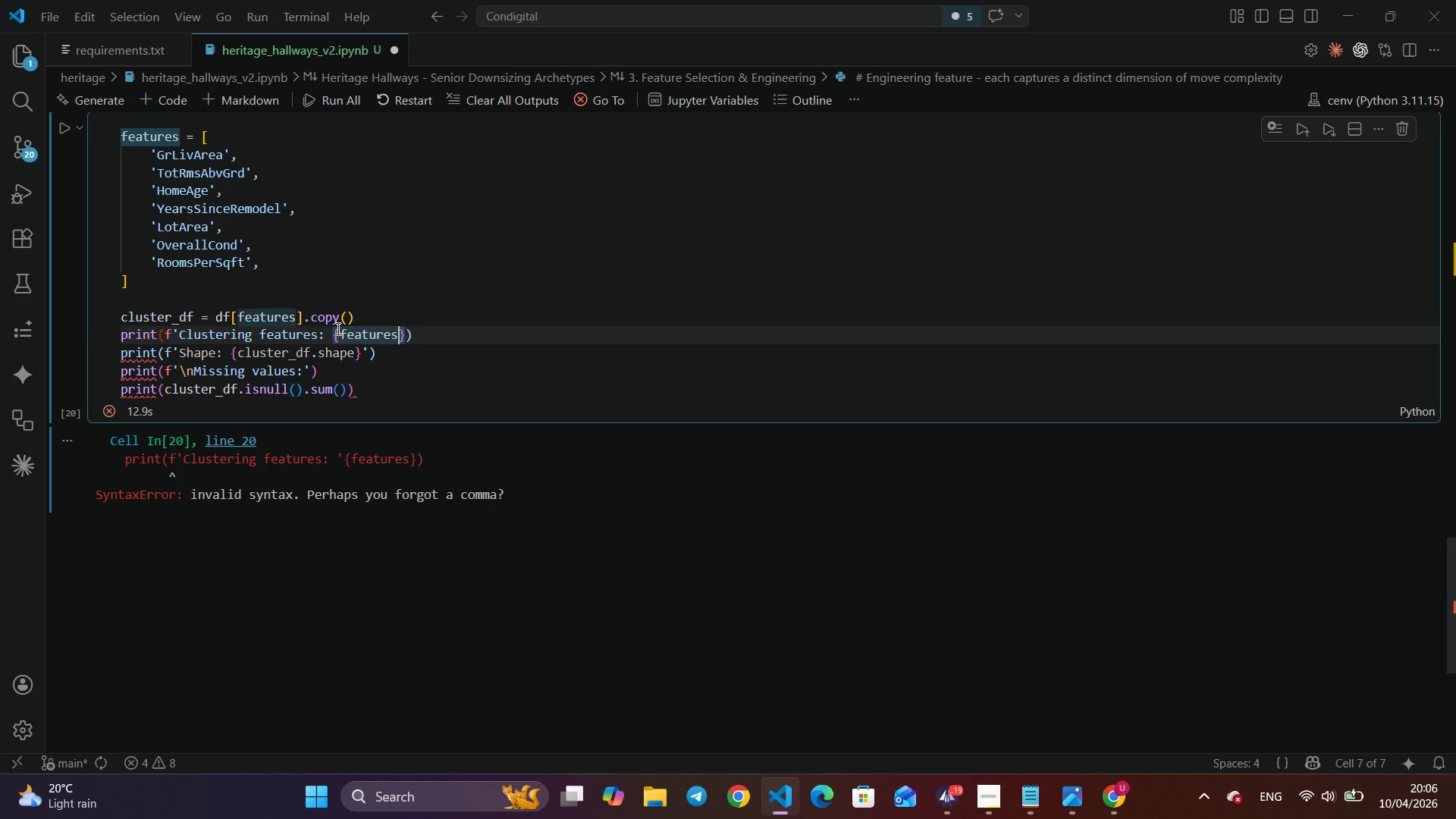 
key(ArrowRight)
 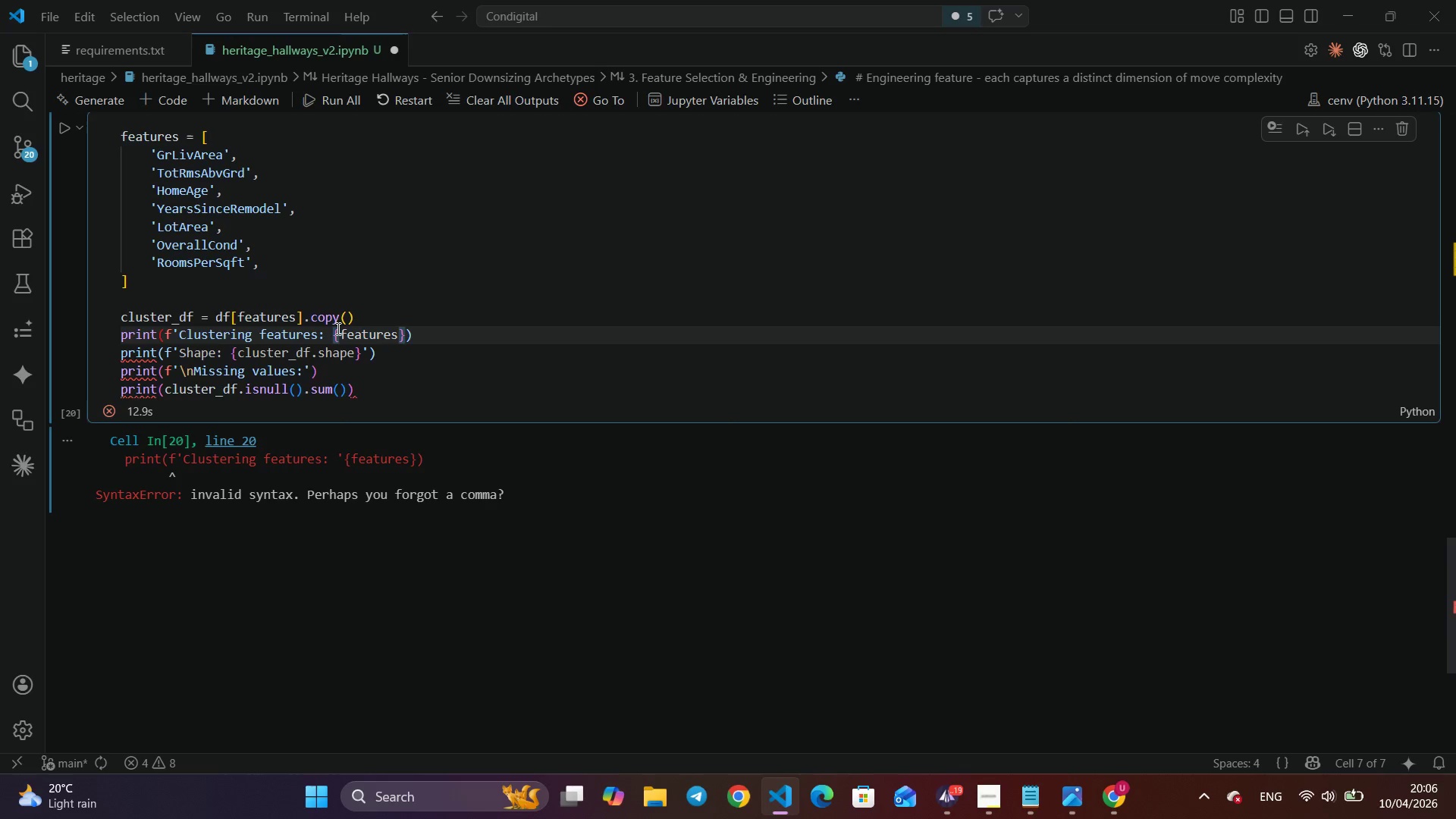 
key(Quote)
 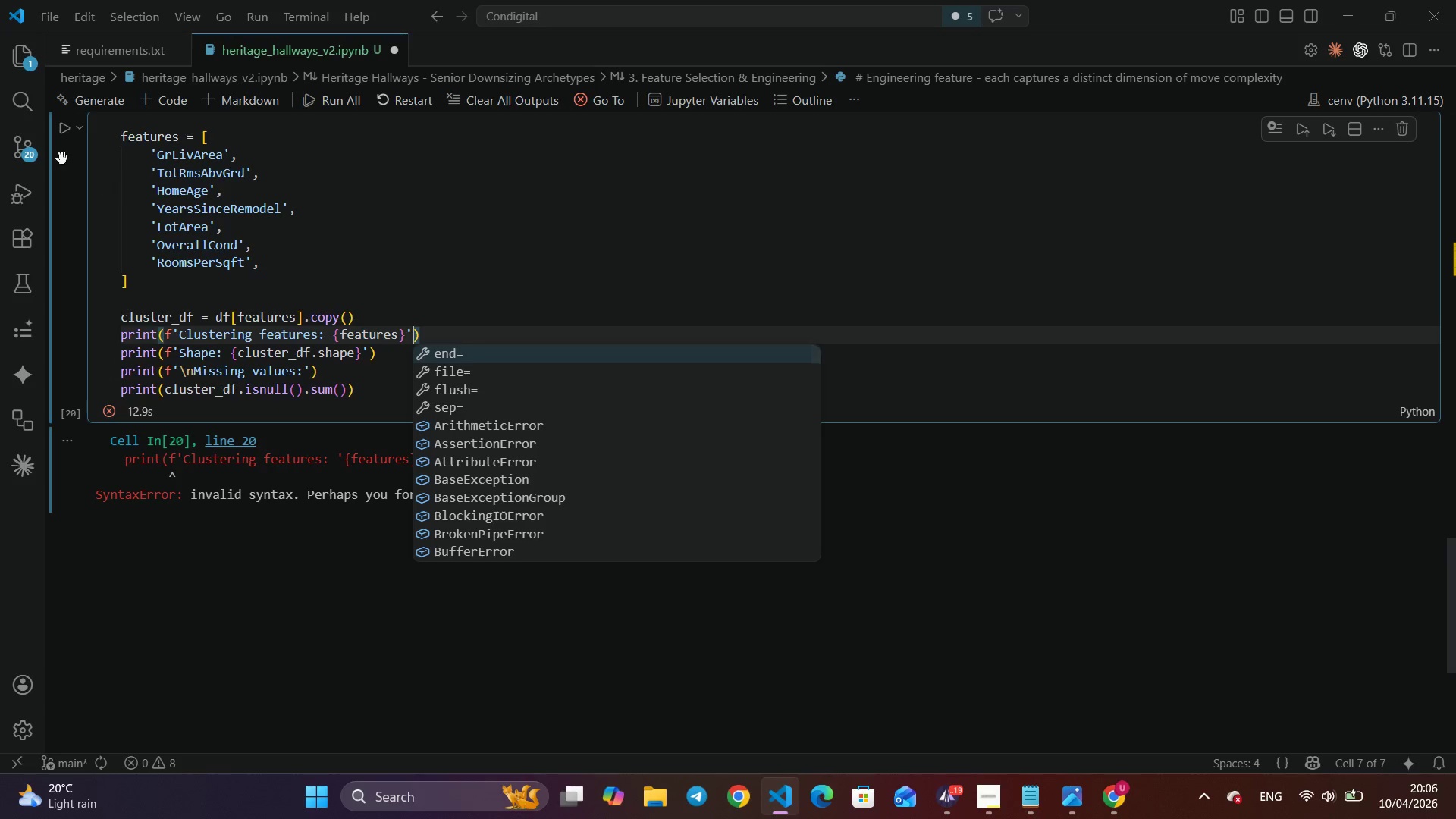 
left_click([63, 127])
 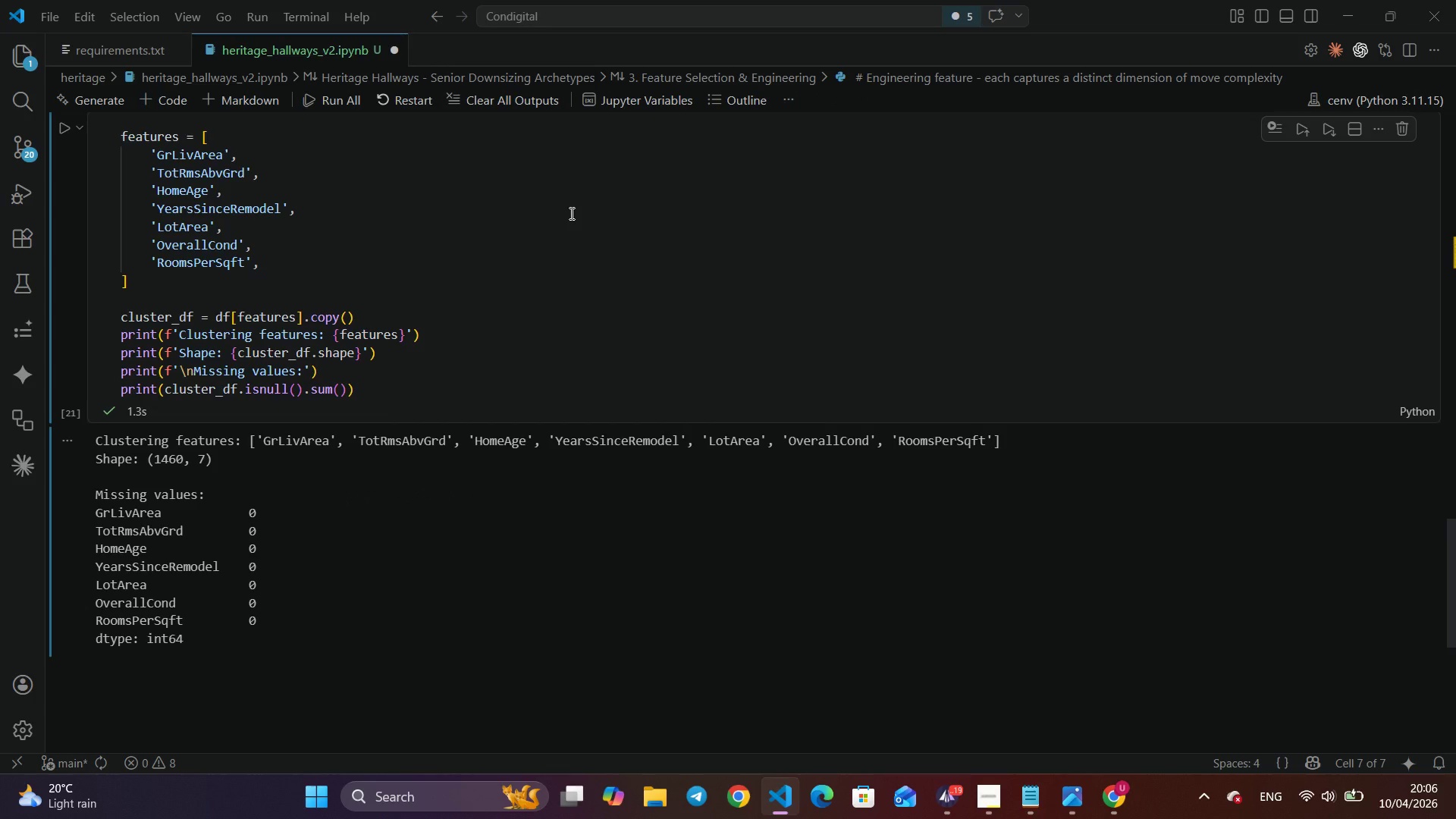 
wait(16.75)
 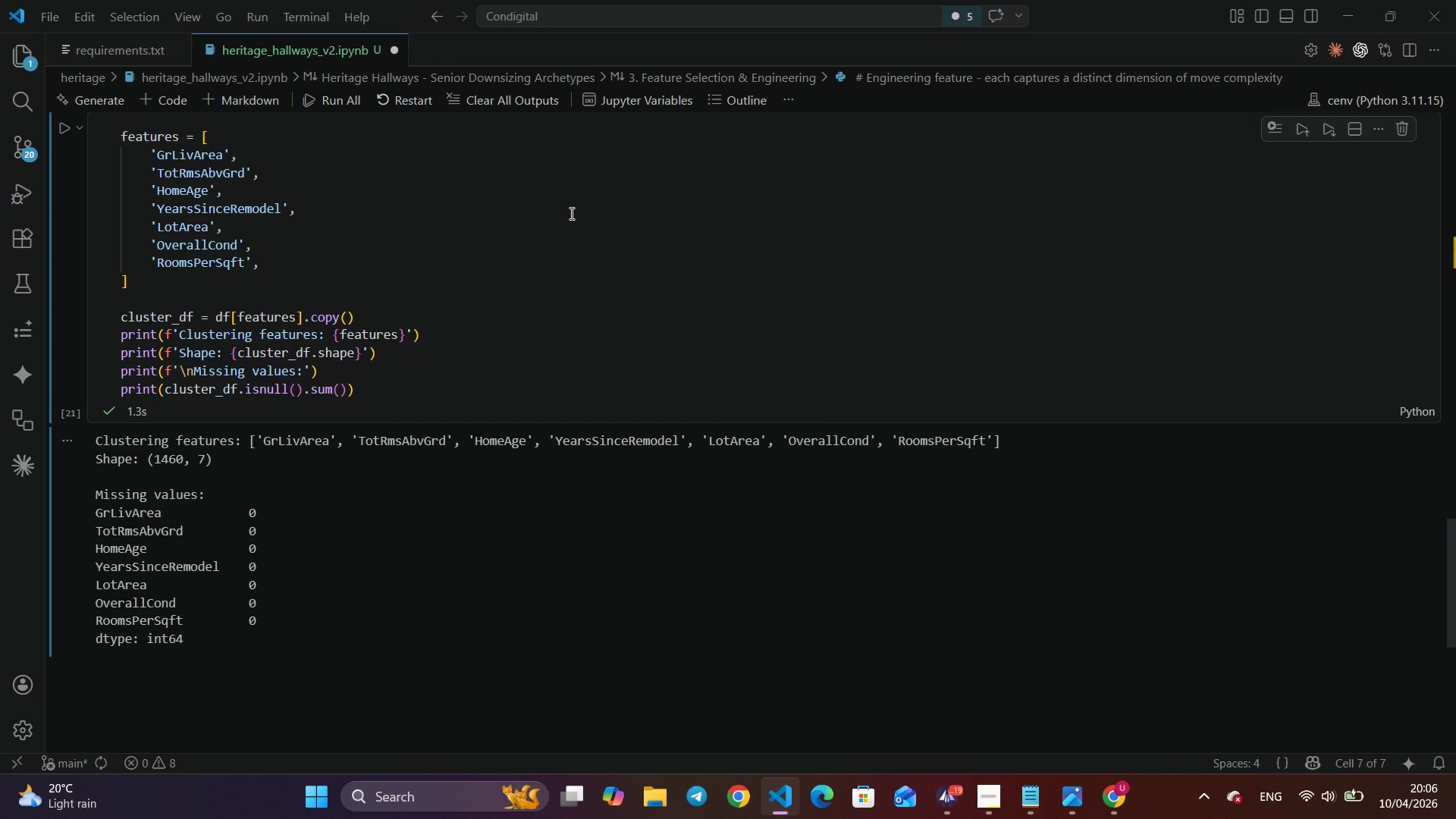 
key(Alt+Tab)
 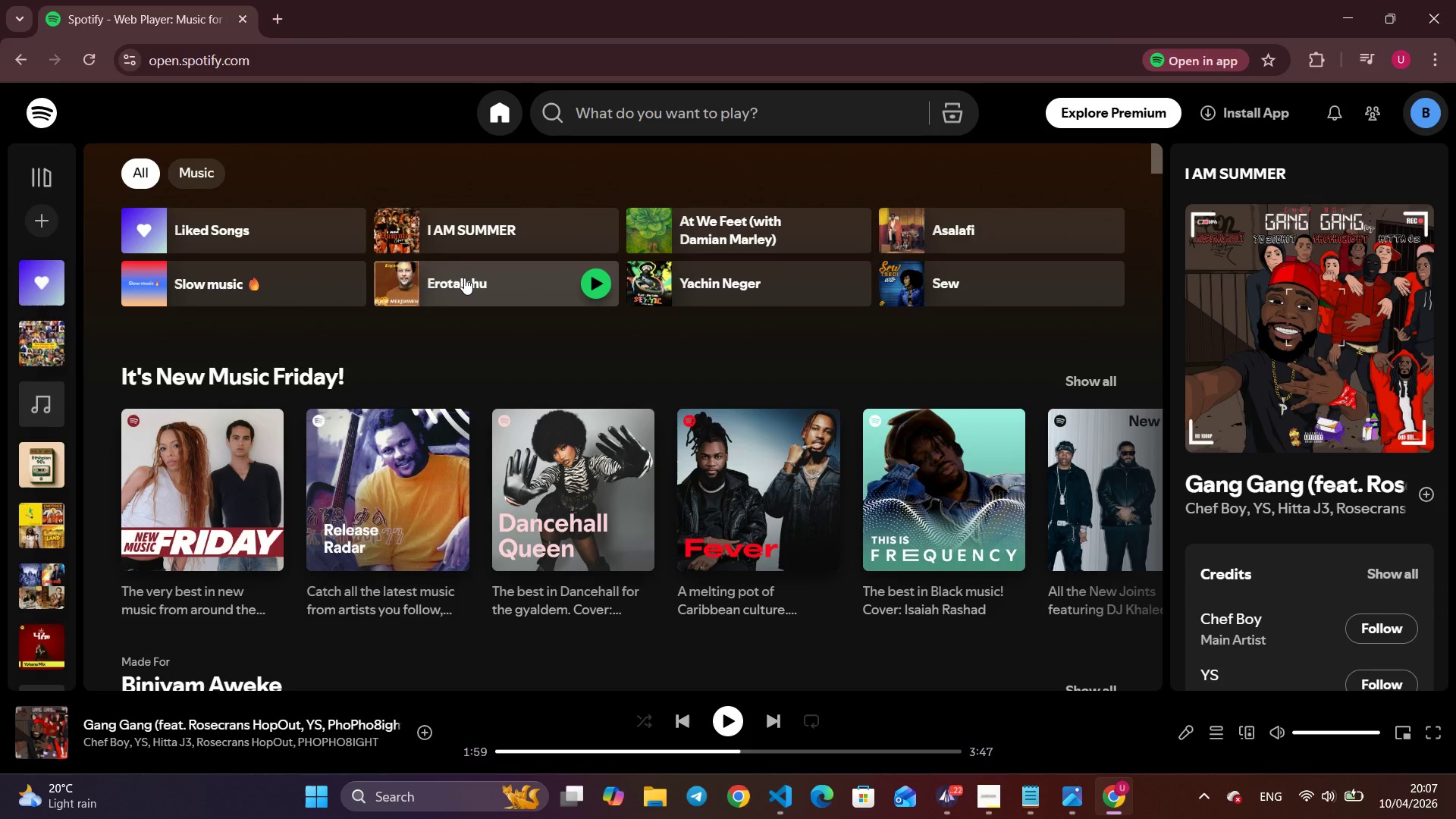 
wait(81.75)
 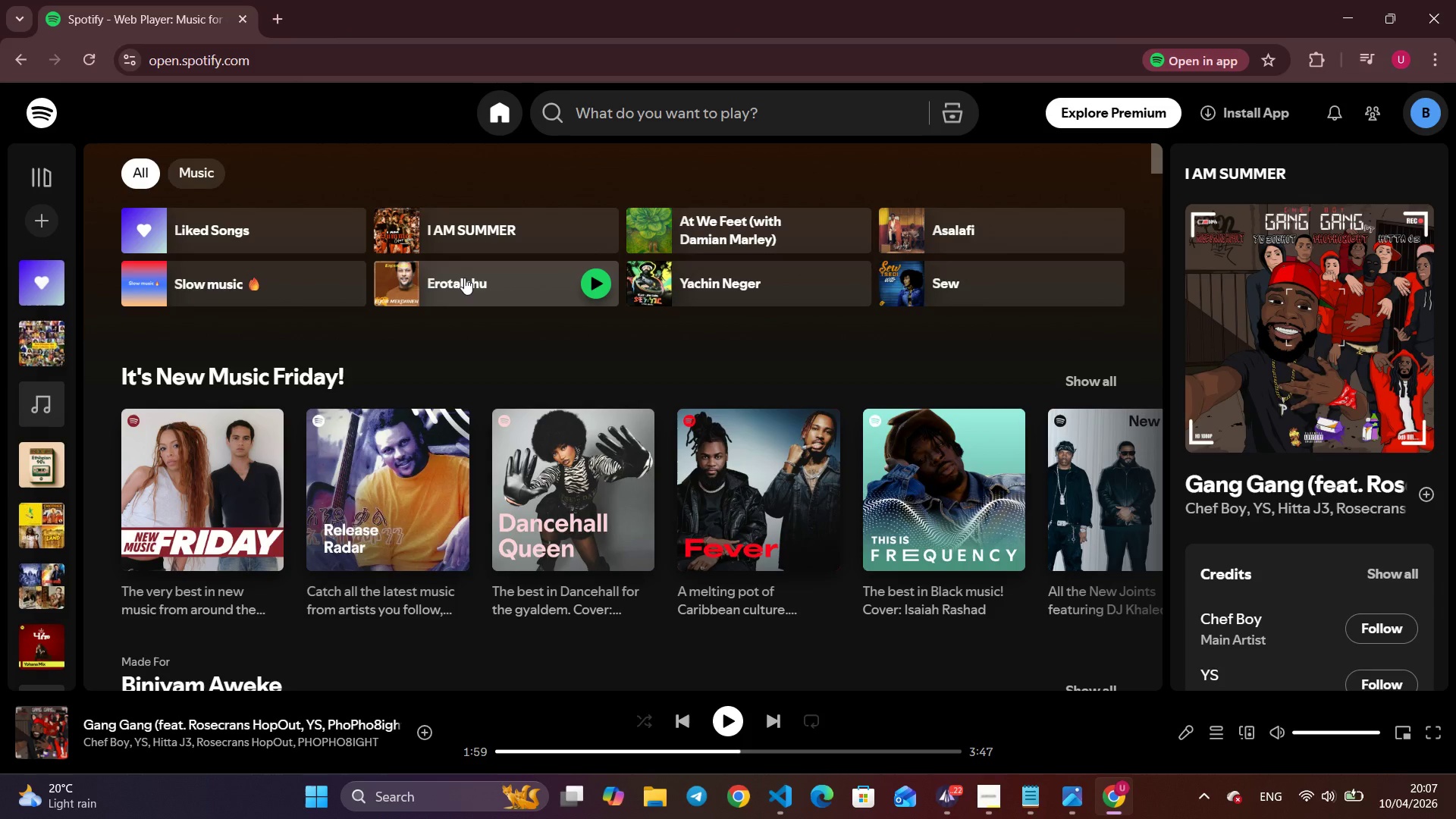 
left_click([648, 103])
 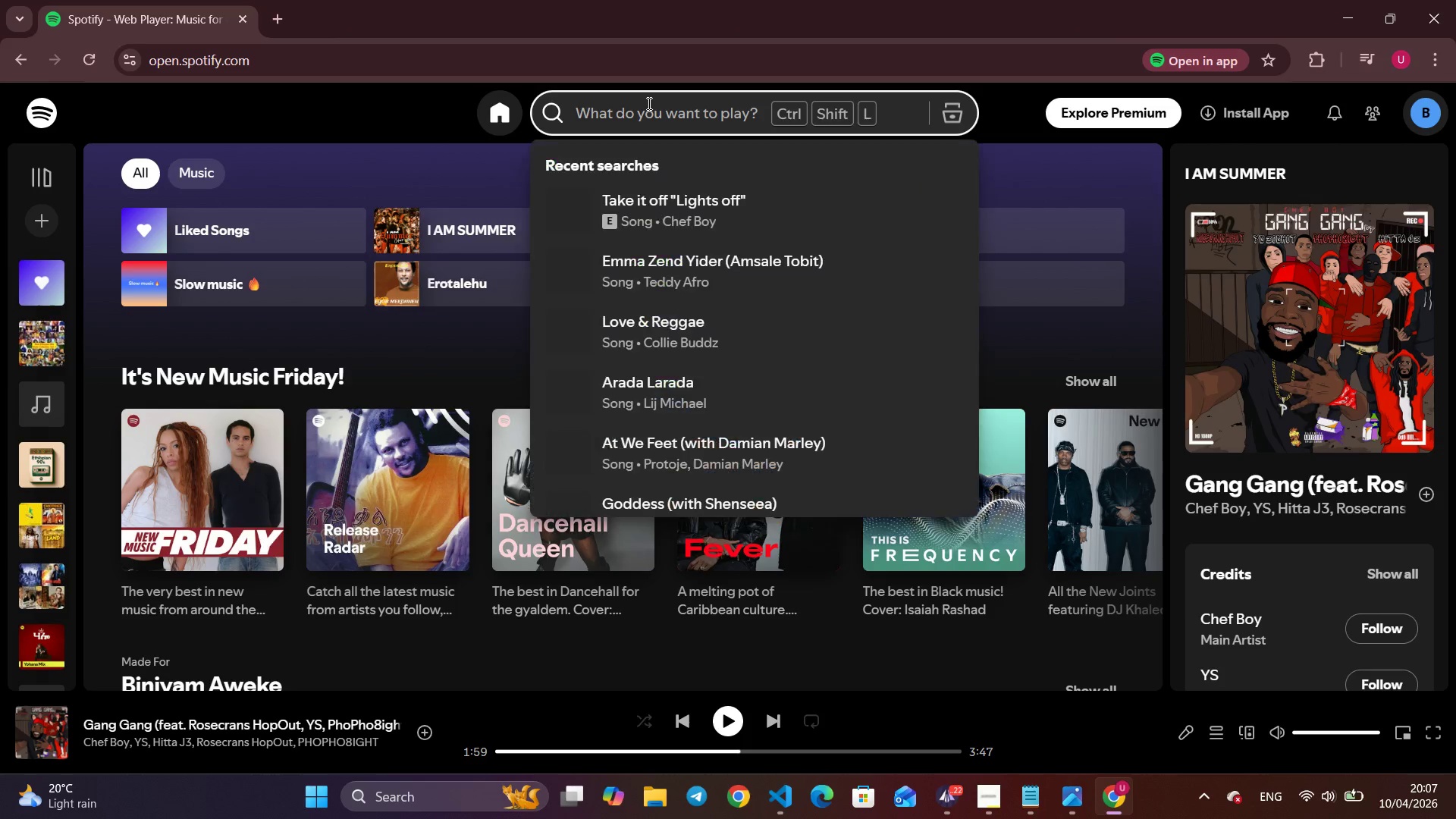 
type(teddy afro mematsene)
 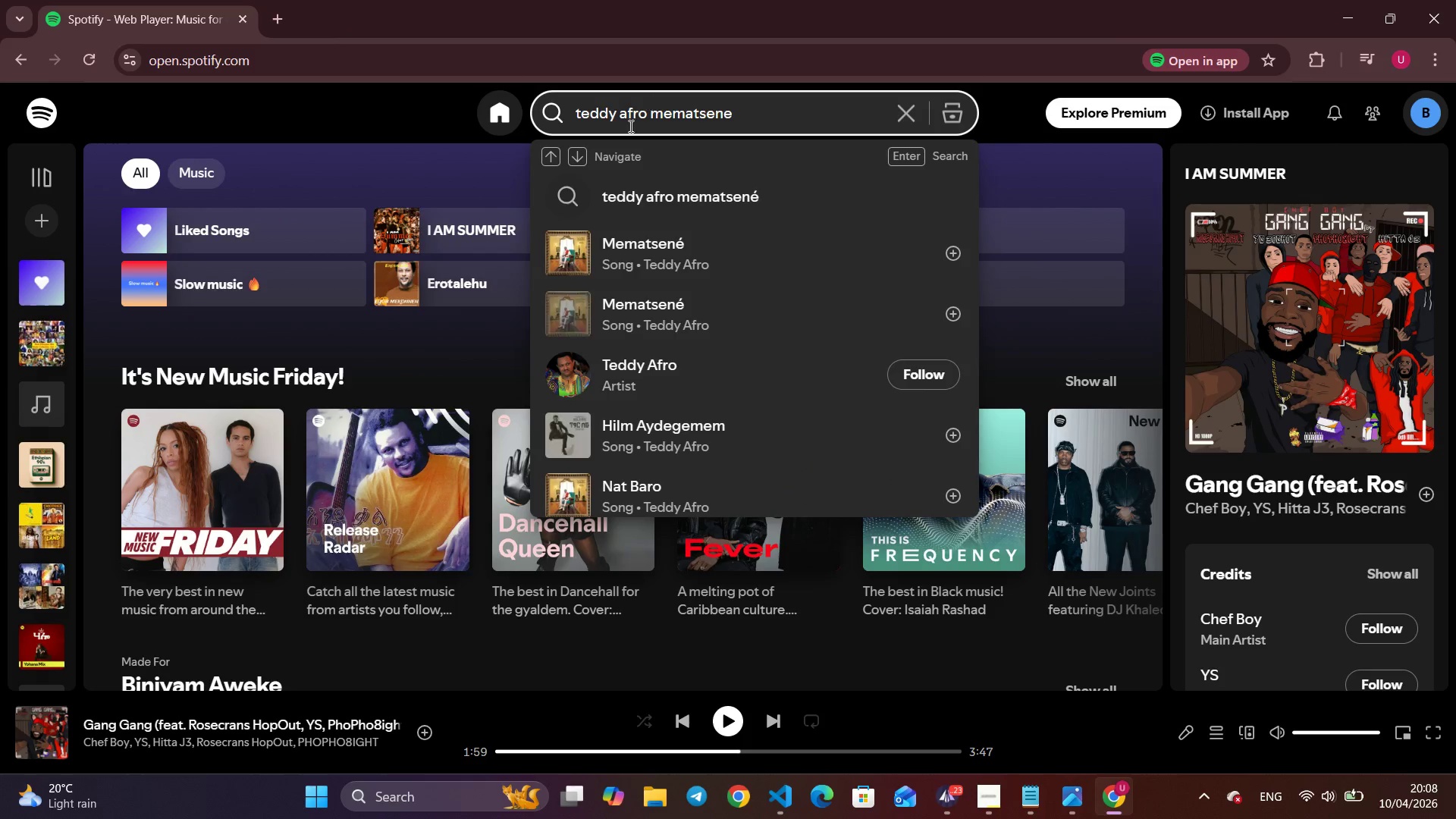 
left_click([579, 249])
 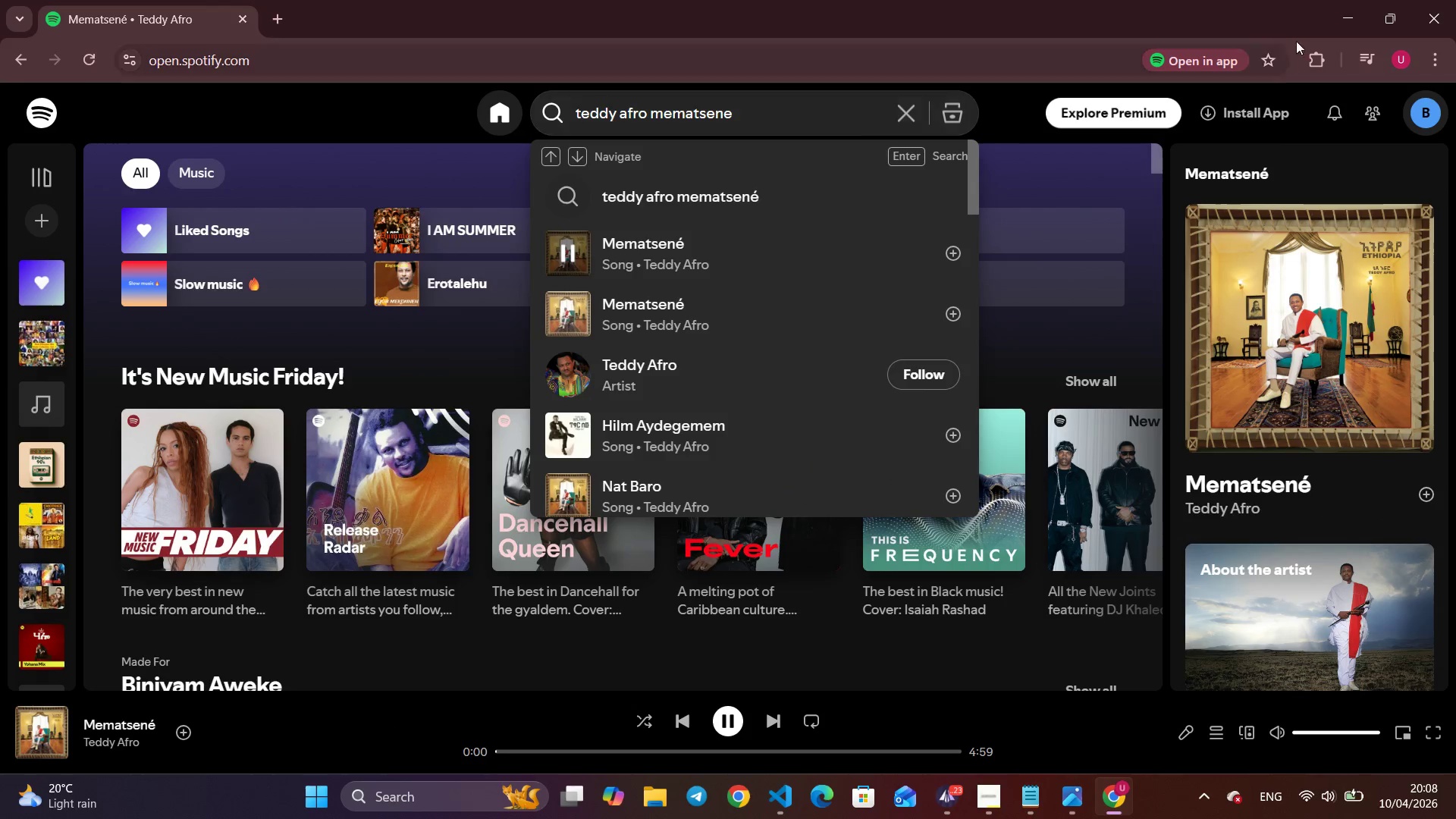 
left_click([1339, 17])
 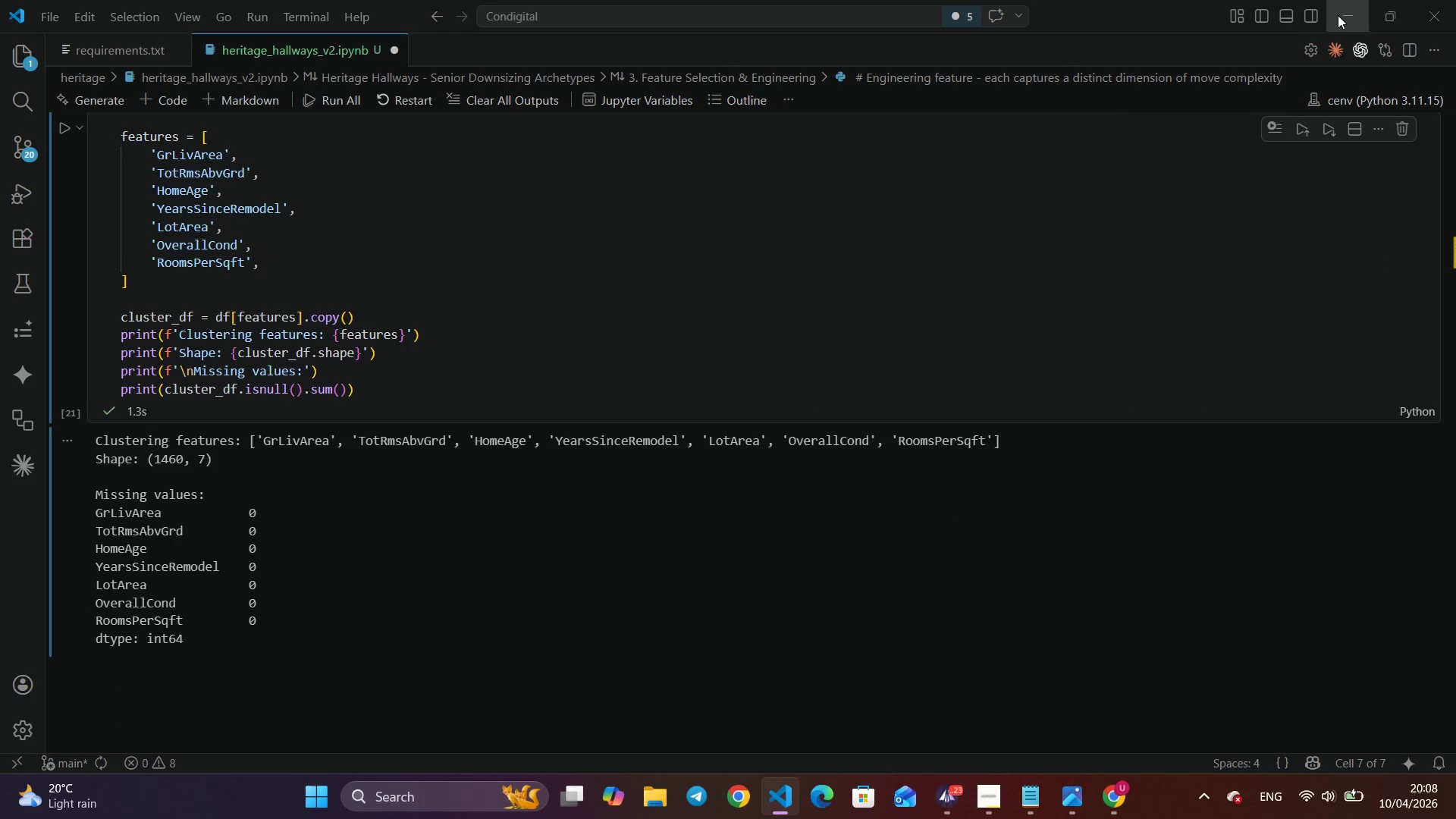 
key(VolumeUp)
 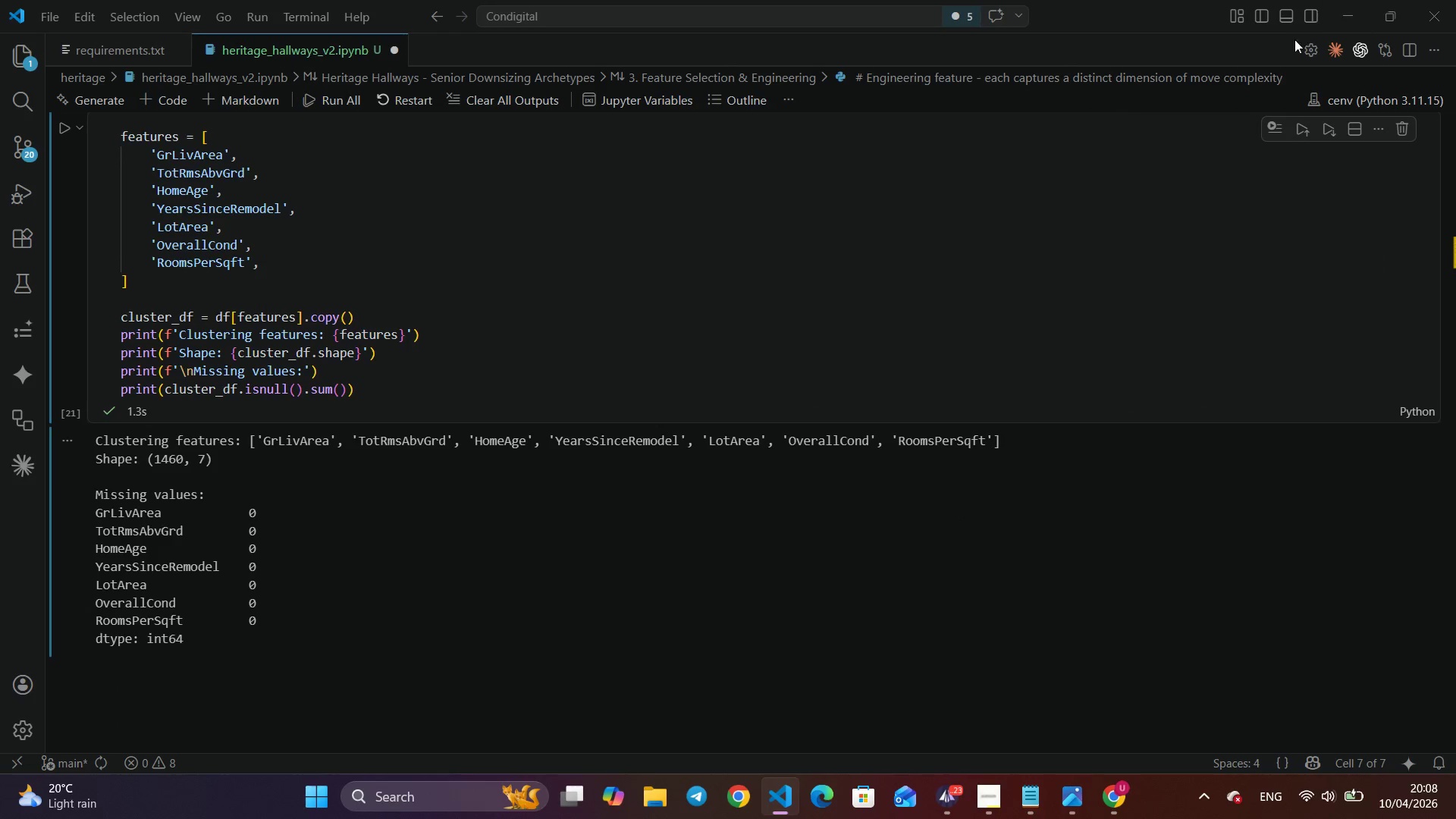 
key(VolumeUp)
 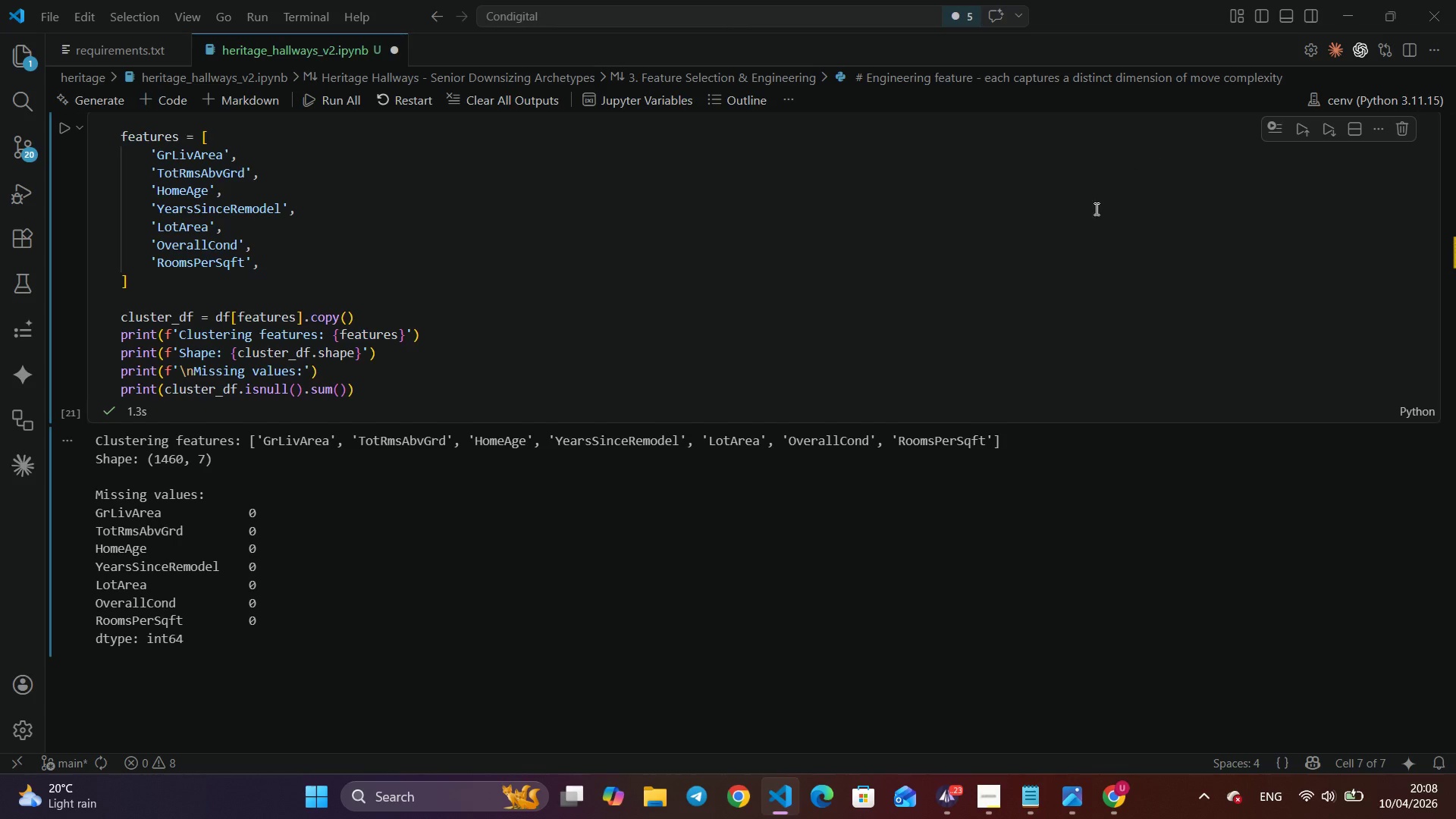 
key(VolumeUp)
 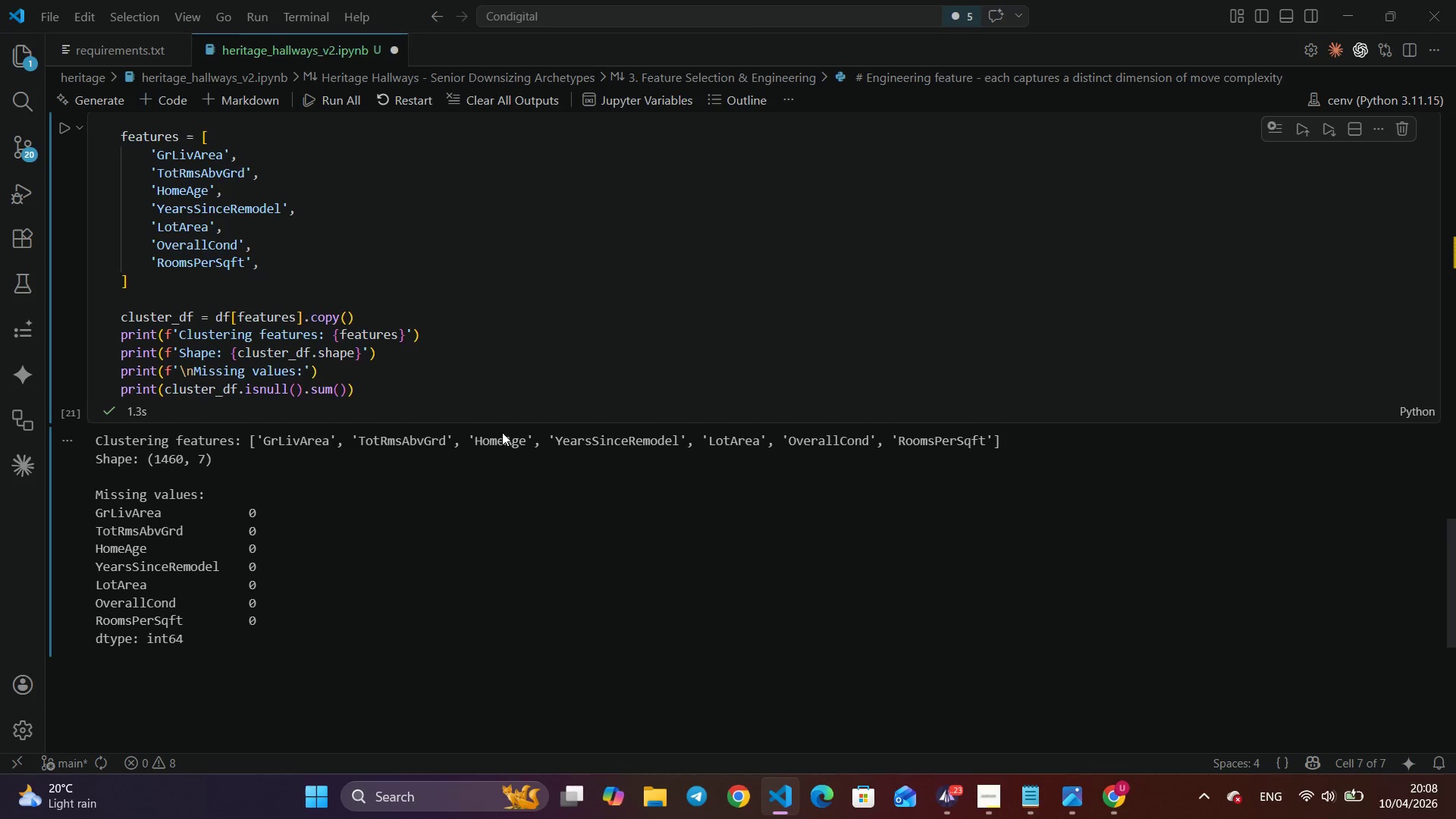 
scroll: coordinate [523, 434], scroll_direction: down, amount: 3.0
 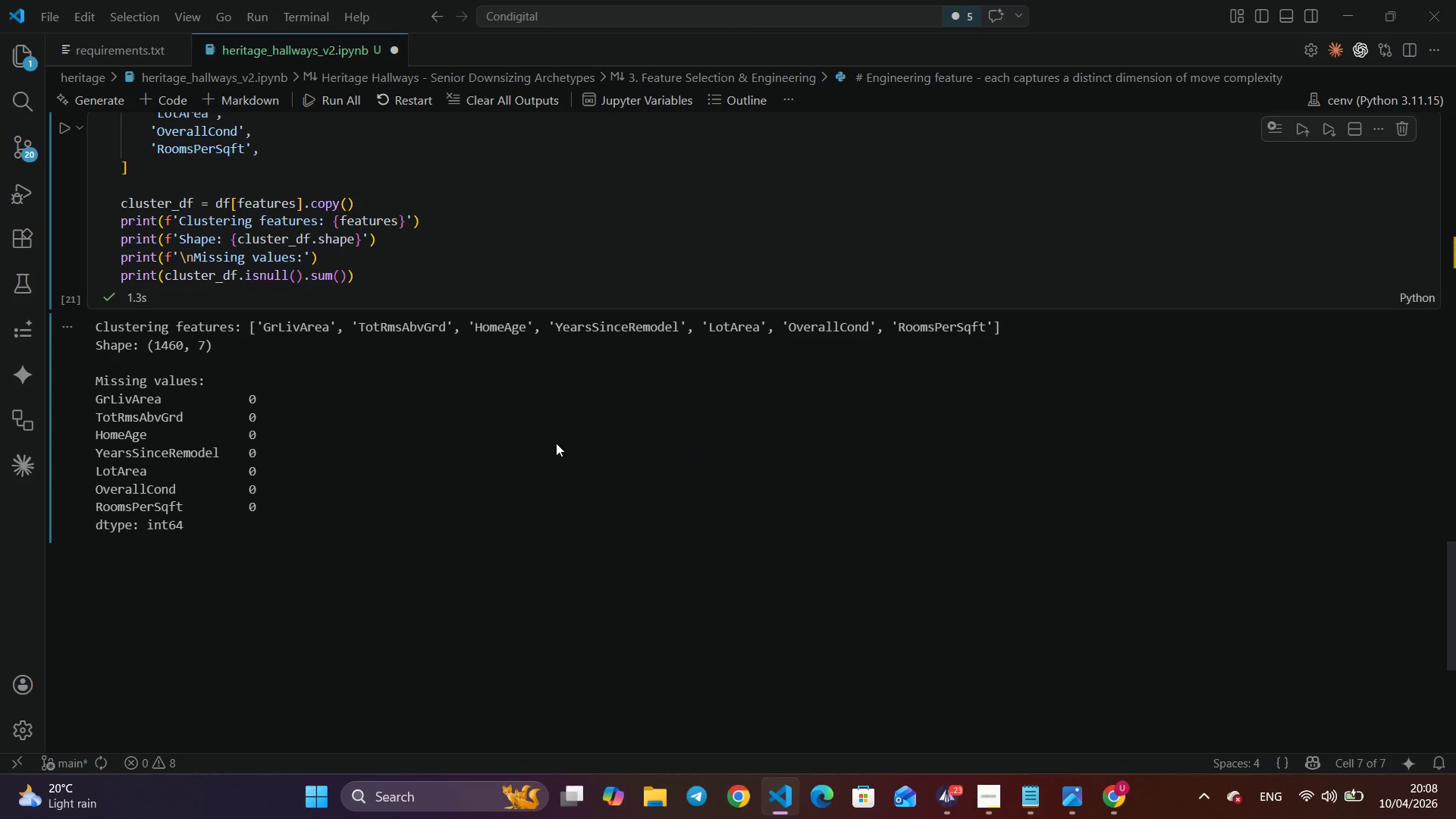 
key(Alt+AltLeft)
 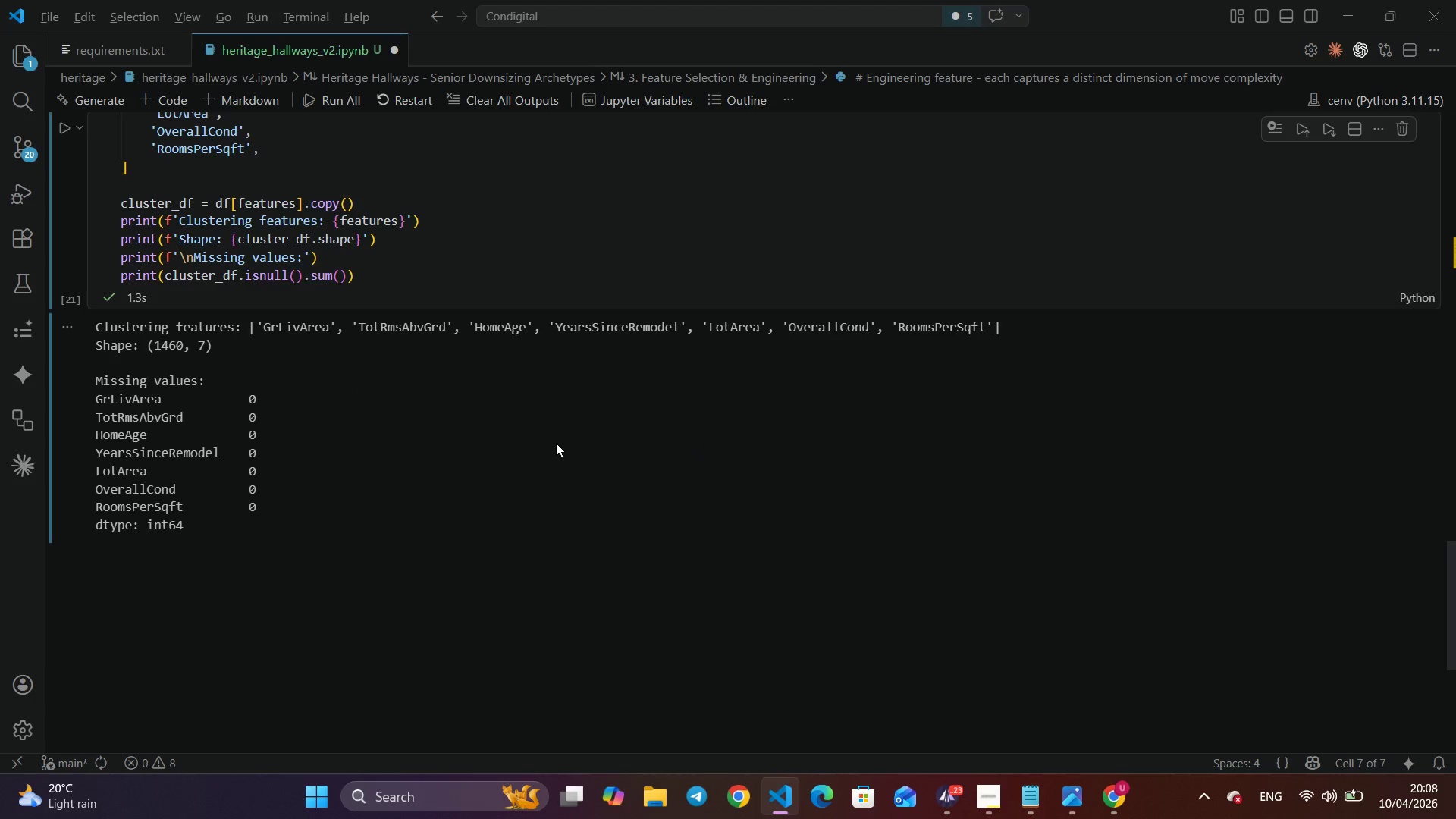 
key(Alt+Tab)
 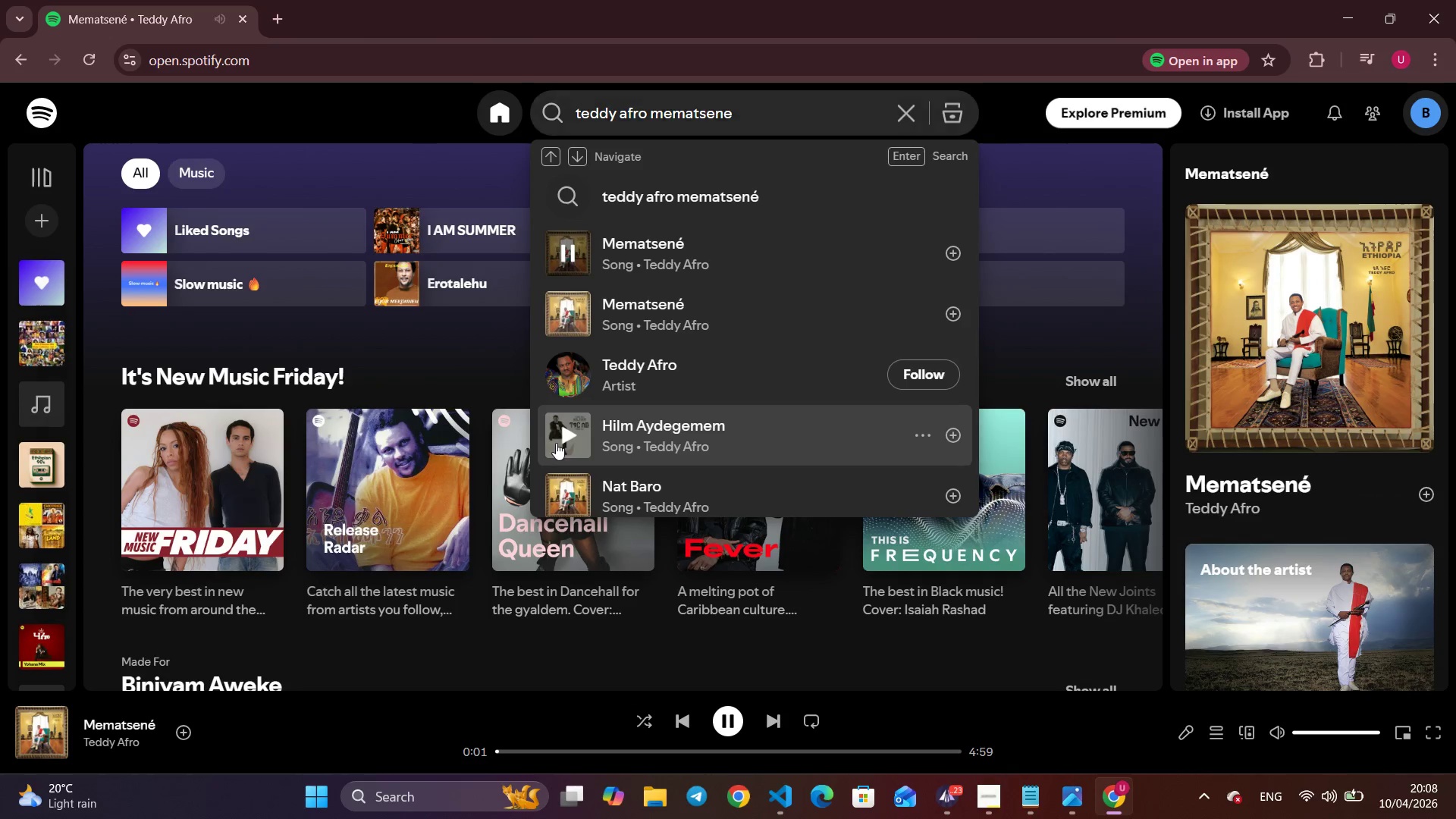 
key(Alt+AltLeft)
 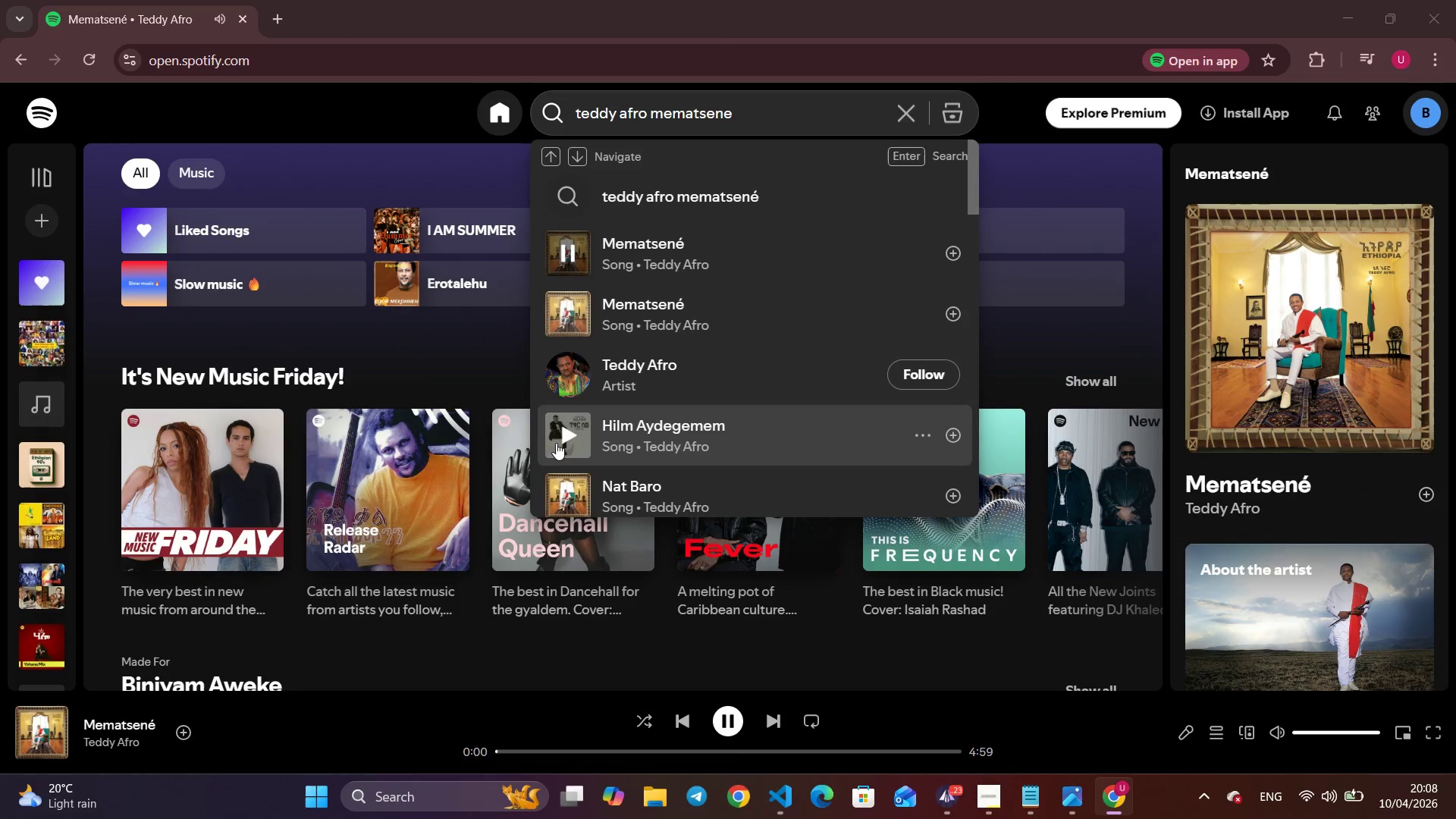 
key(Alt+Tab)
 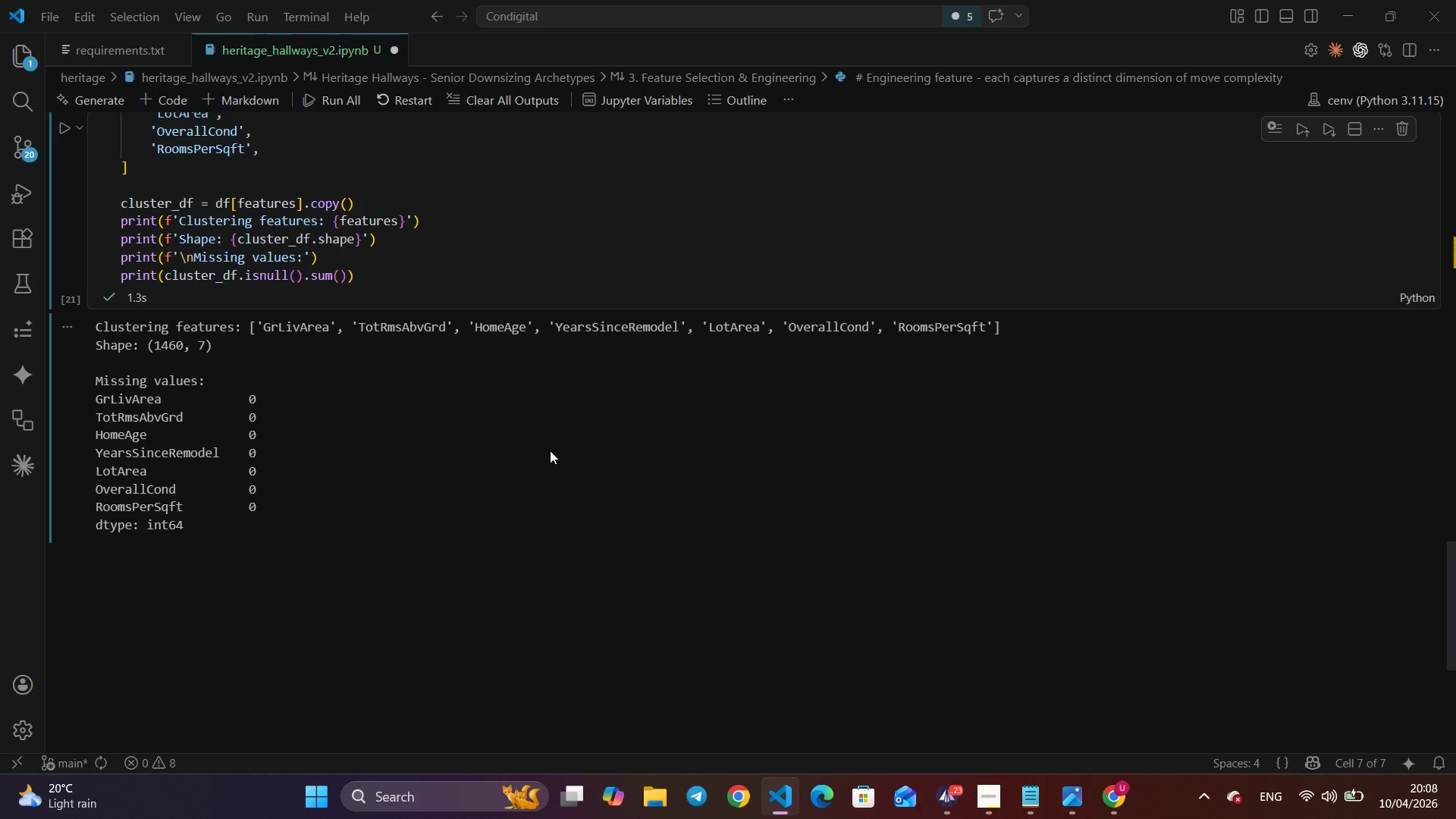 
hold_key(key=VolumeDown, duration=1.08)
 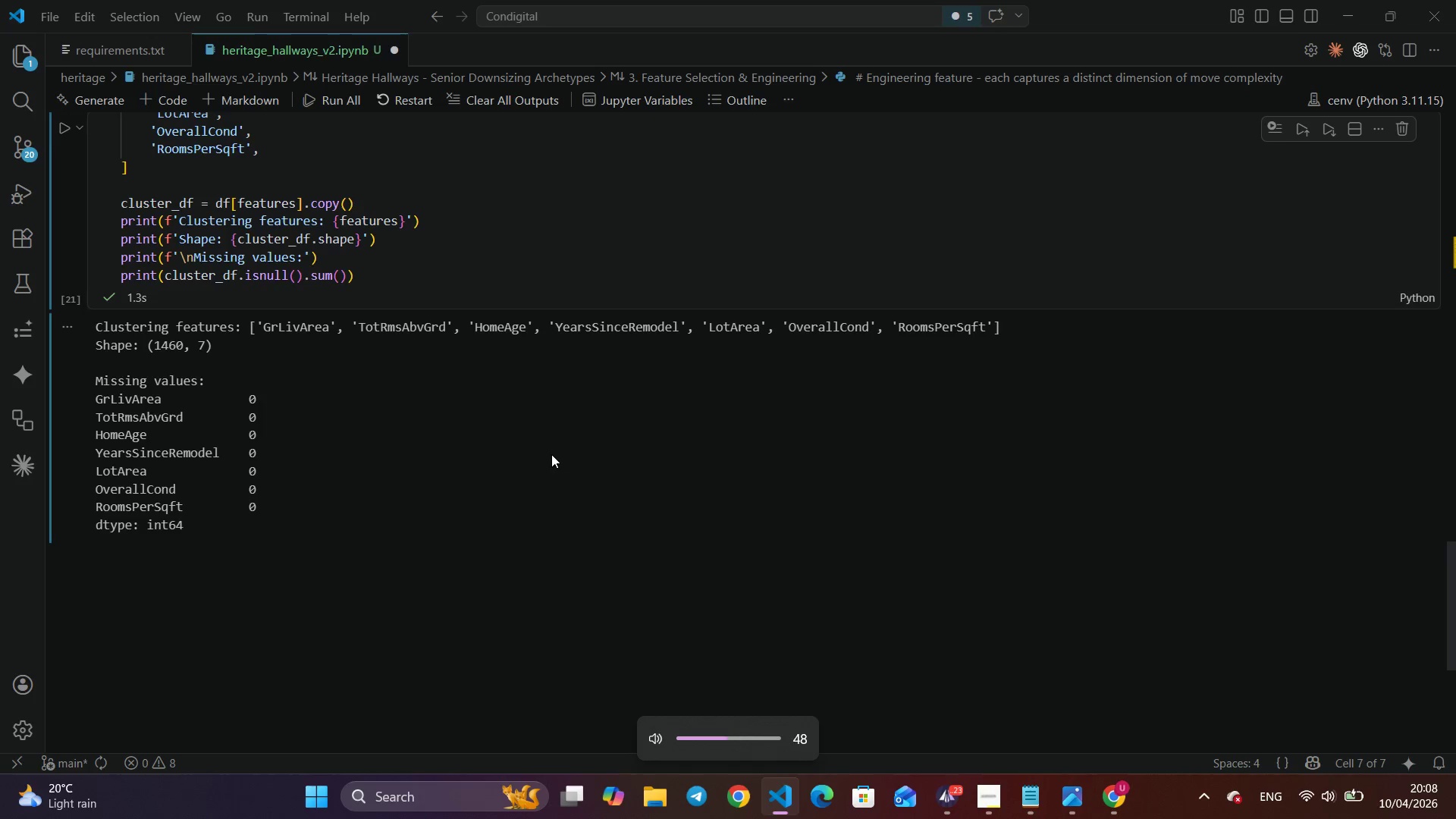 
key(VolumeDown)
 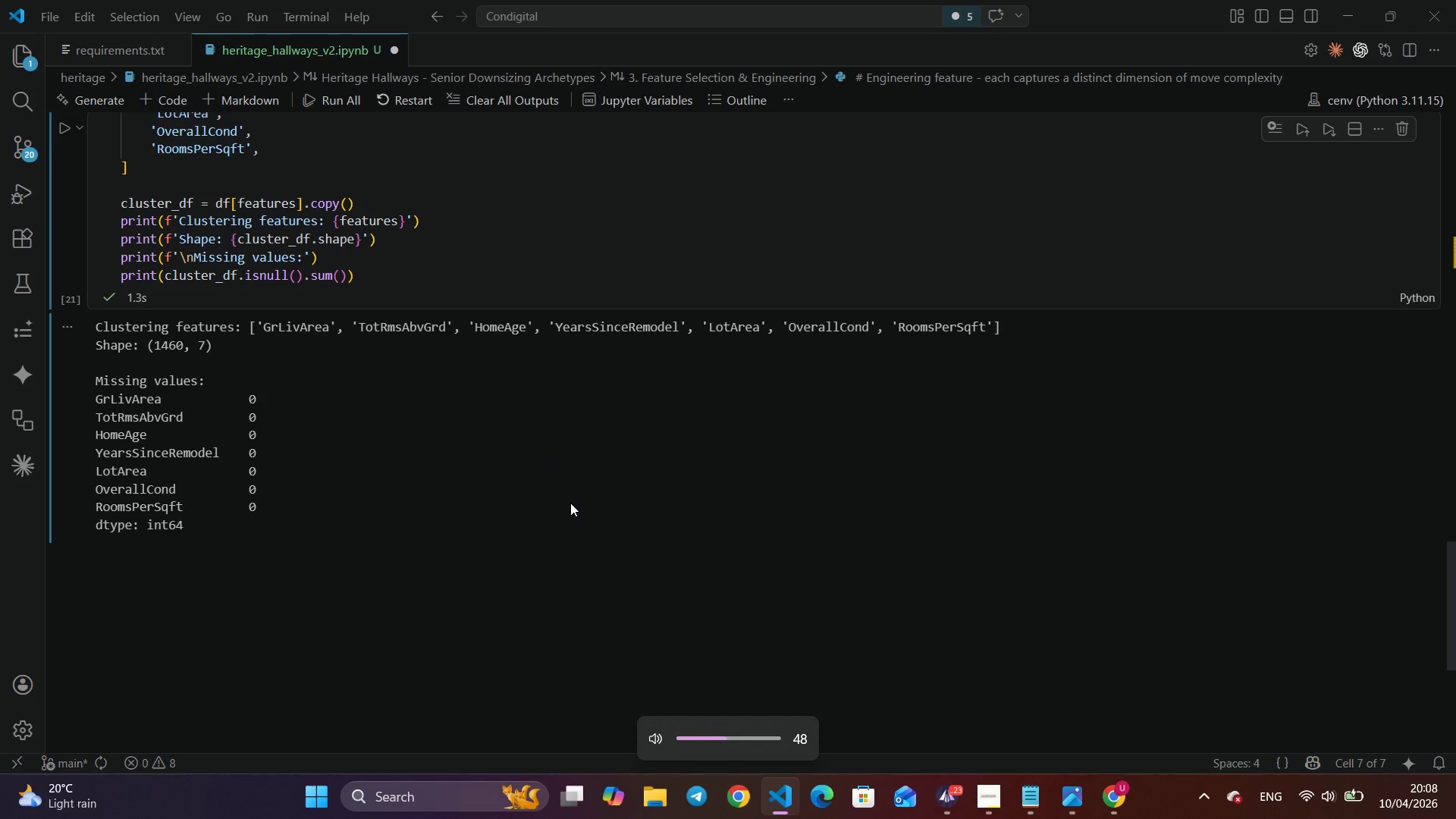 
key(VolumeDown)
 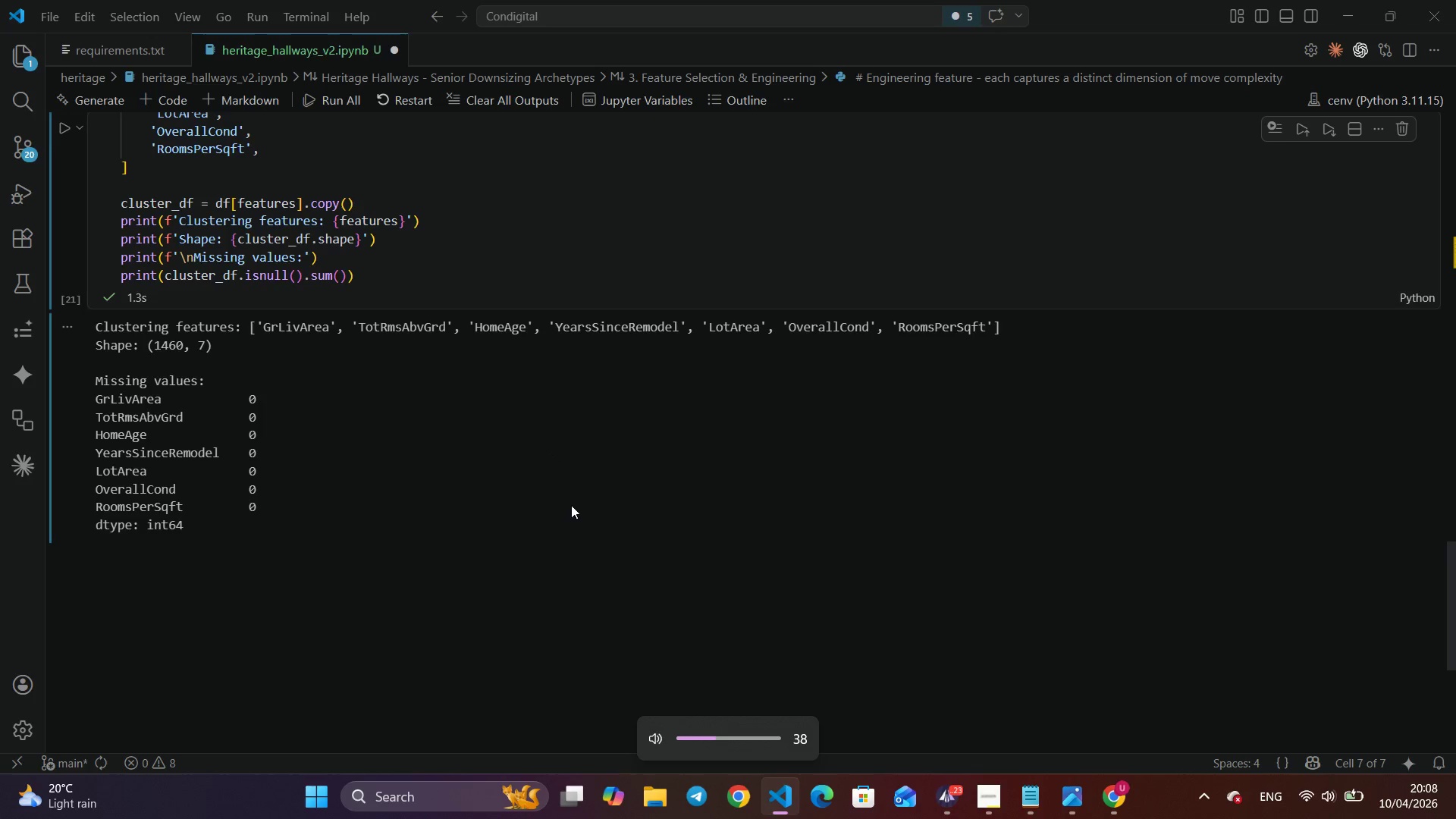 
key(VolumeDown)
 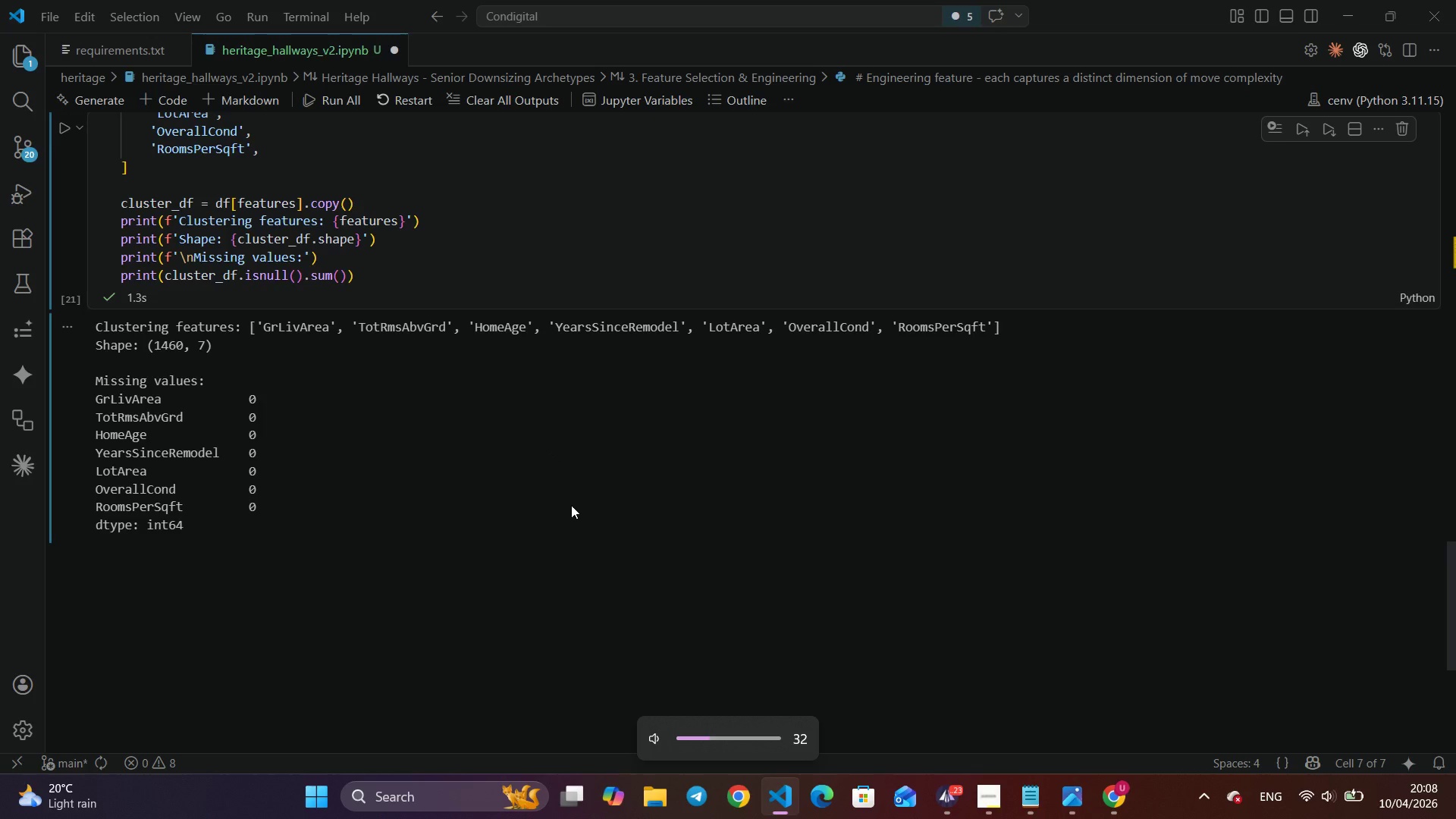 
key(VolumeUp)
 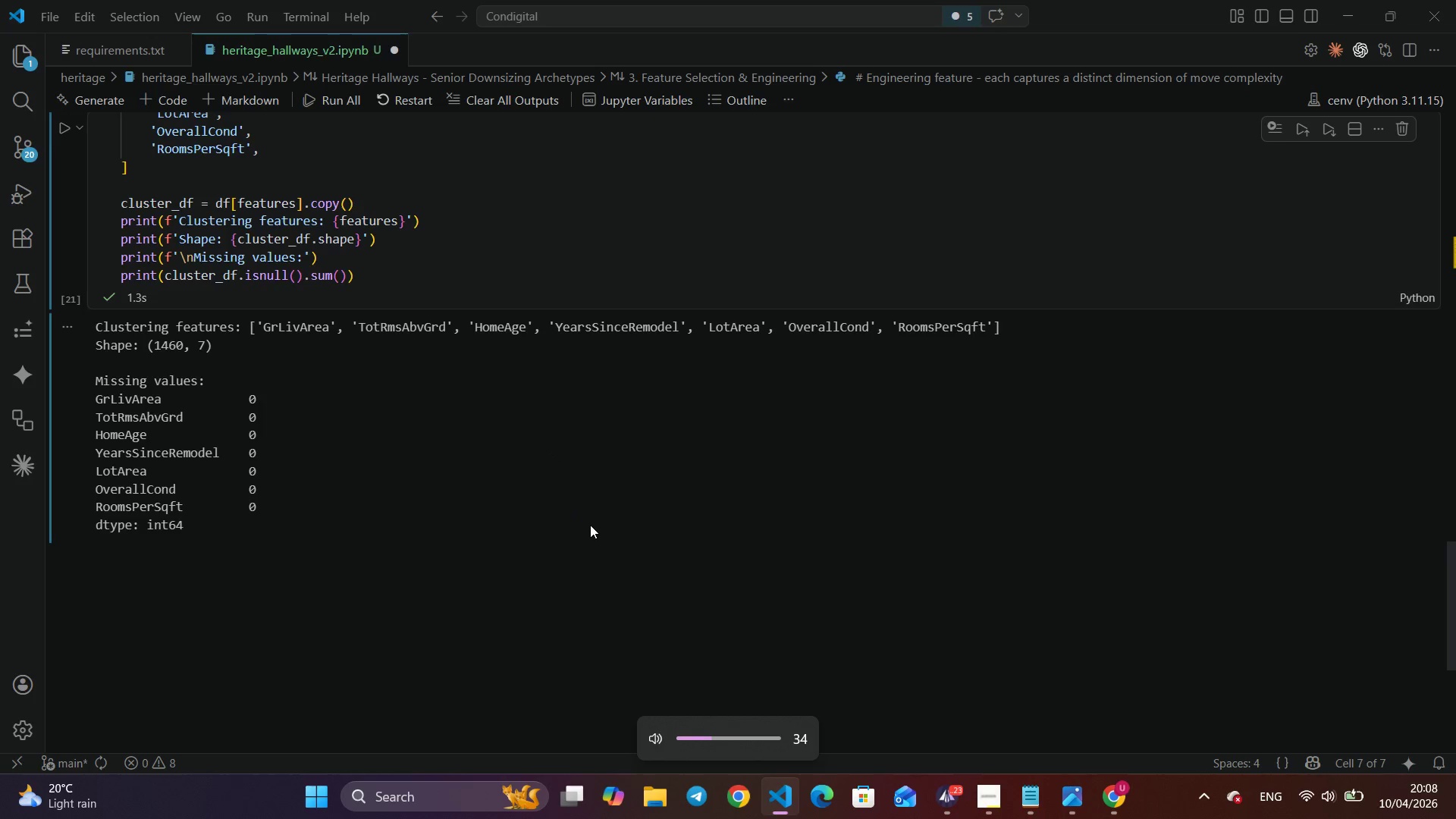 
key(VolumeUp)
 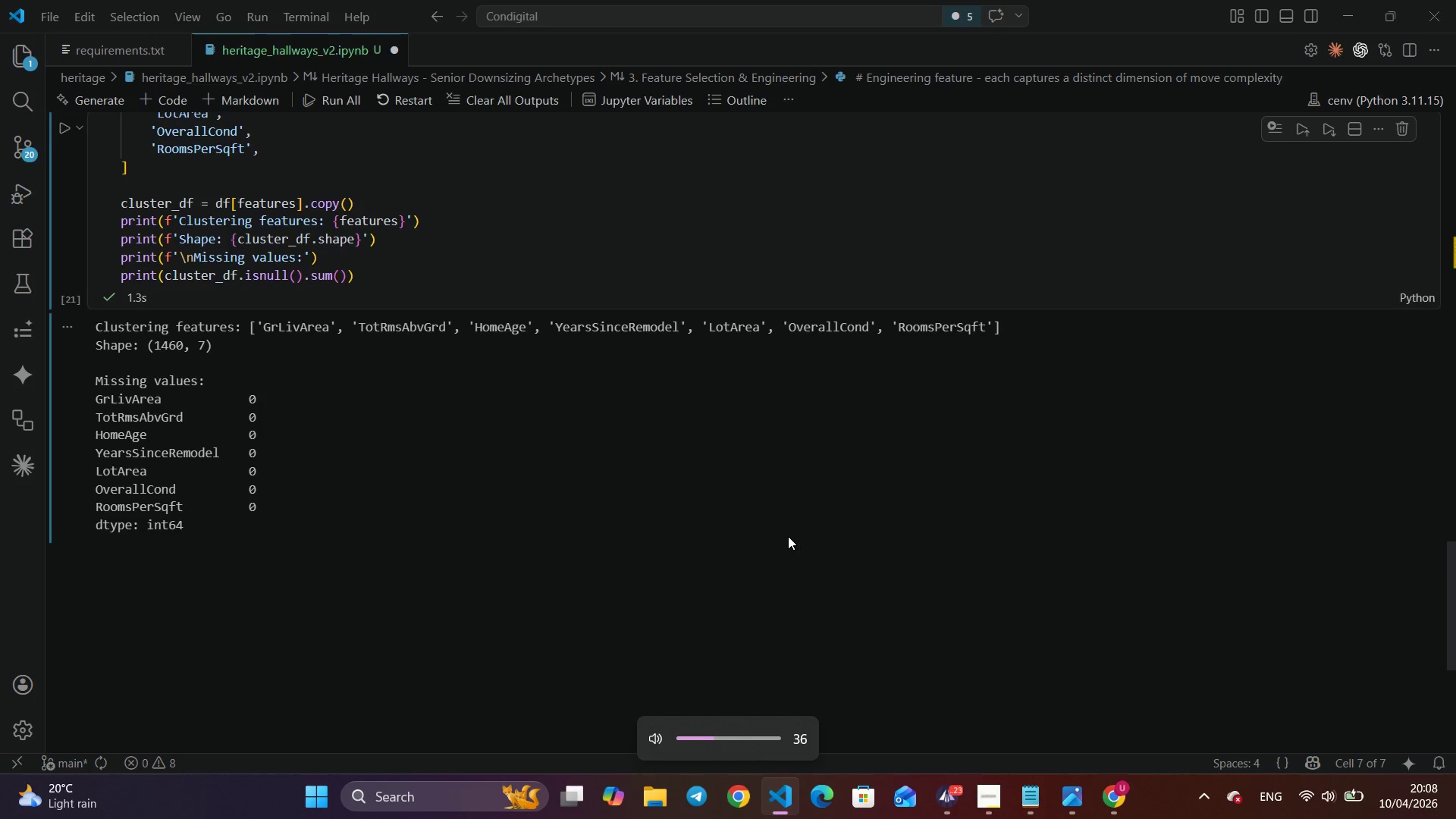 
scroll: coordinate [712, 457], scroll_direction: down, amount: 5.0
 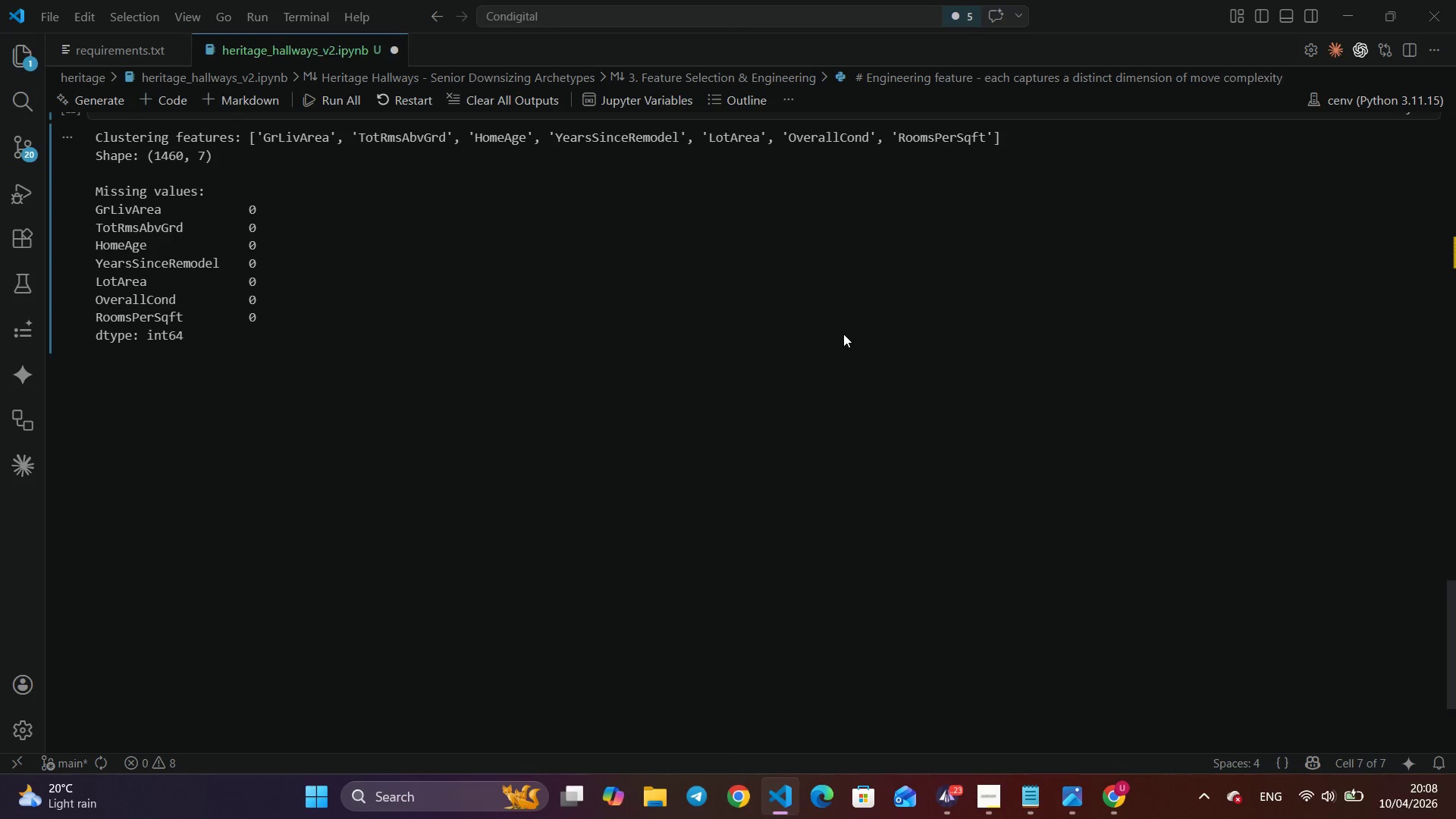 
left_click([827, 359])
 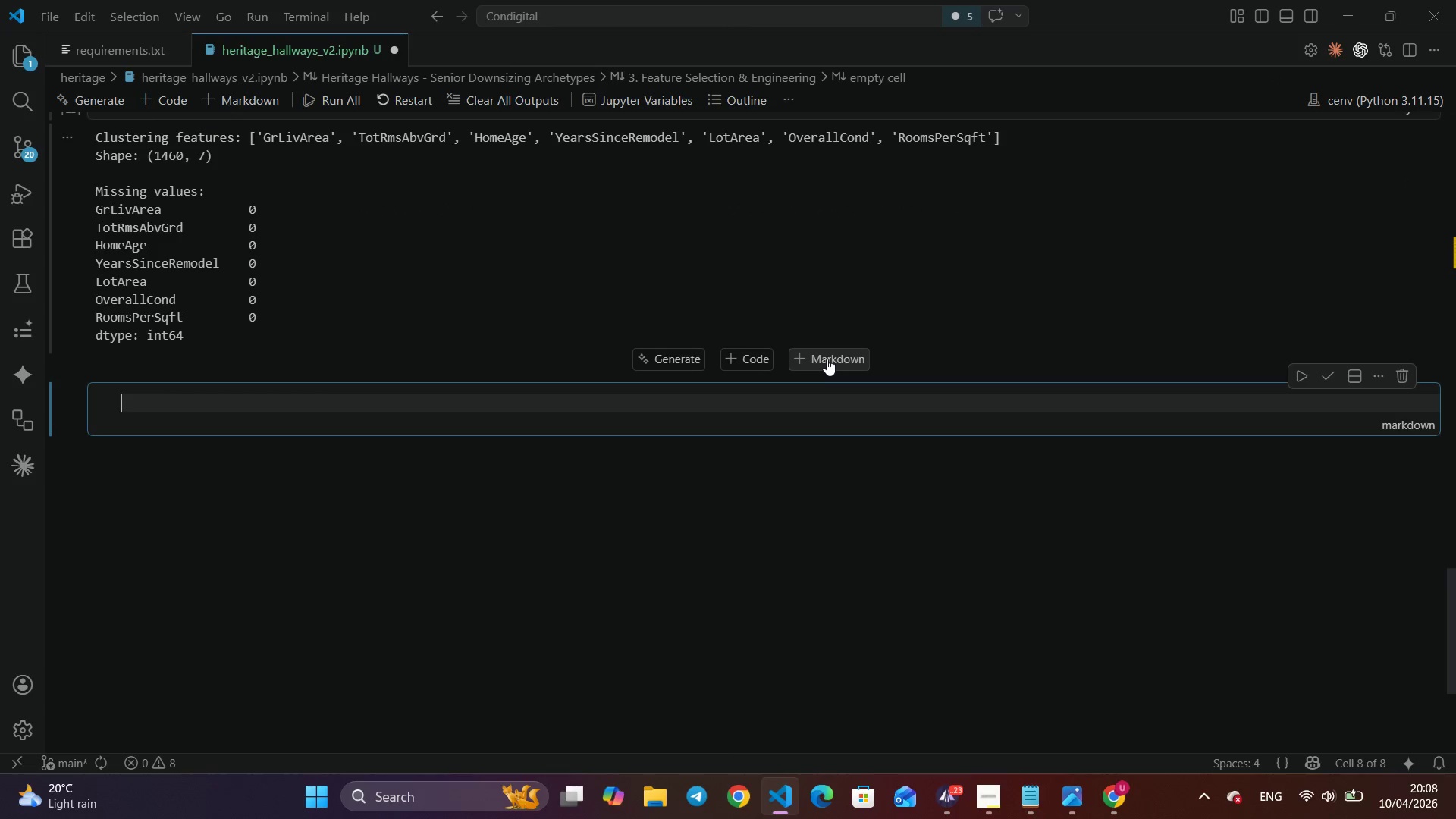 
type($)
key(Backspace)
type(### 4. EDA - Understanding Move Complexity Varib)
key(Backspace)
type(ables)
 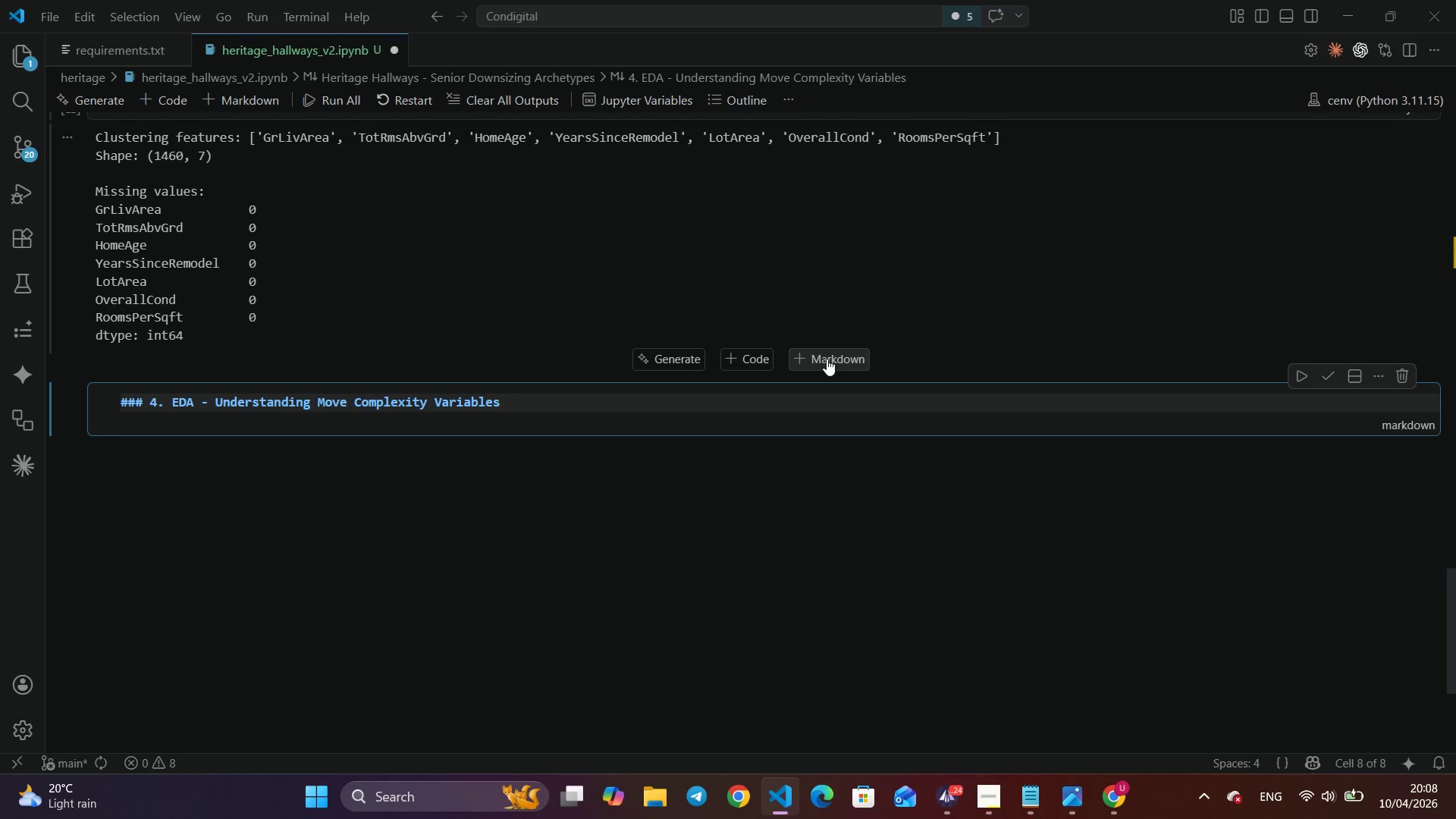 
left_click([1329, 373])
 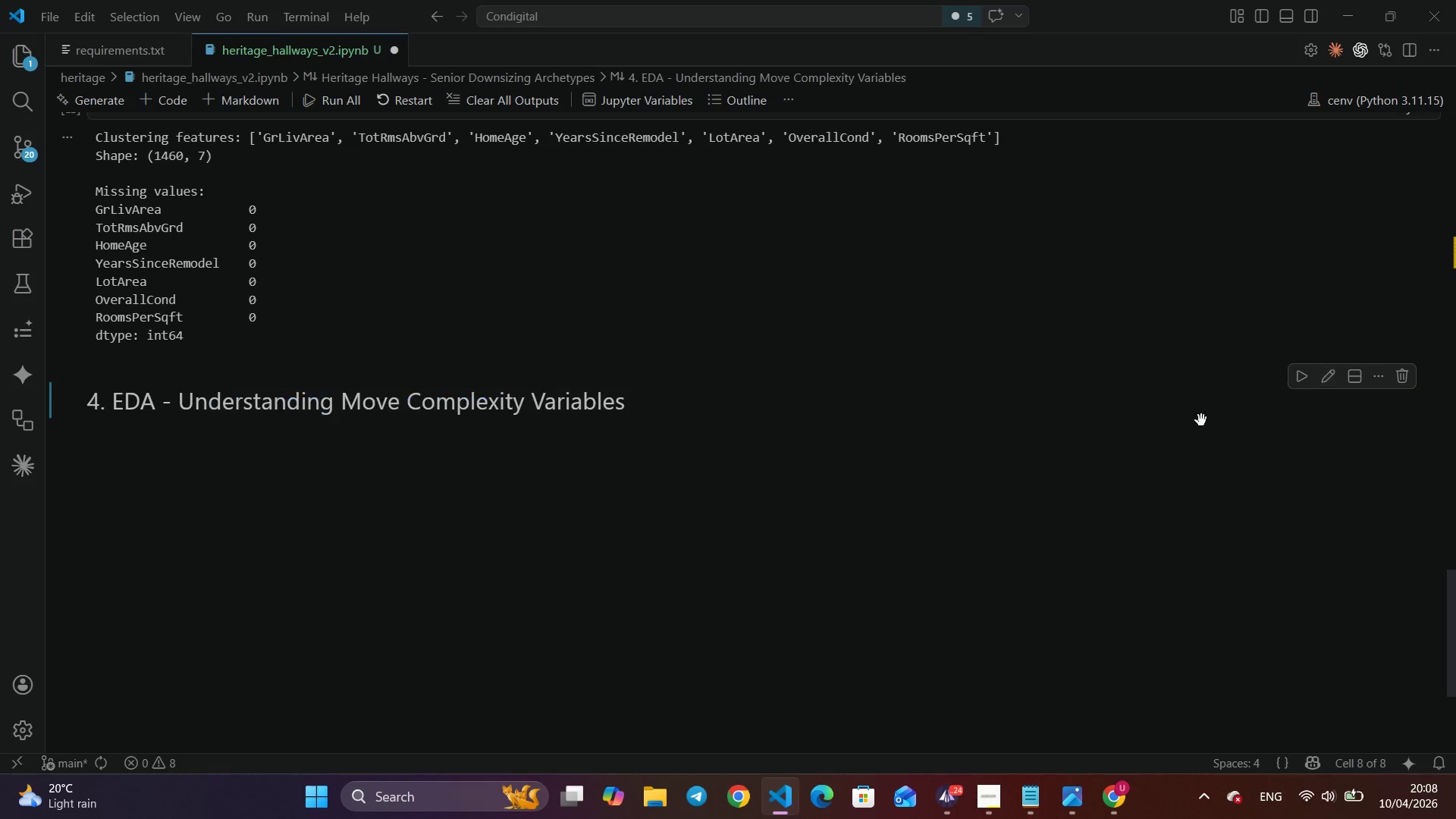 
scroll: coordinate [1148, 431], scroll_direction: down, amount: 5.0
 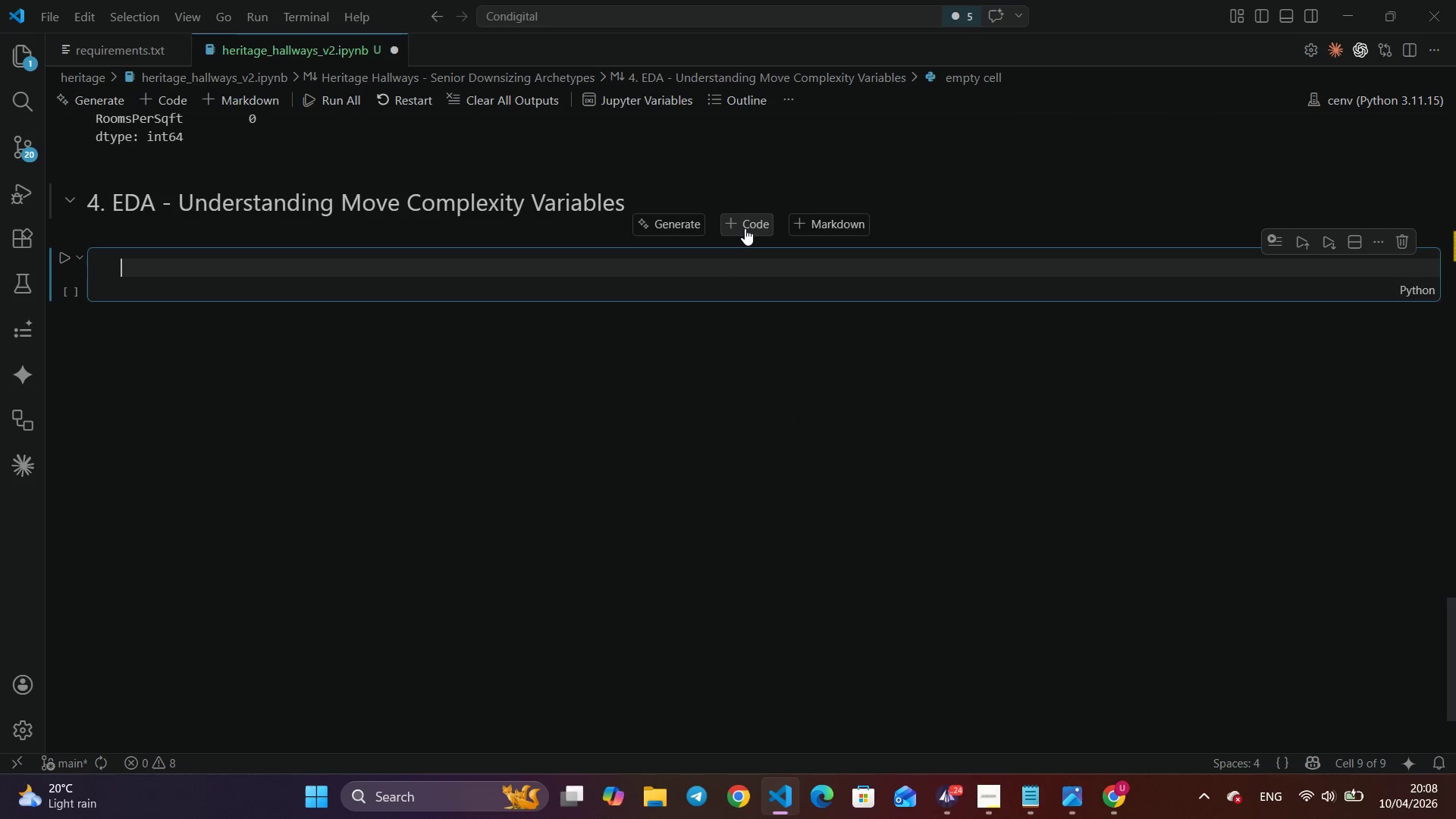 
type(priint)
key(Backspace)
key(Backspace)
key(Backspace)
type(nt('Summary statistics for clustering fearu)
key(Backspace)
key(Backspace)
type(tures)
 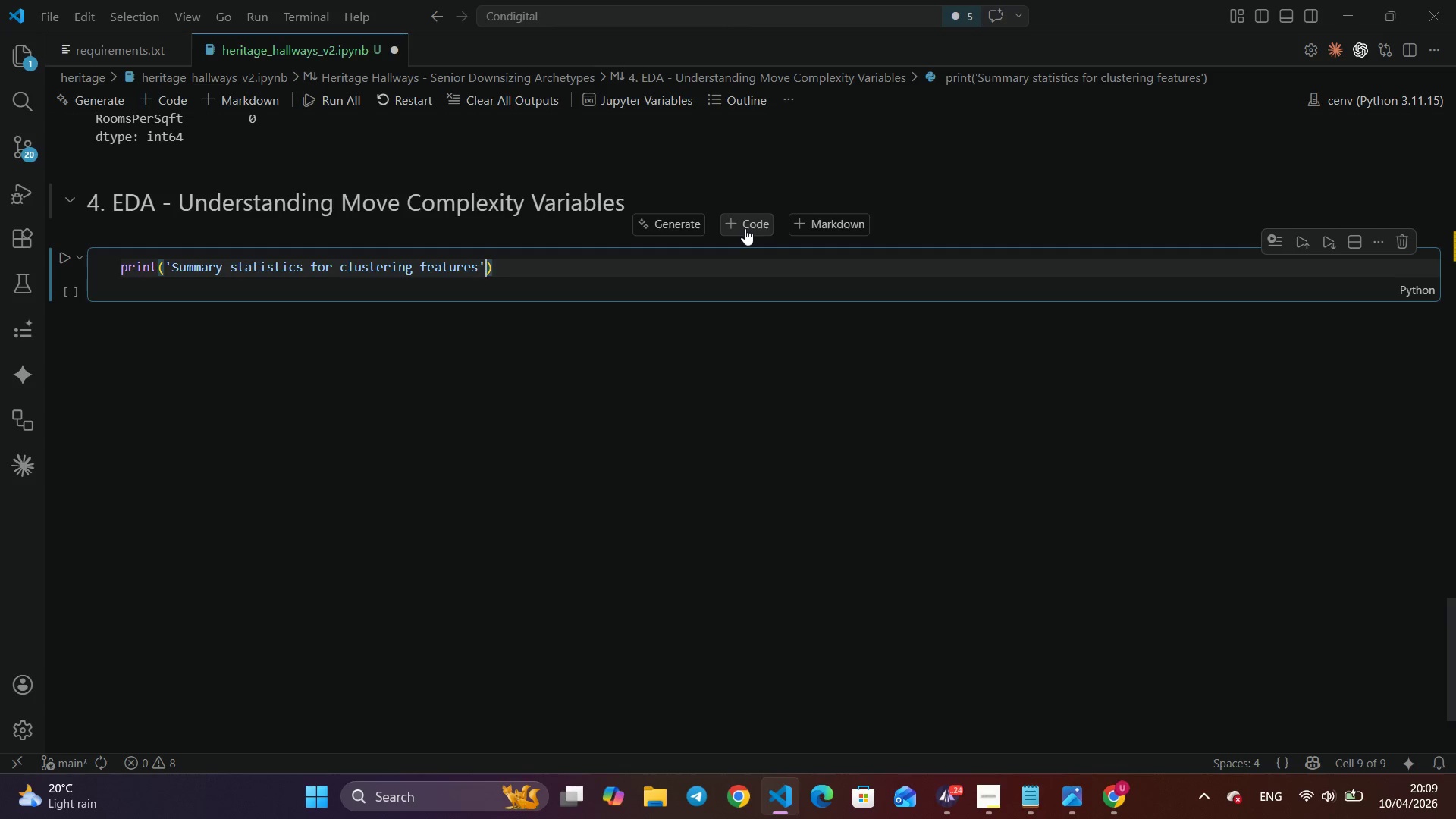 
 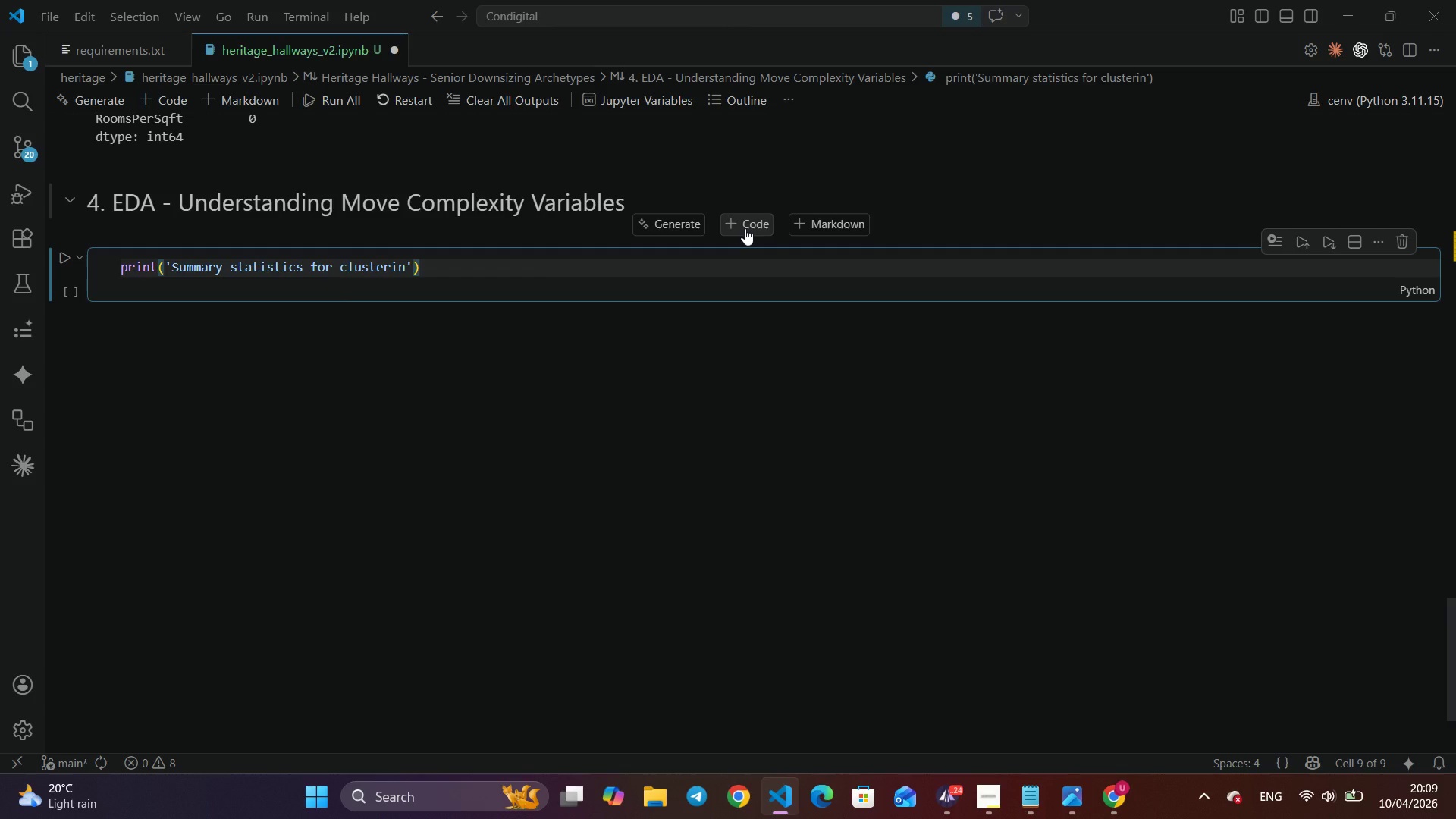 
key(ArrowRight)
 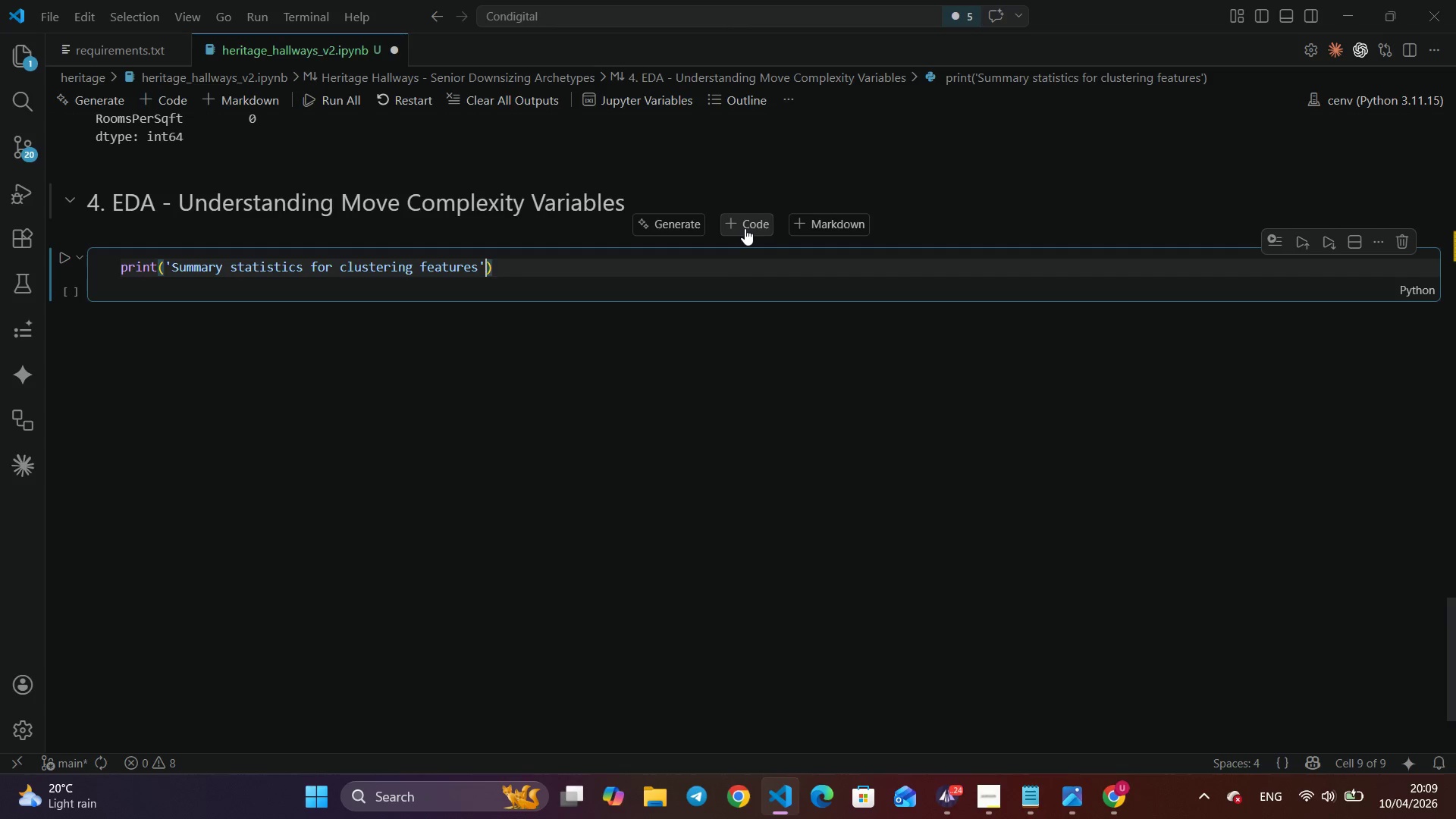 
key(ArrowRight)
 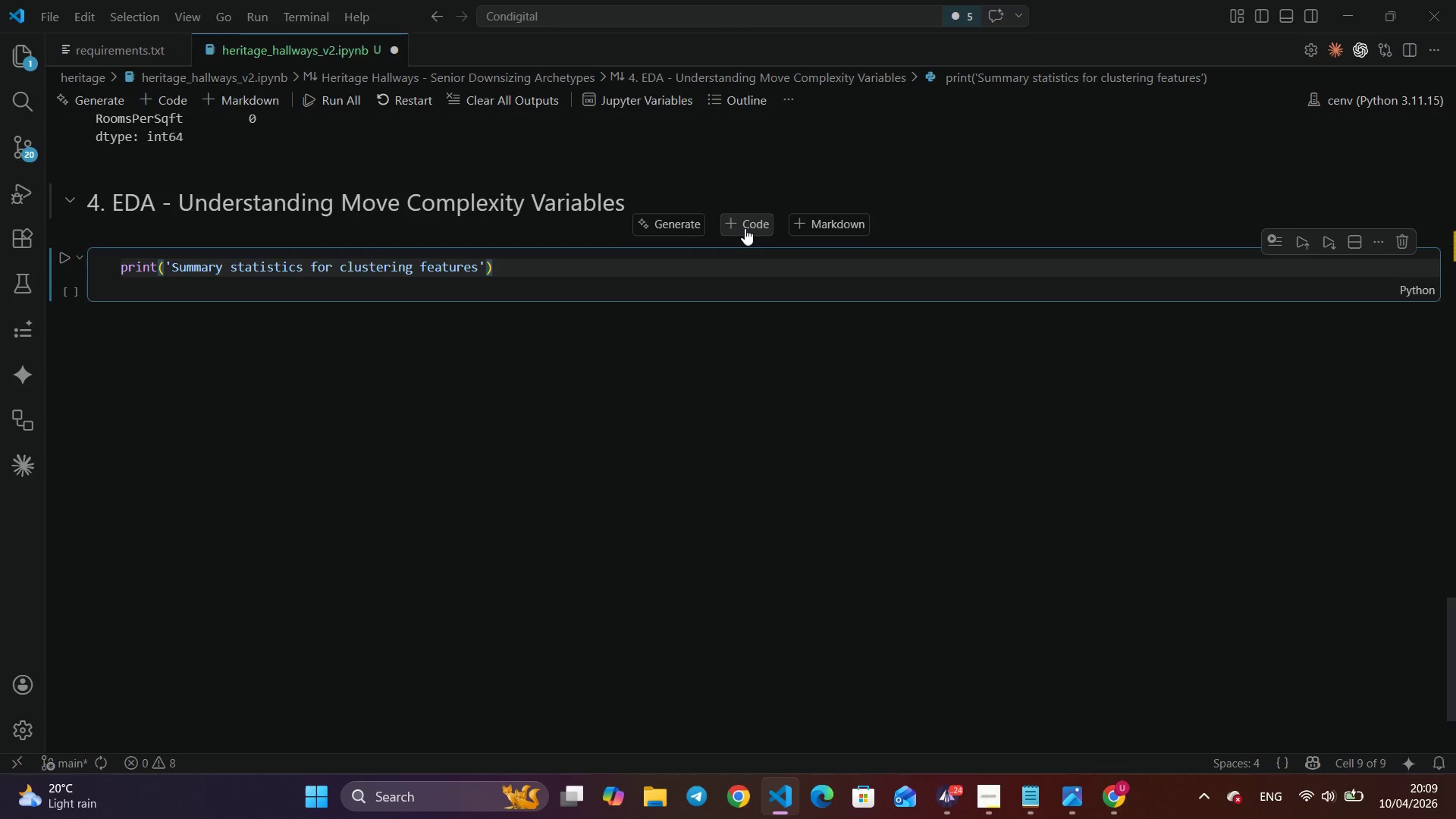 
key(Enter)
 